 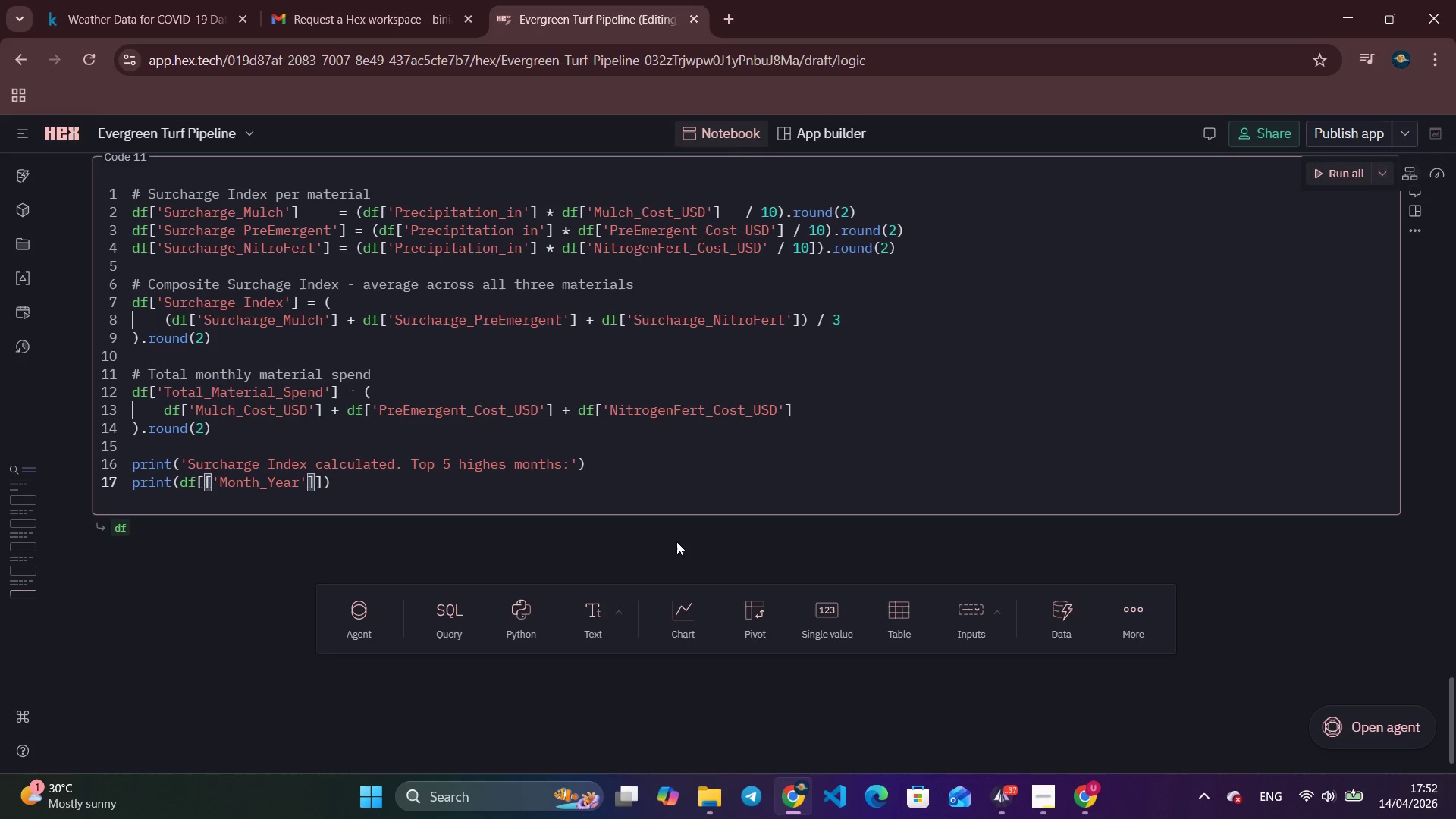 
type(, 'Precipitation_in)
 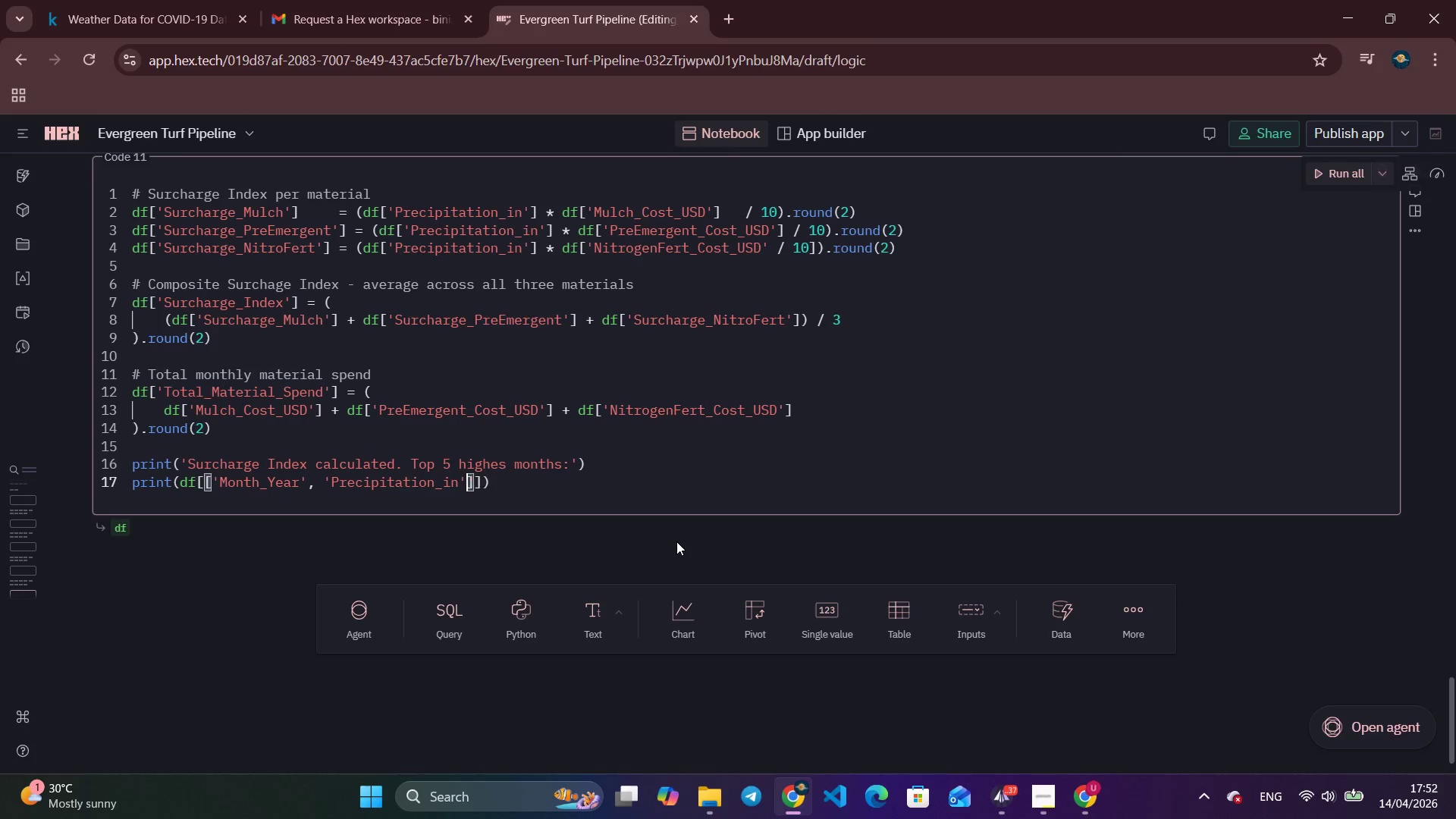 
key(ArrowRight)
 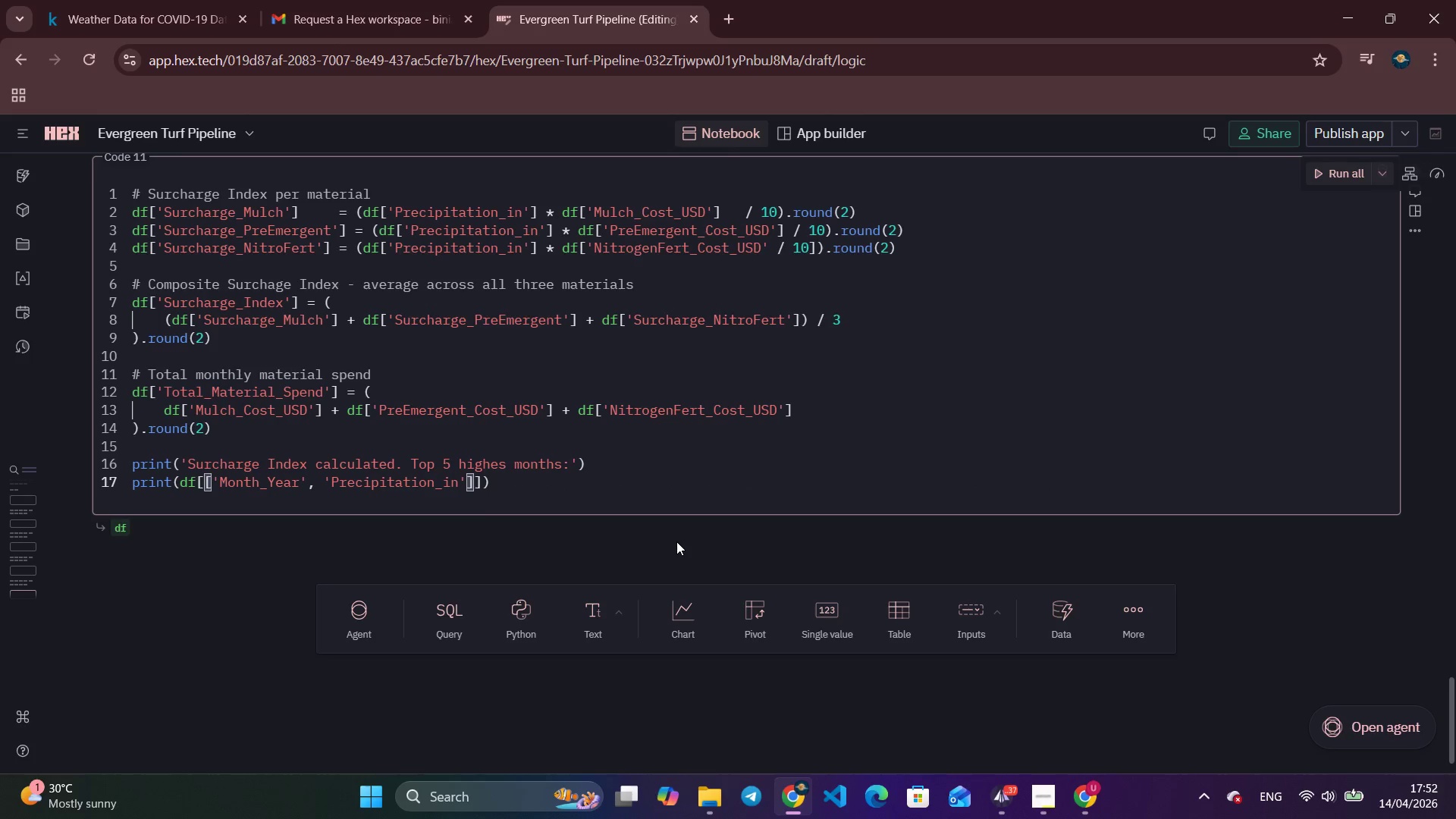 
type(, 'Surcharge_Index)
 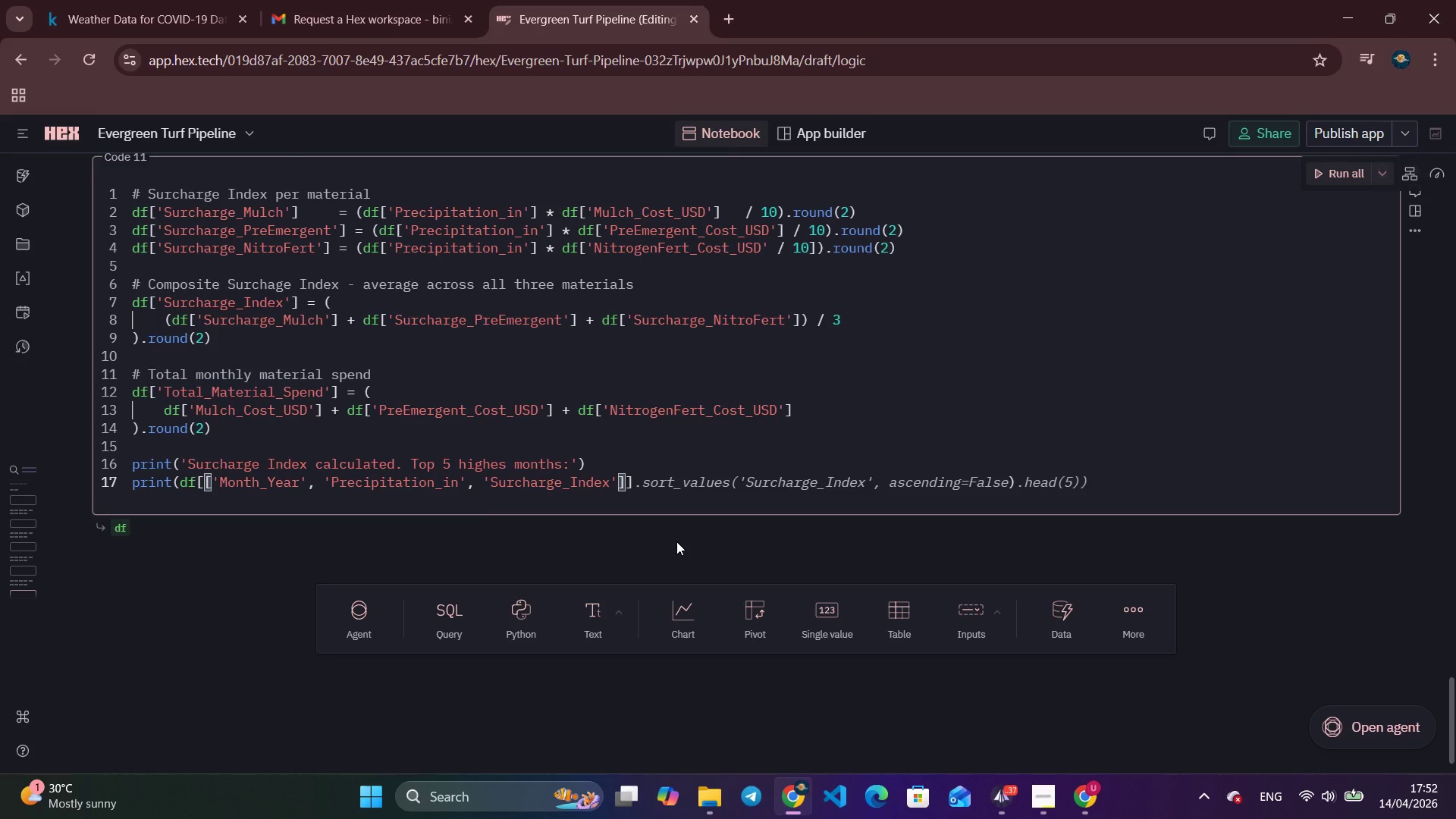 
key(ArrowRight)
 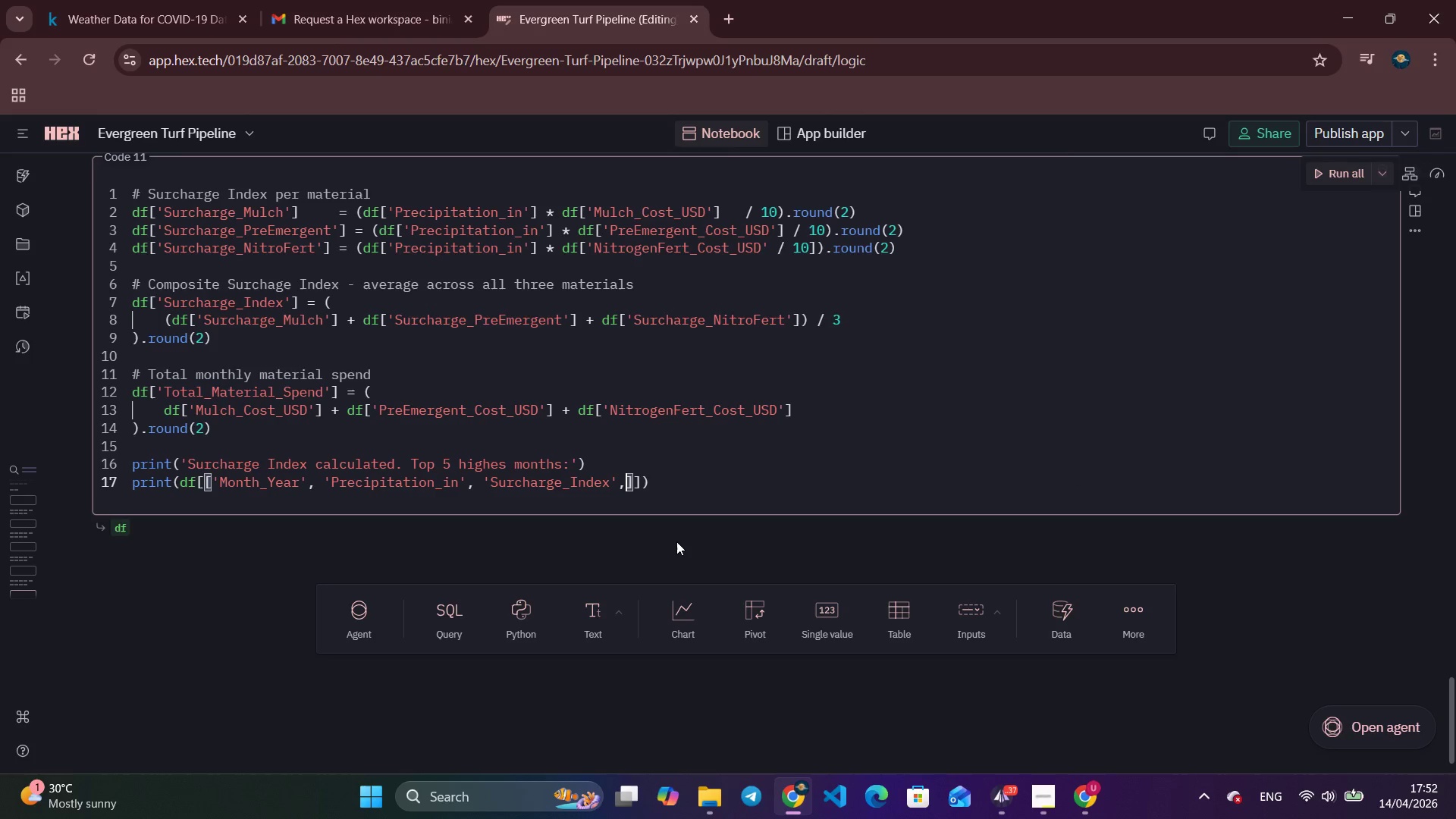 
type(, 'Total_Material_Spend)
 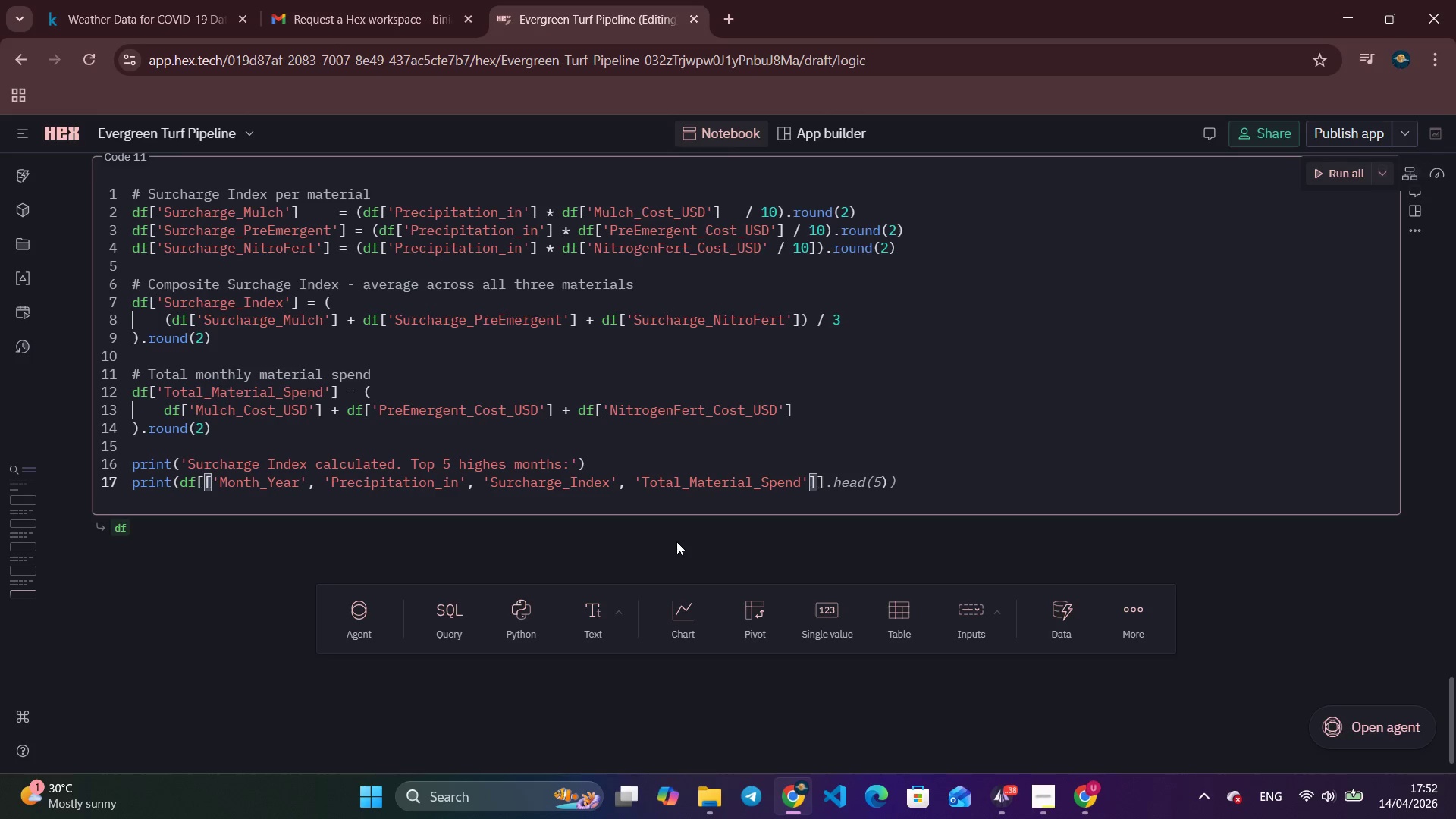 
wait(6.0)
 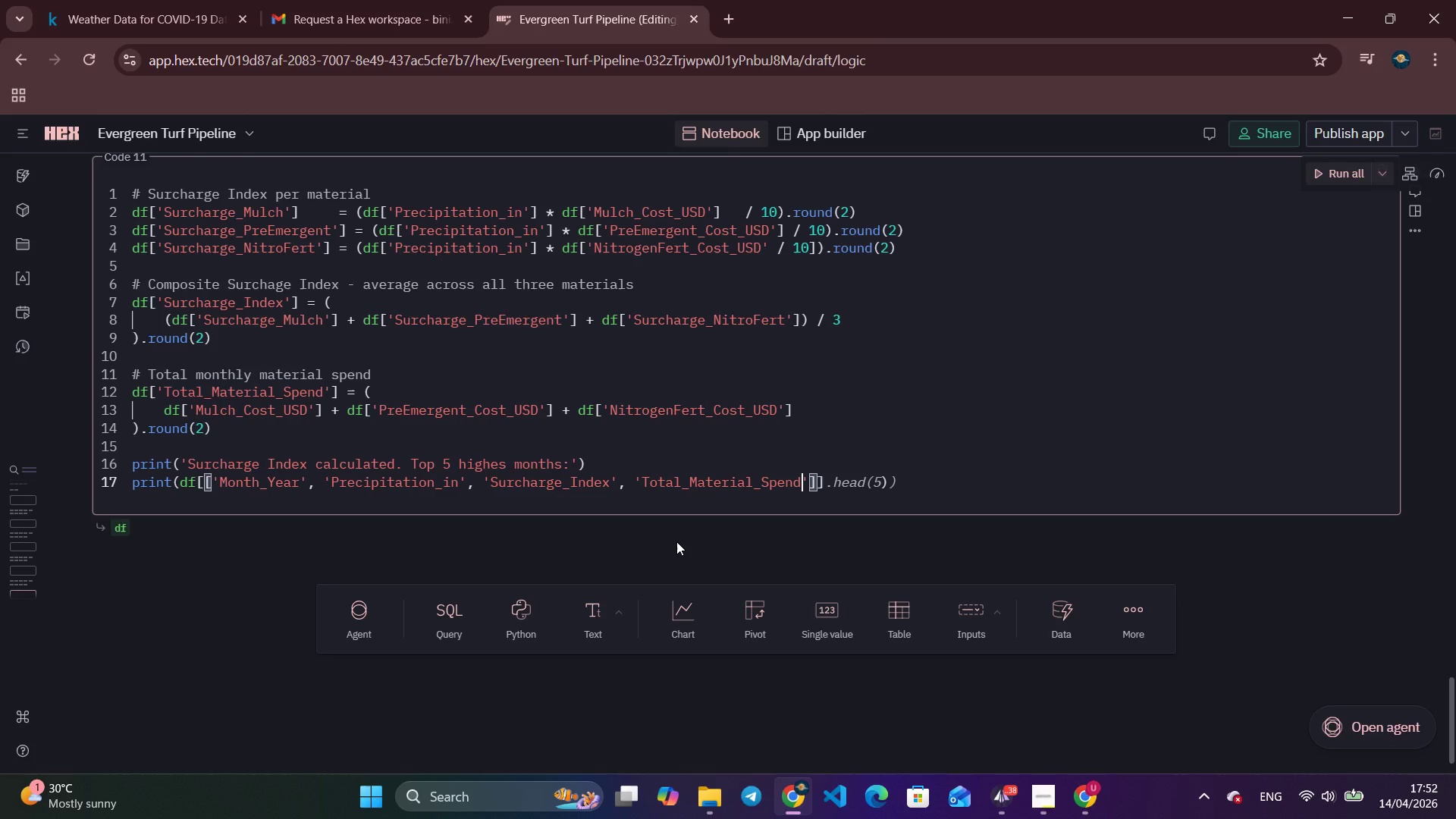 
key(ArrowRight)
 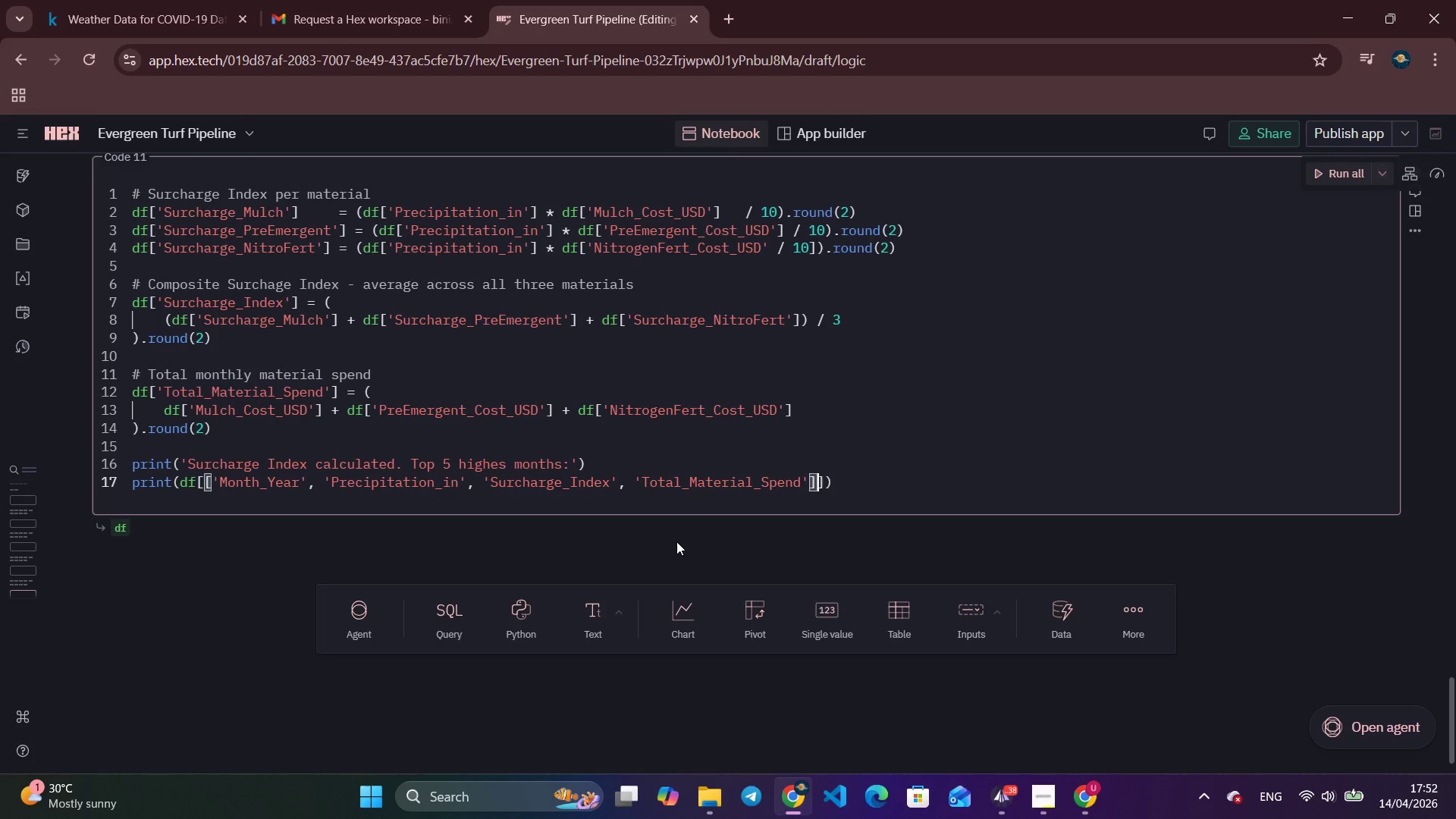 
key(ArrowRight)
 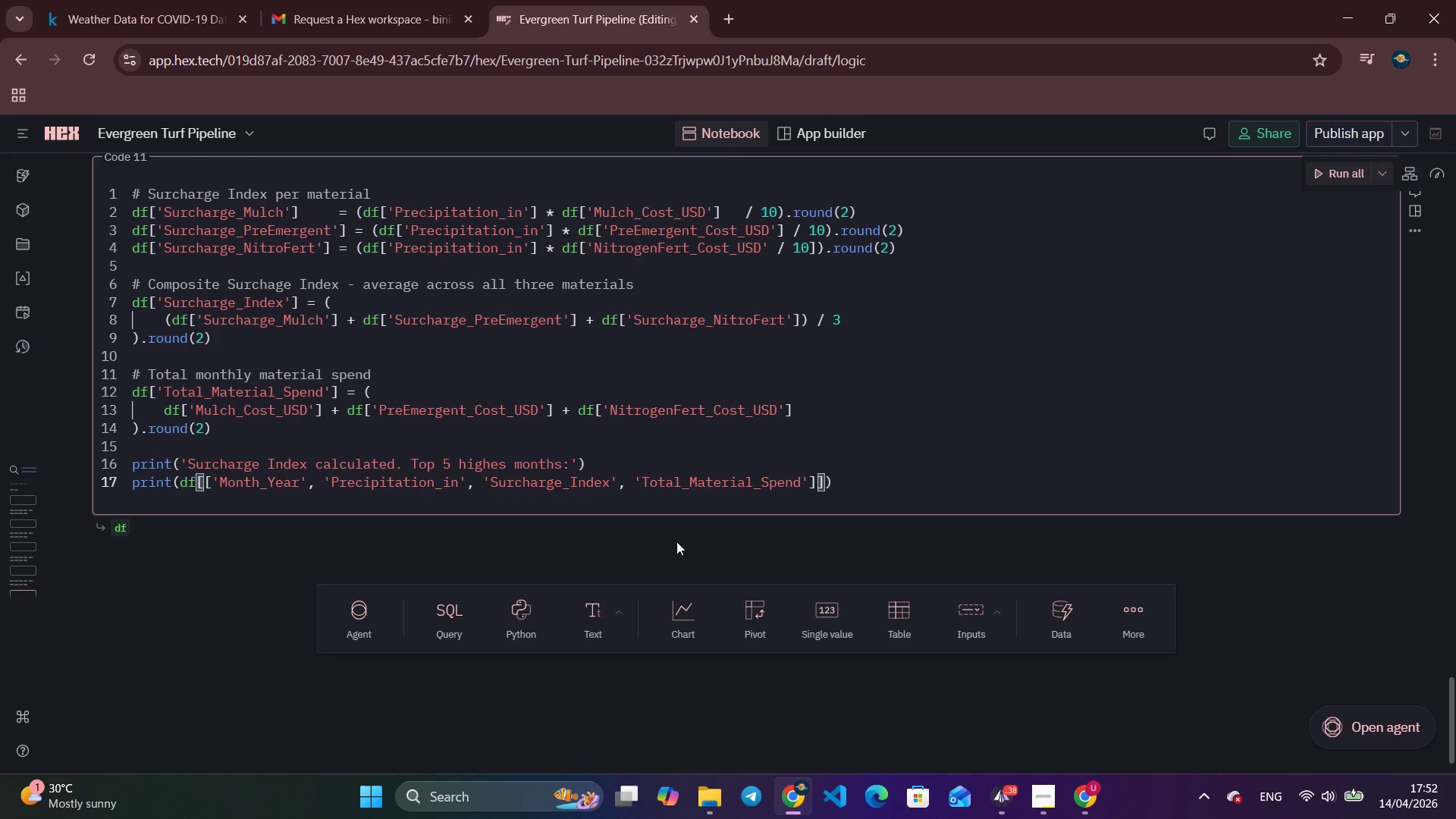 
key(ArrowRight)
 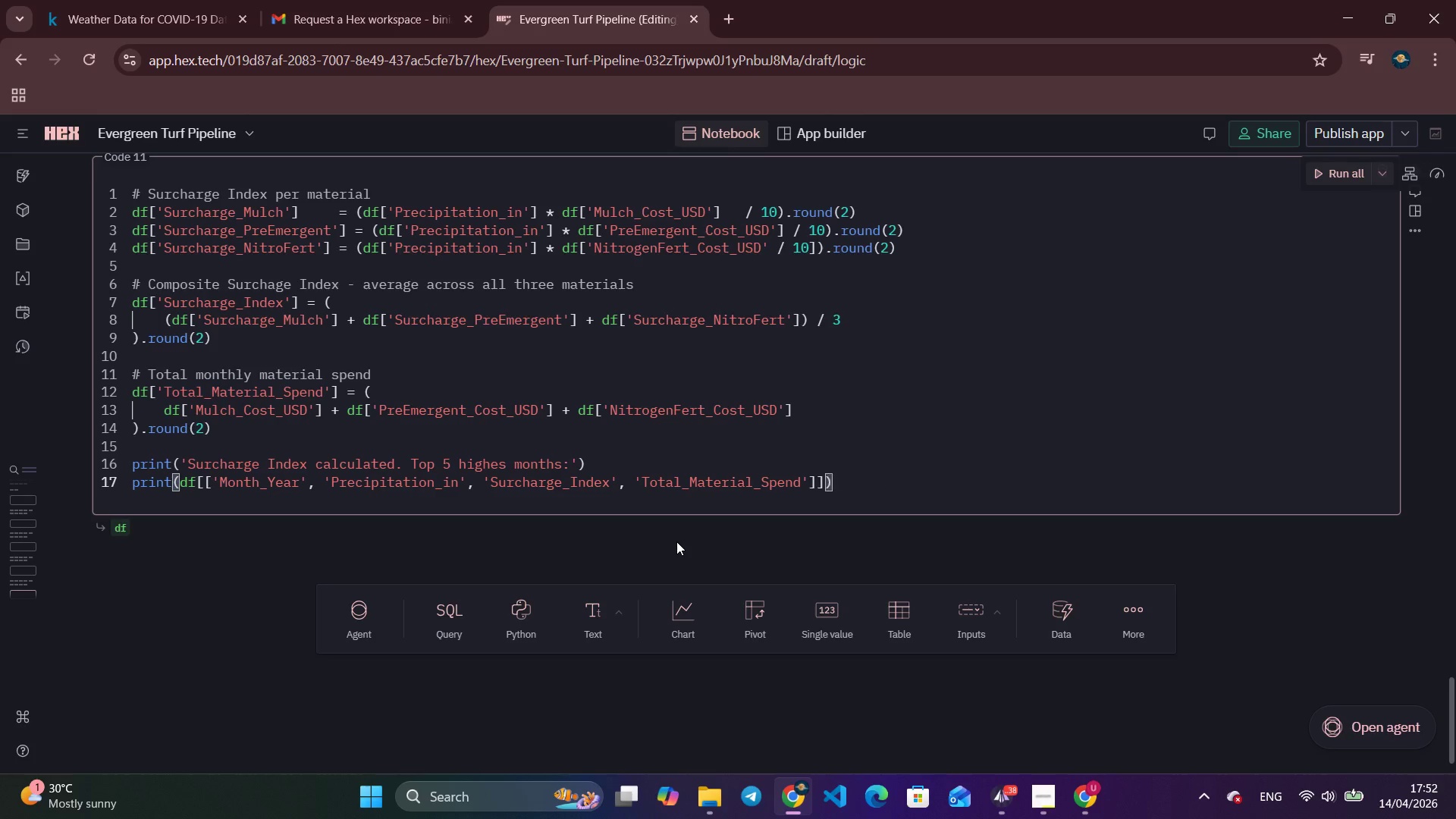 
type(.sort_values('Surge_in)
key(Backspace)
key(Backspace)
type(Index)
 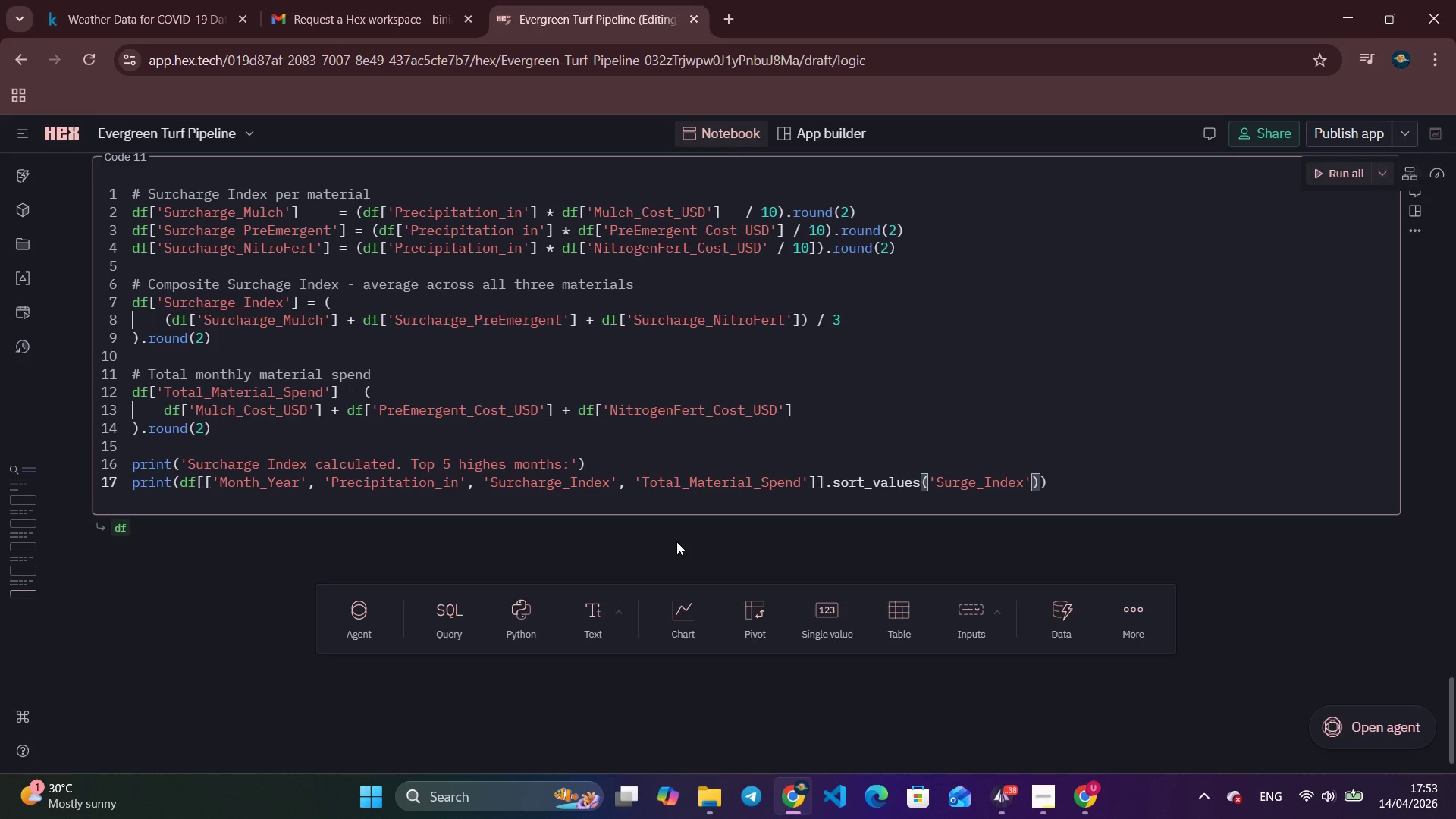 
key(ArrowRight)
 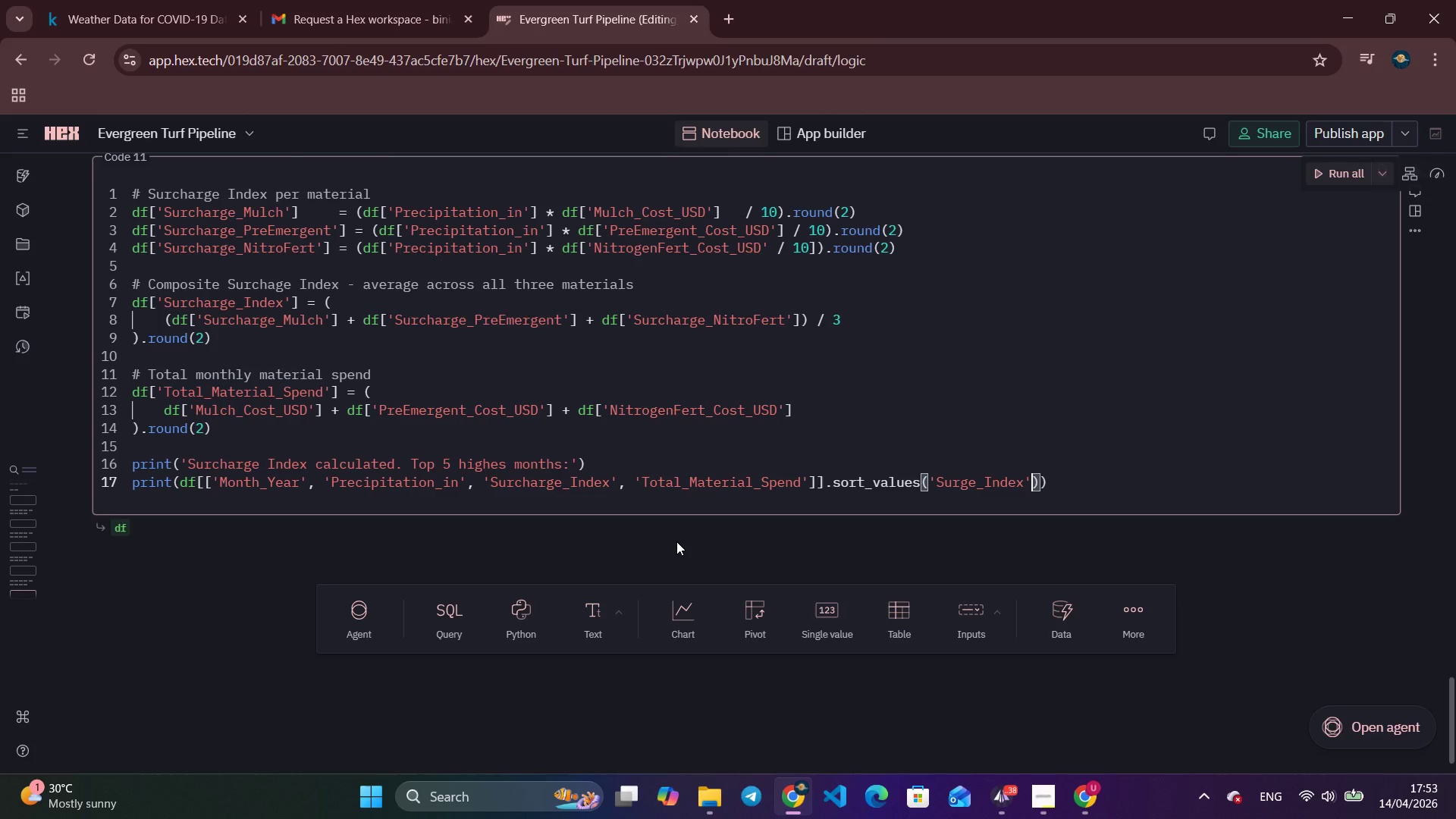 
type(, ascending=False)
 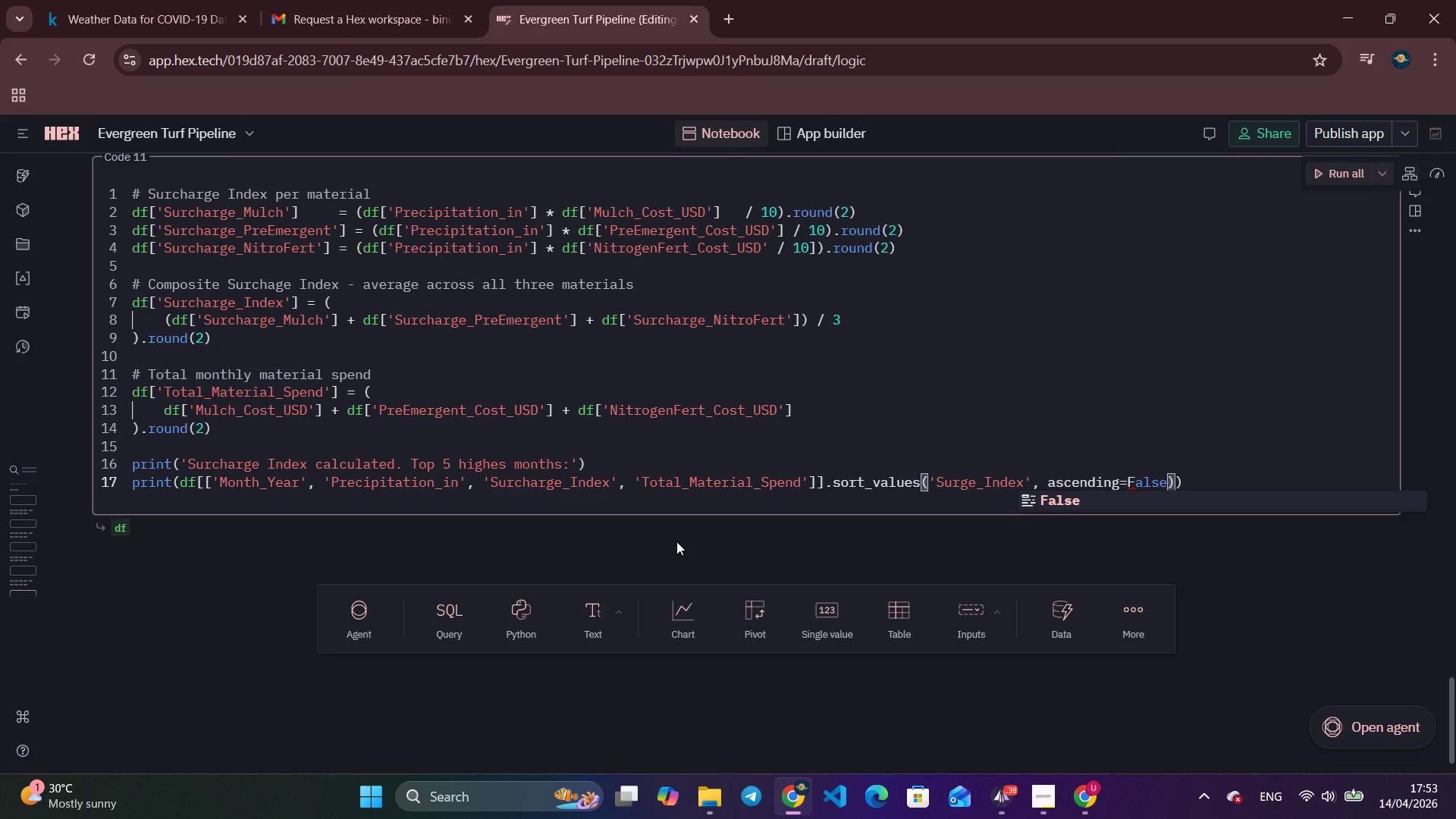 
key(ArrowRight)
 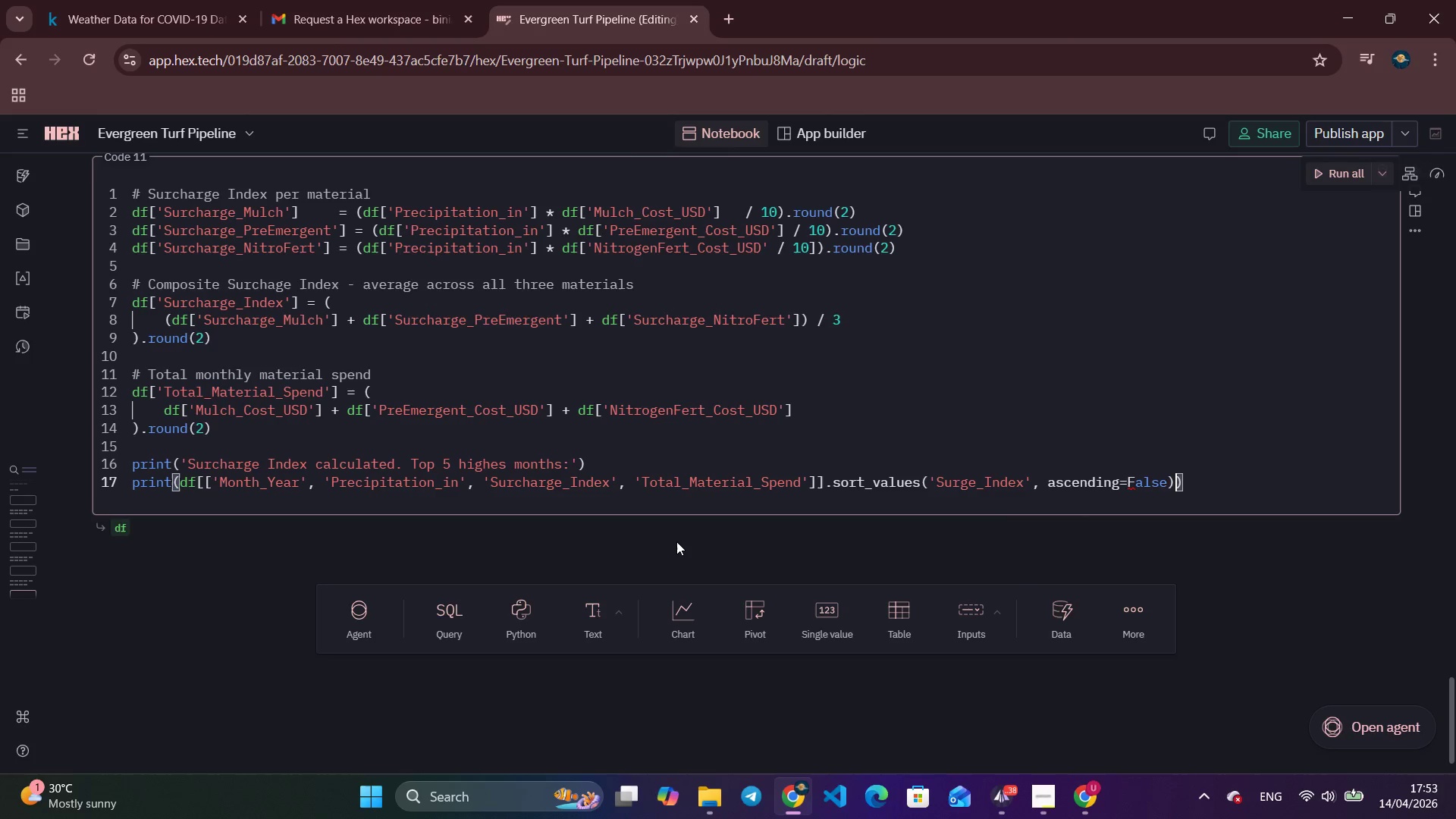 
type(. )
key(Backspace)
type(hed)
key(Backspace)
type(ad(%)
 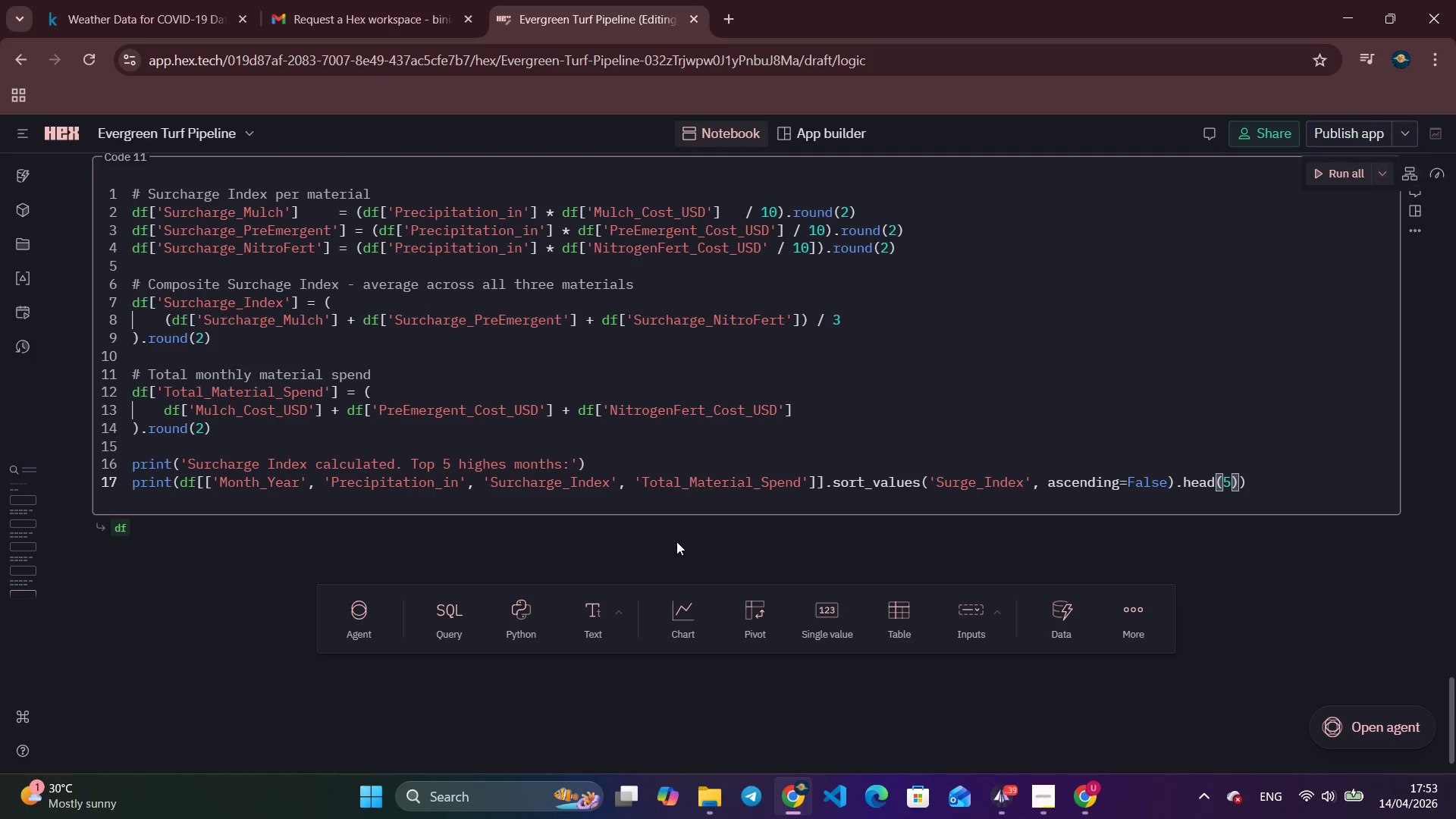 
key(Shift+ArrowRight)
 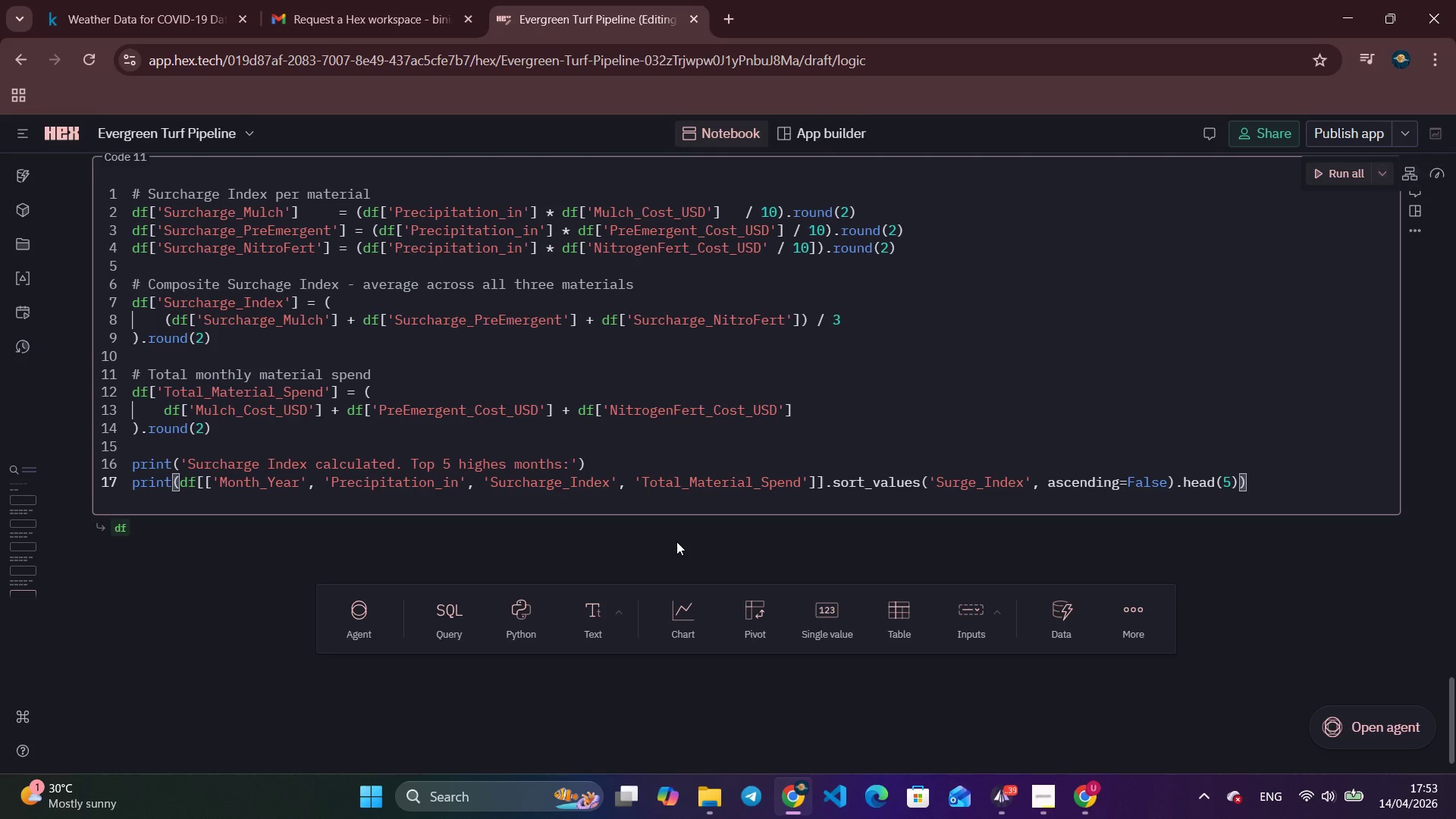 
type(>TOS)
key(Backspace)
type(_string(index=False)
 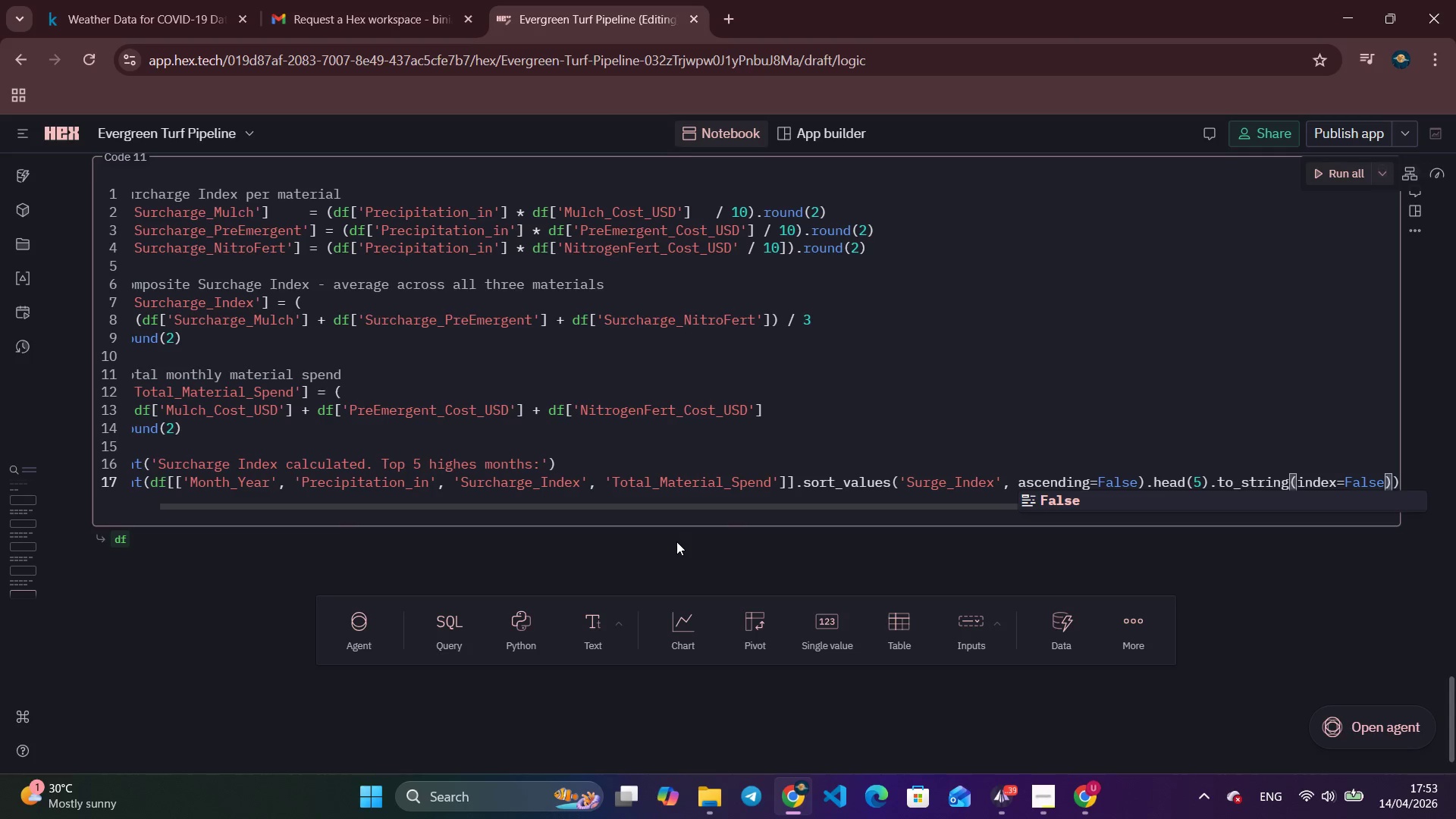 
left_click([726, 509])
 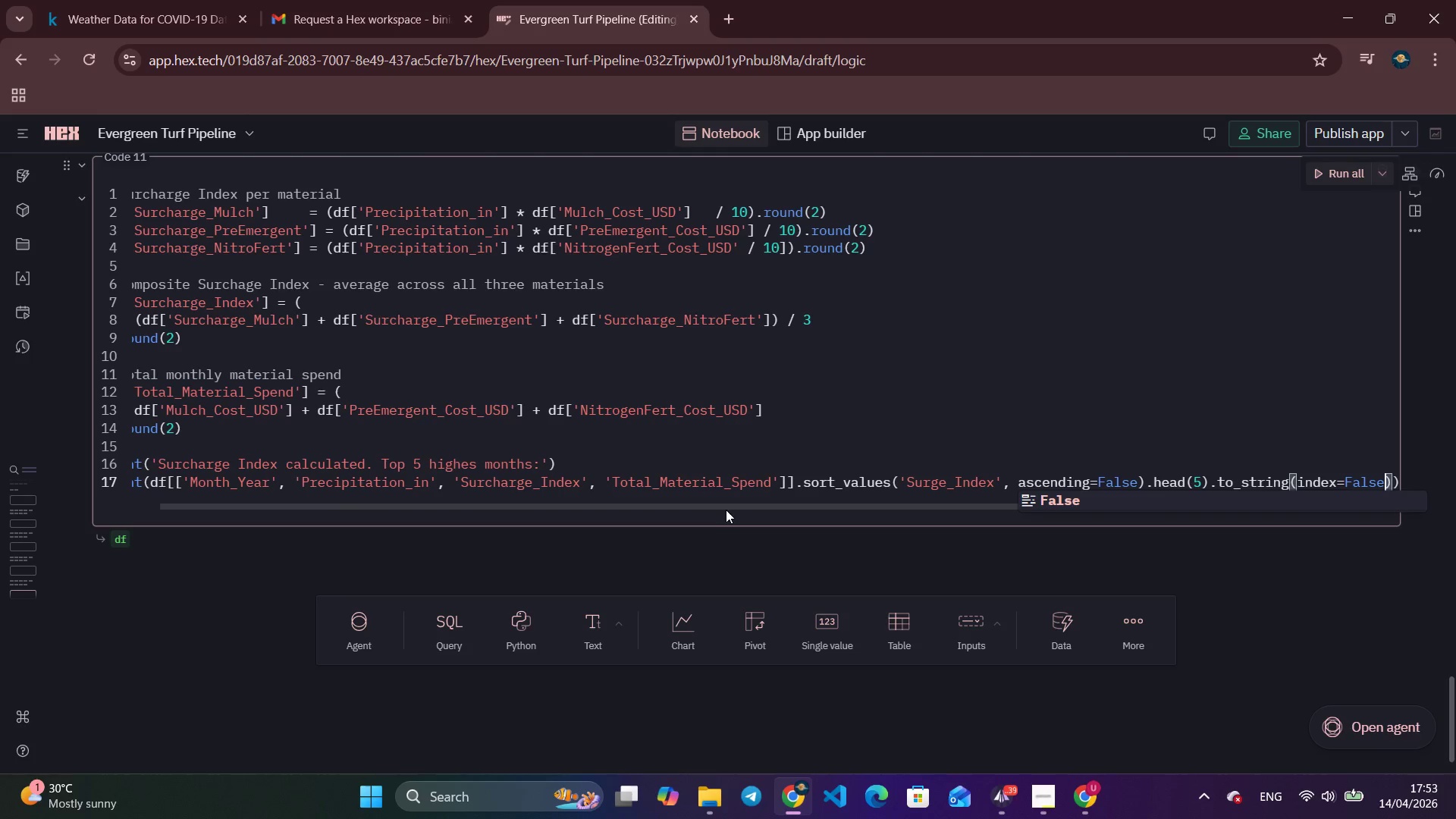 
left_click_drag(start_coordinate=[726, 510], to_coordinate=[816, 512])
 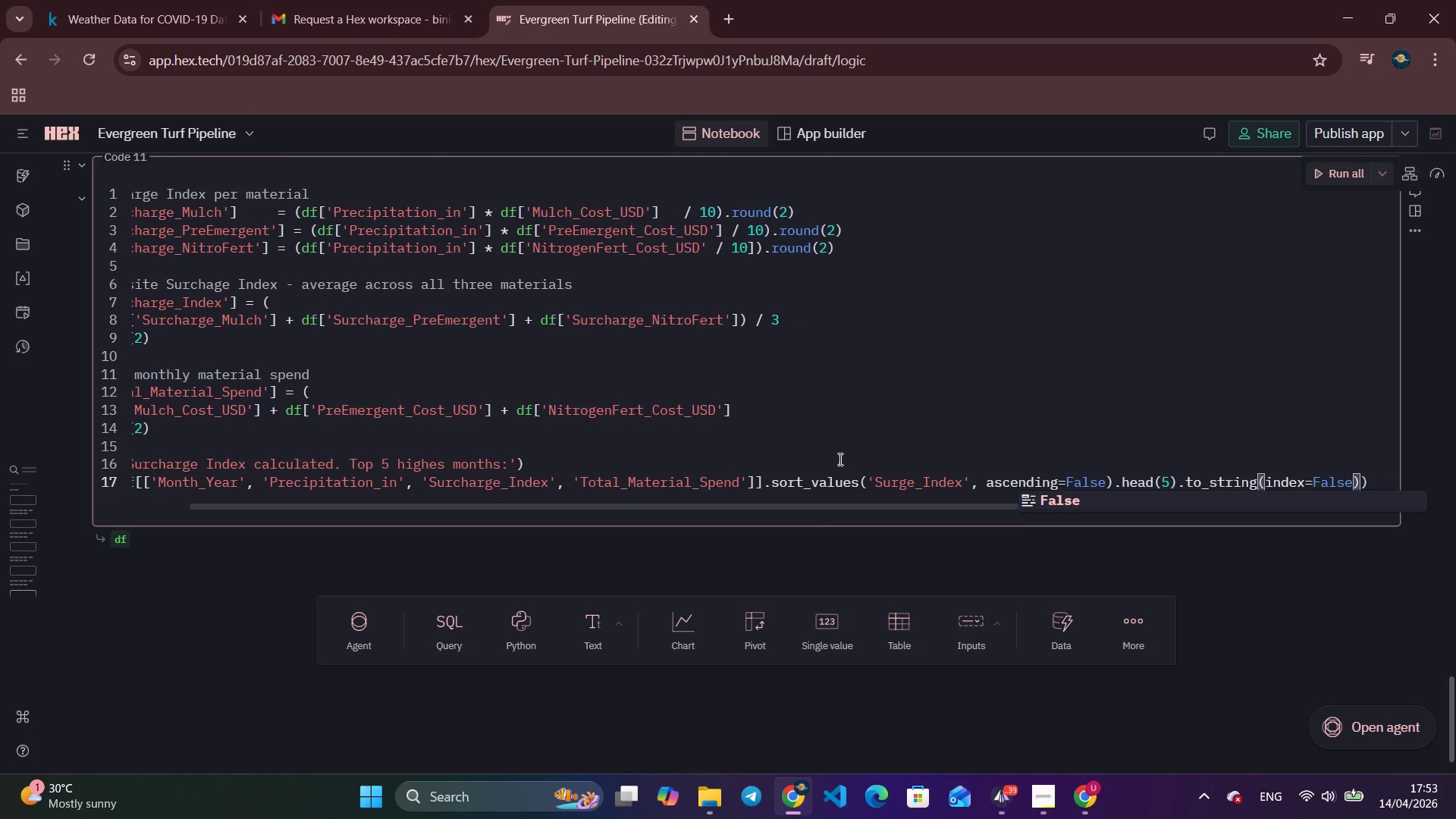 
left_click([842, 449])
 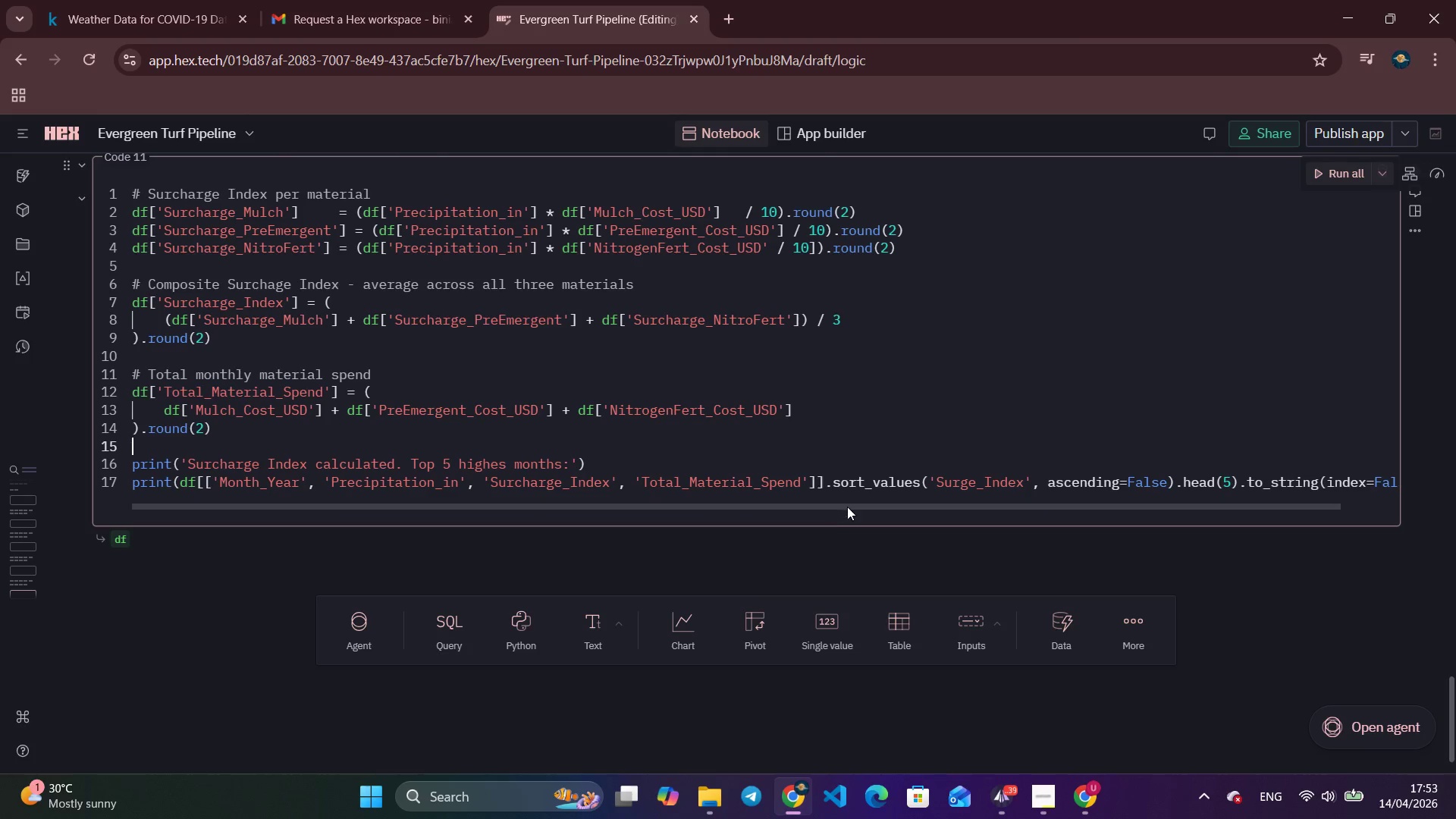 
left_click_drag(start_coordinate=[847, 507], to_coordinate=[781, 504])
 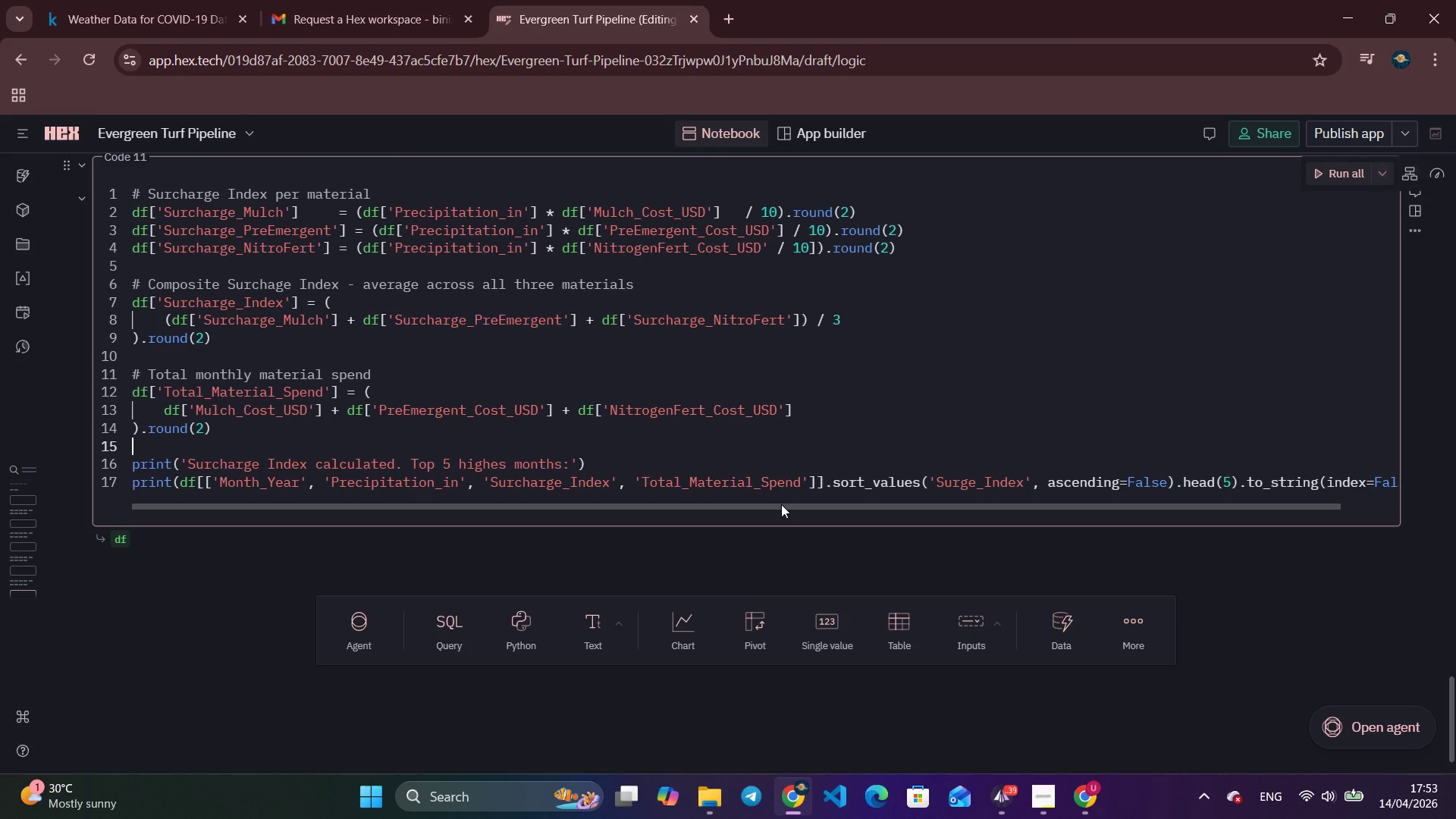 
wait(8.34)
 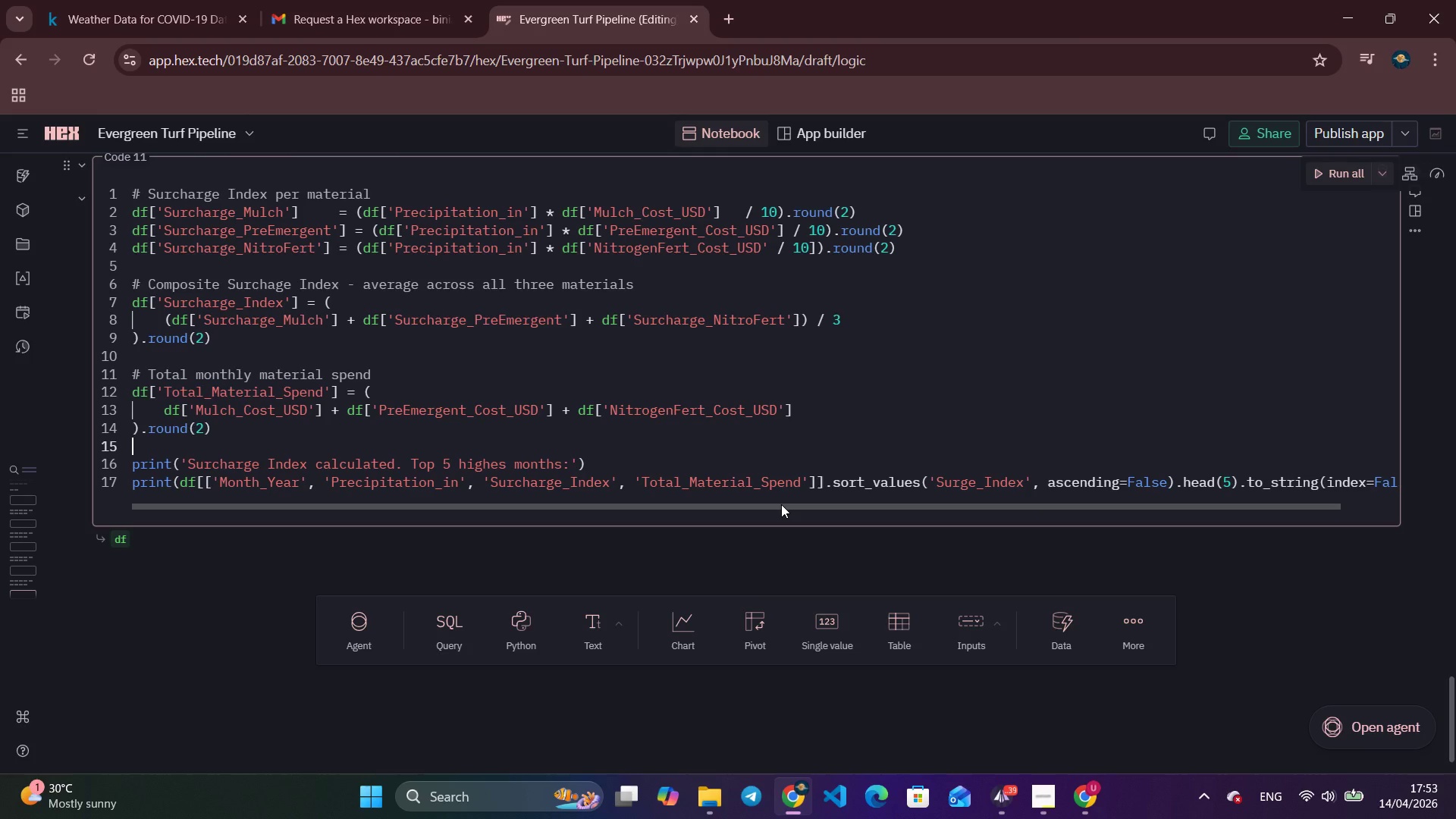 
scroll: coordinate [1313, 337], scroll_direction: up, amount: 2.0
 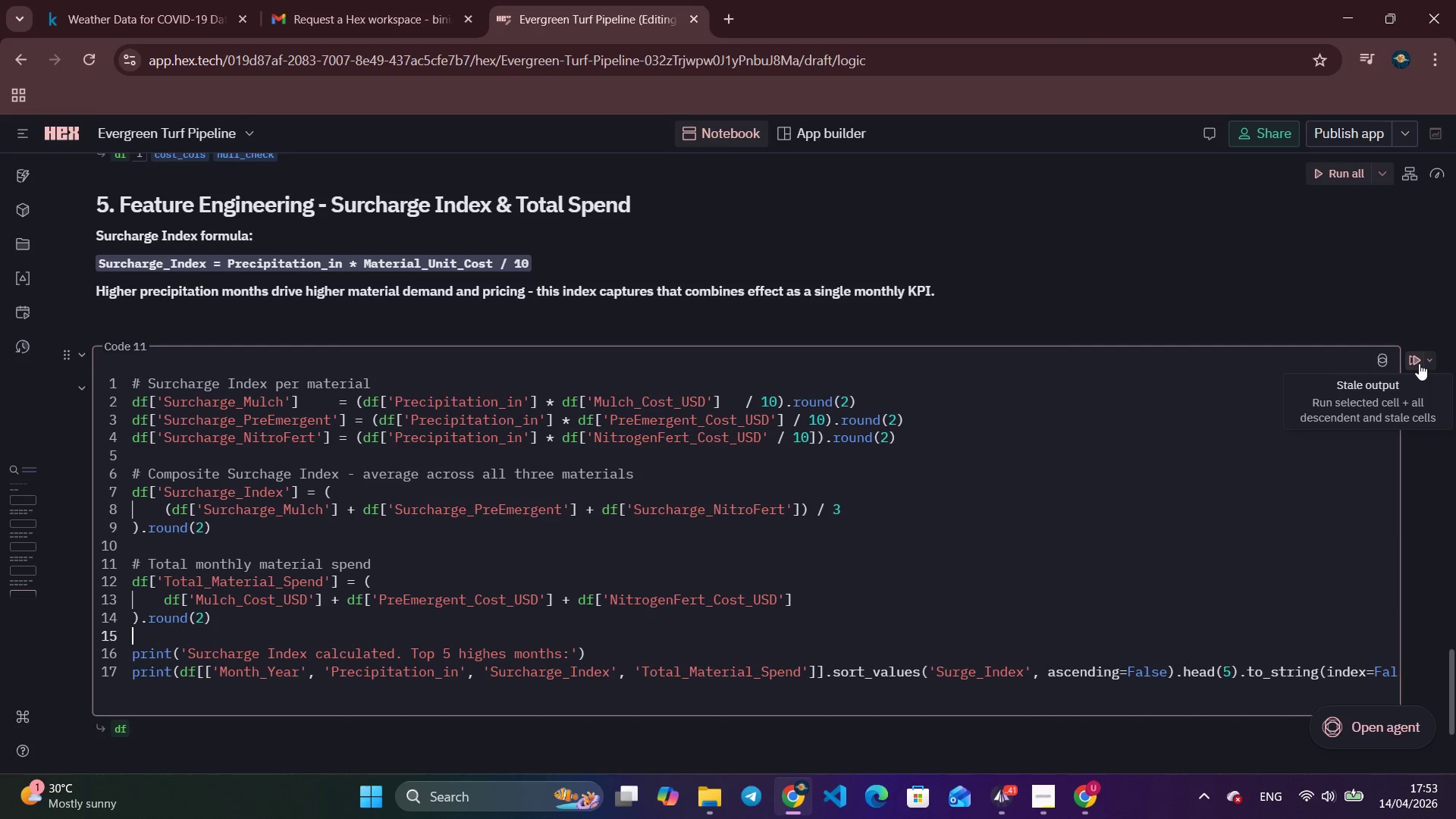 
left_click([1419, 363])
 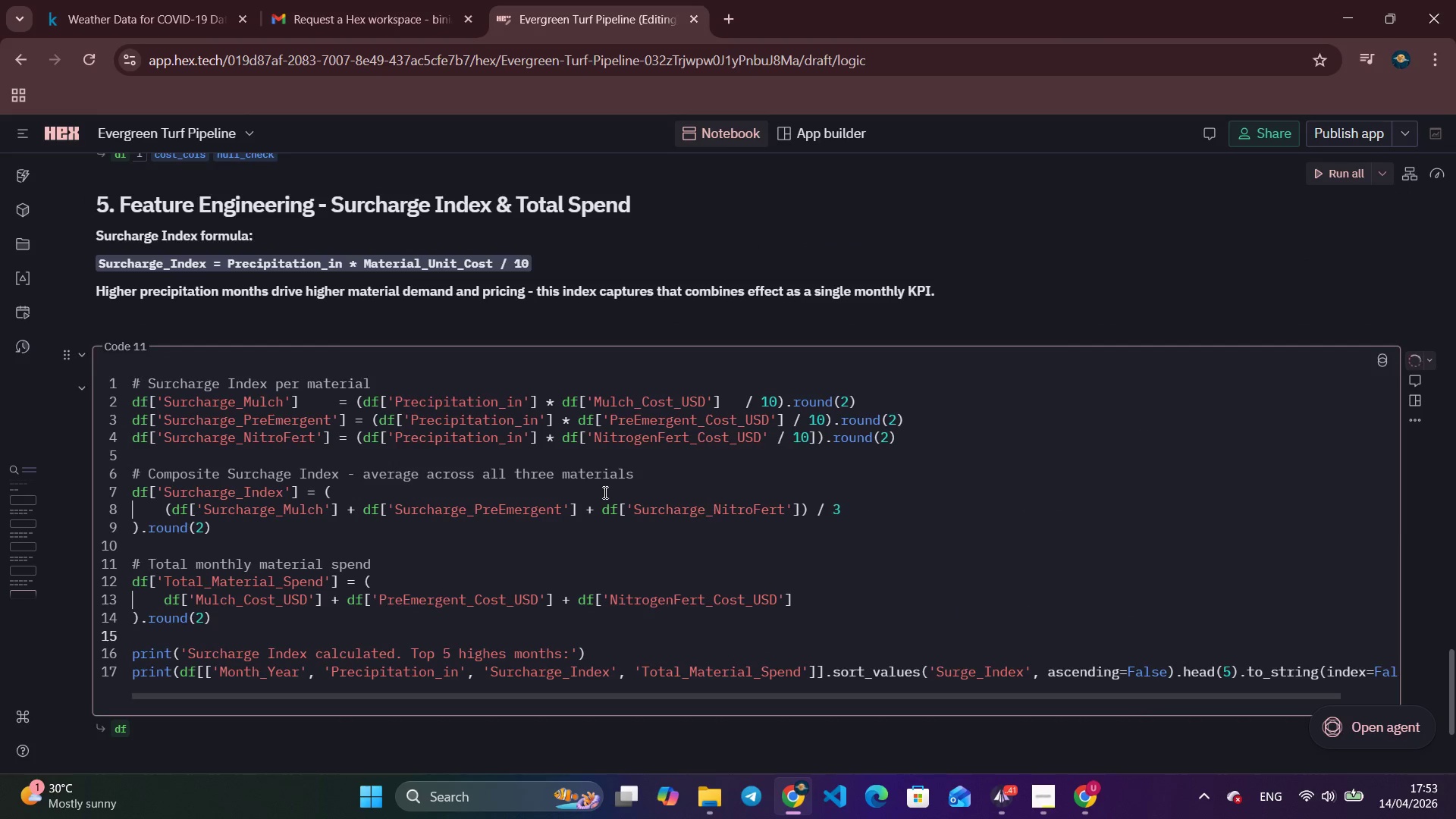 
scroll: coordinate [600, 491], scroll_direction: down, amount: 4.0
 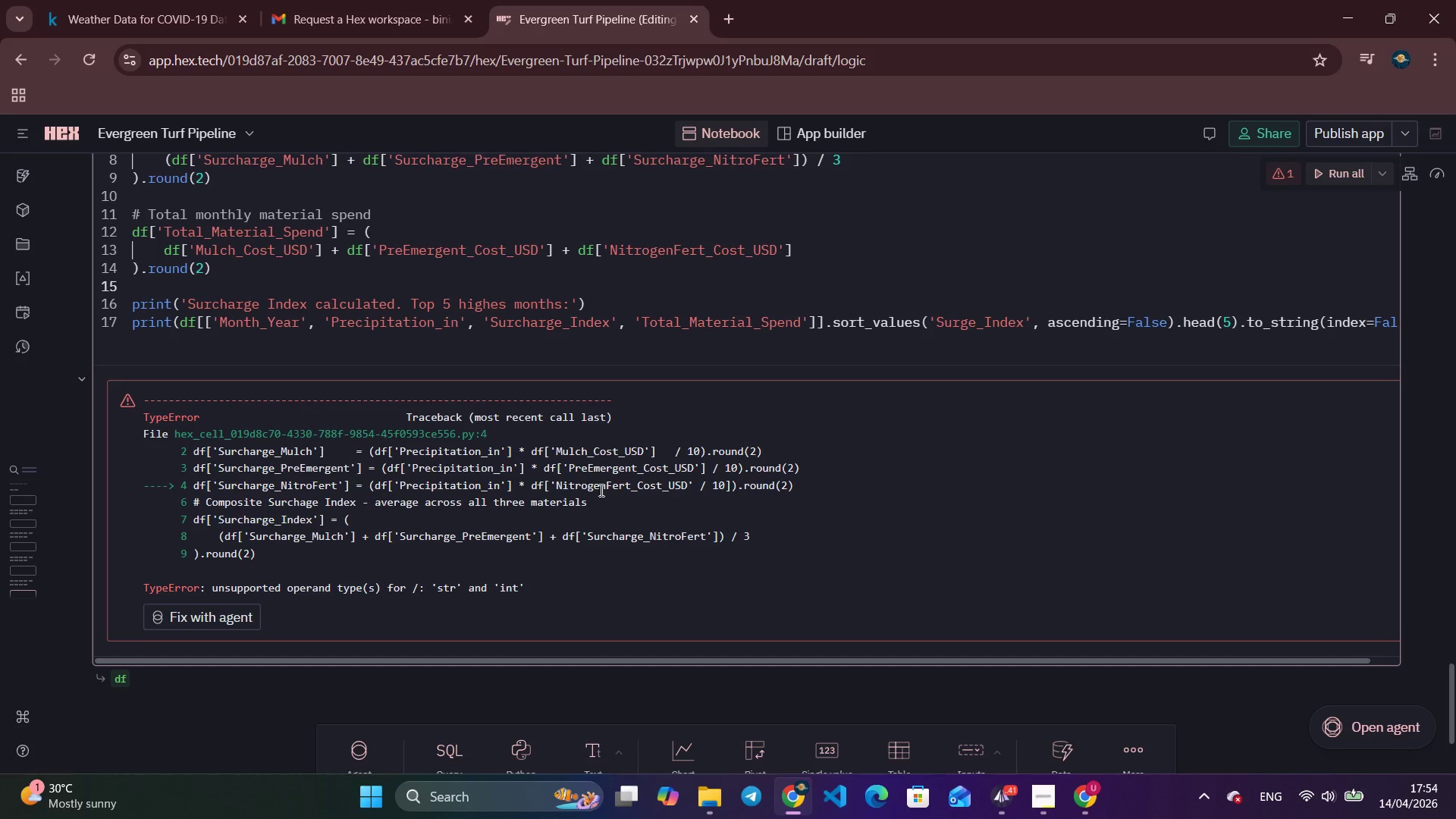 
wait(19.63)
 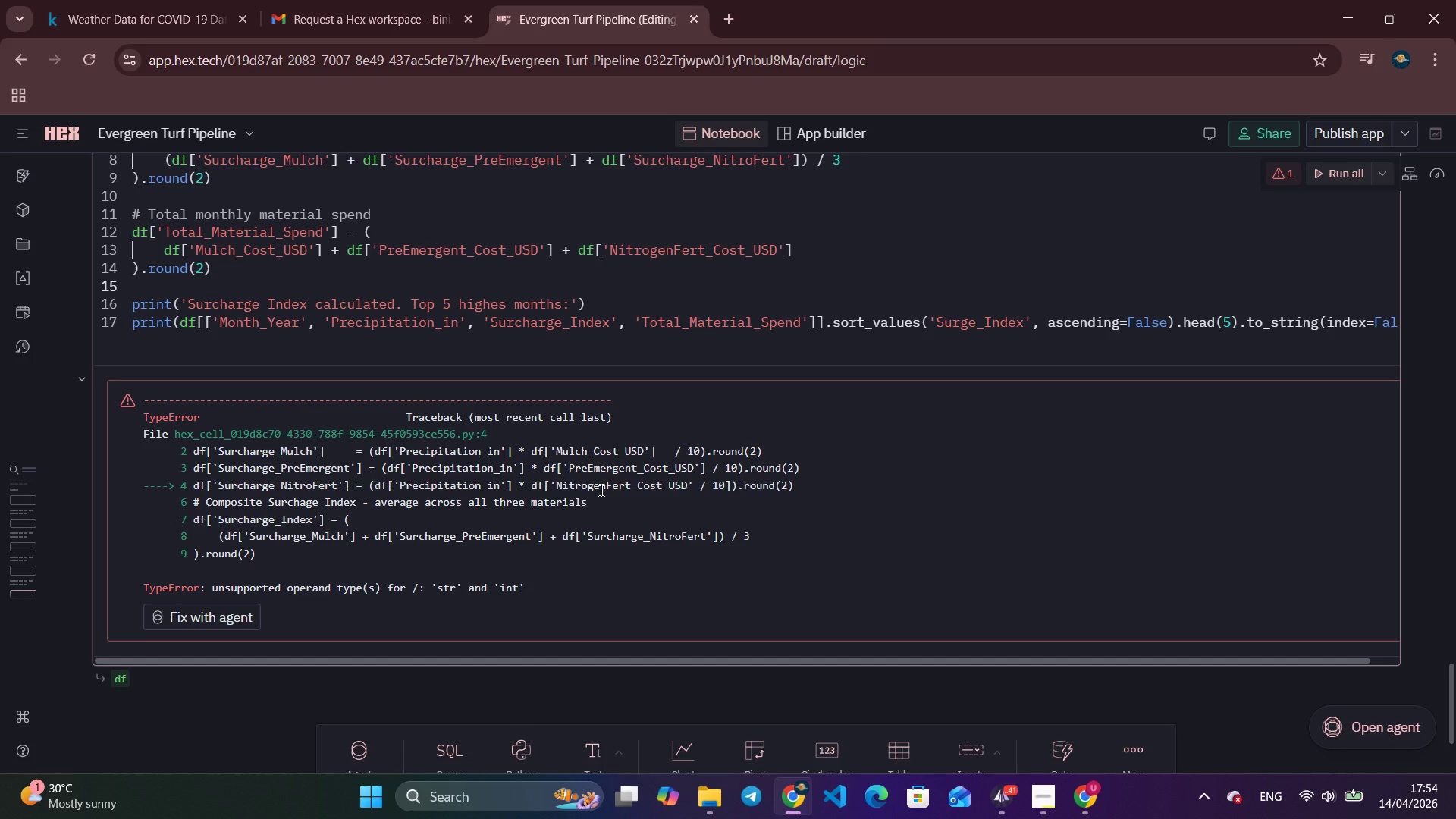 
scroll: coordinate [600, 490], scroll_direction: up, amount: 2.0
 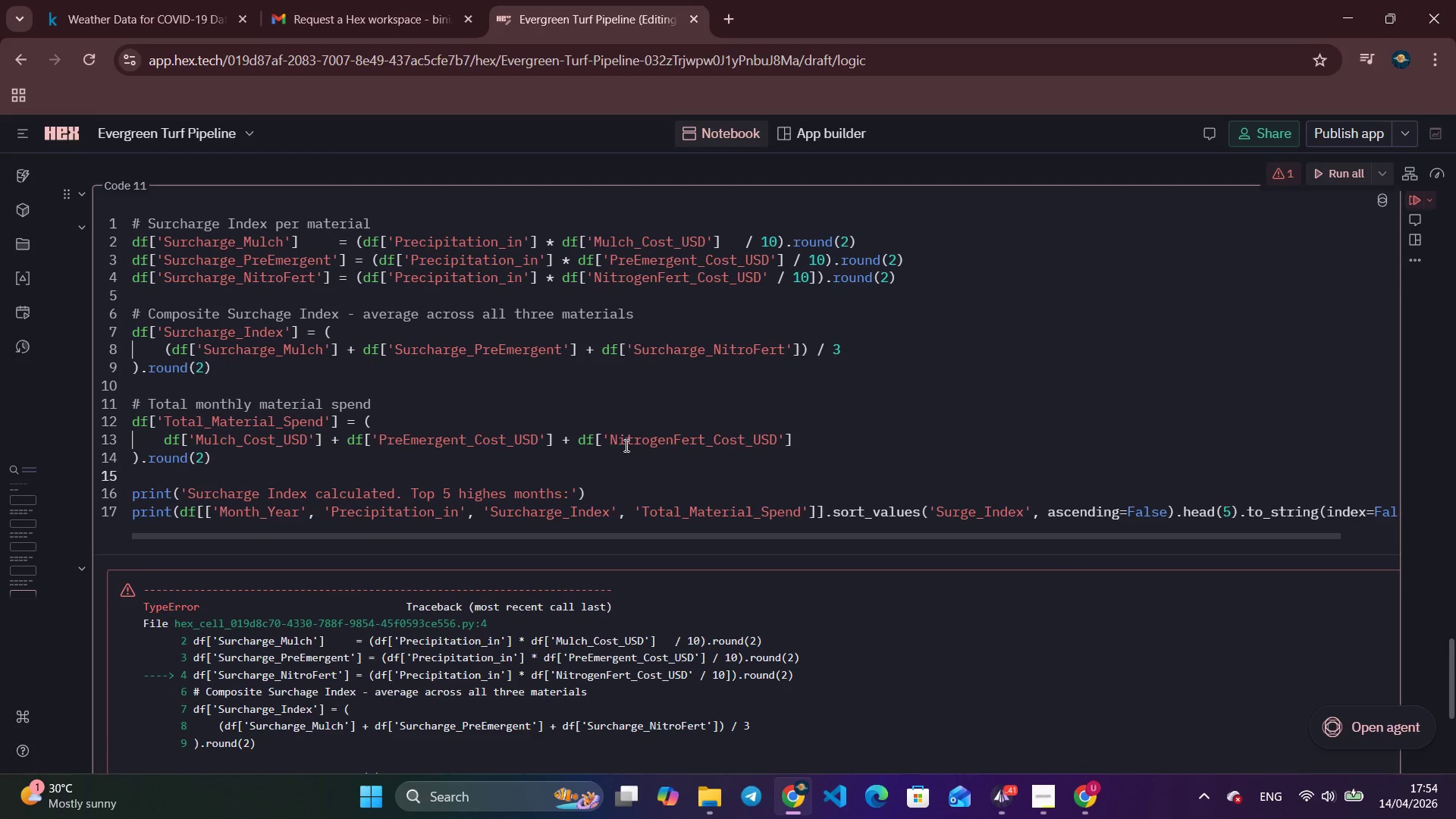 
scroll: coordinate [608, 433], scroll_direction: down, amount: 2.0
 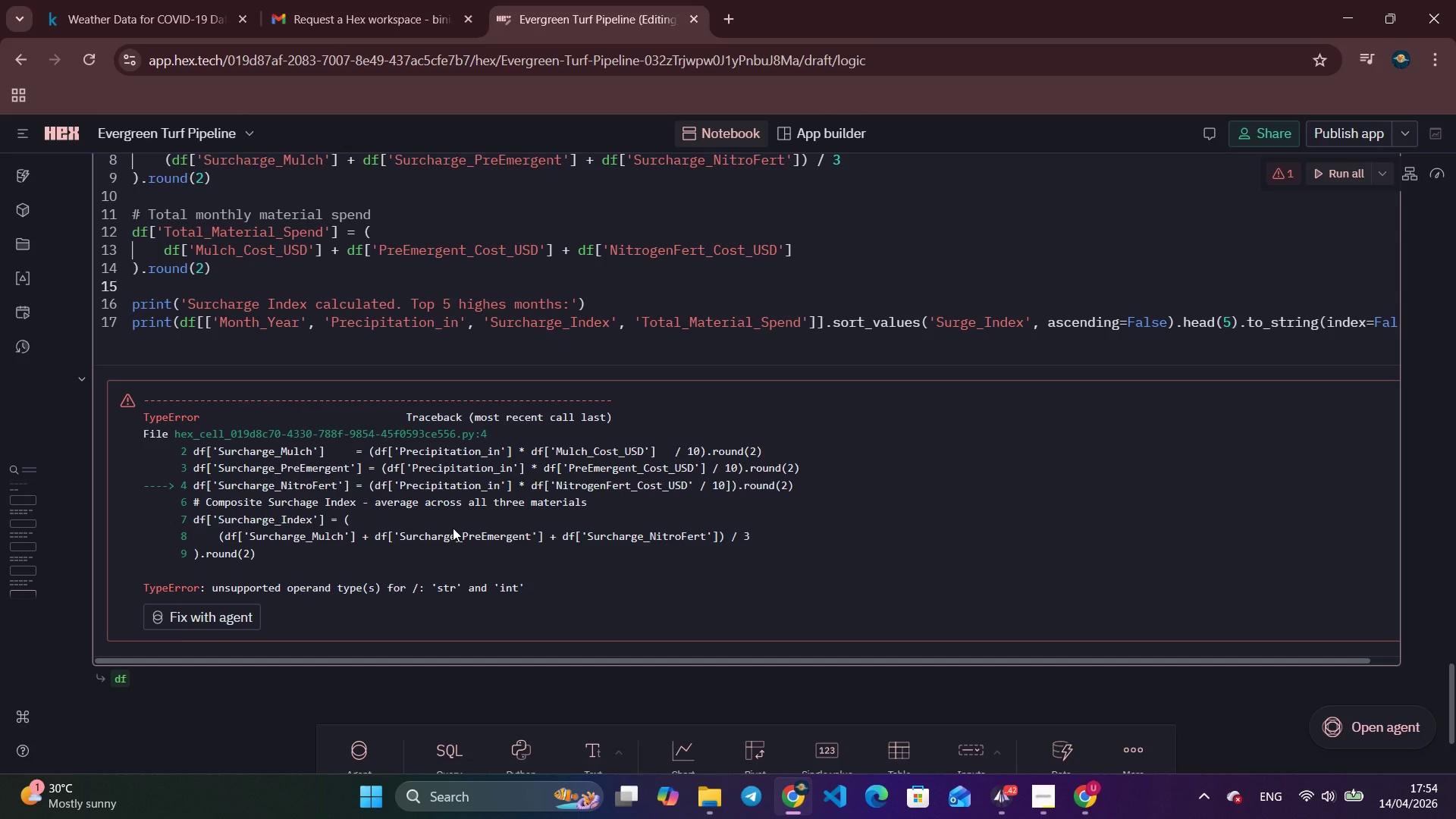 
wait(5.25)
 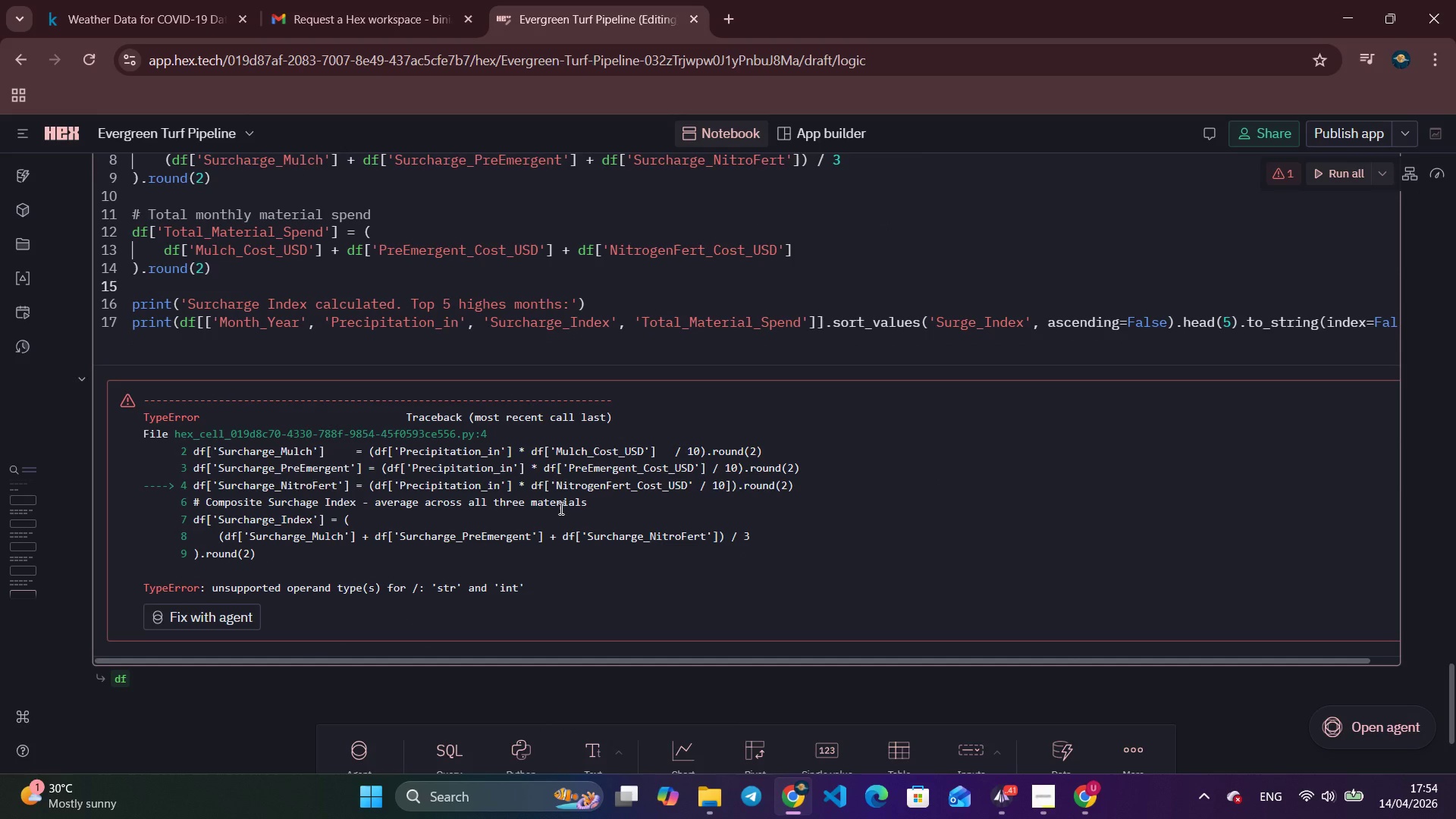 
scroll: coordinate [453, 528], scroll_direction: up, amount: 2.0
 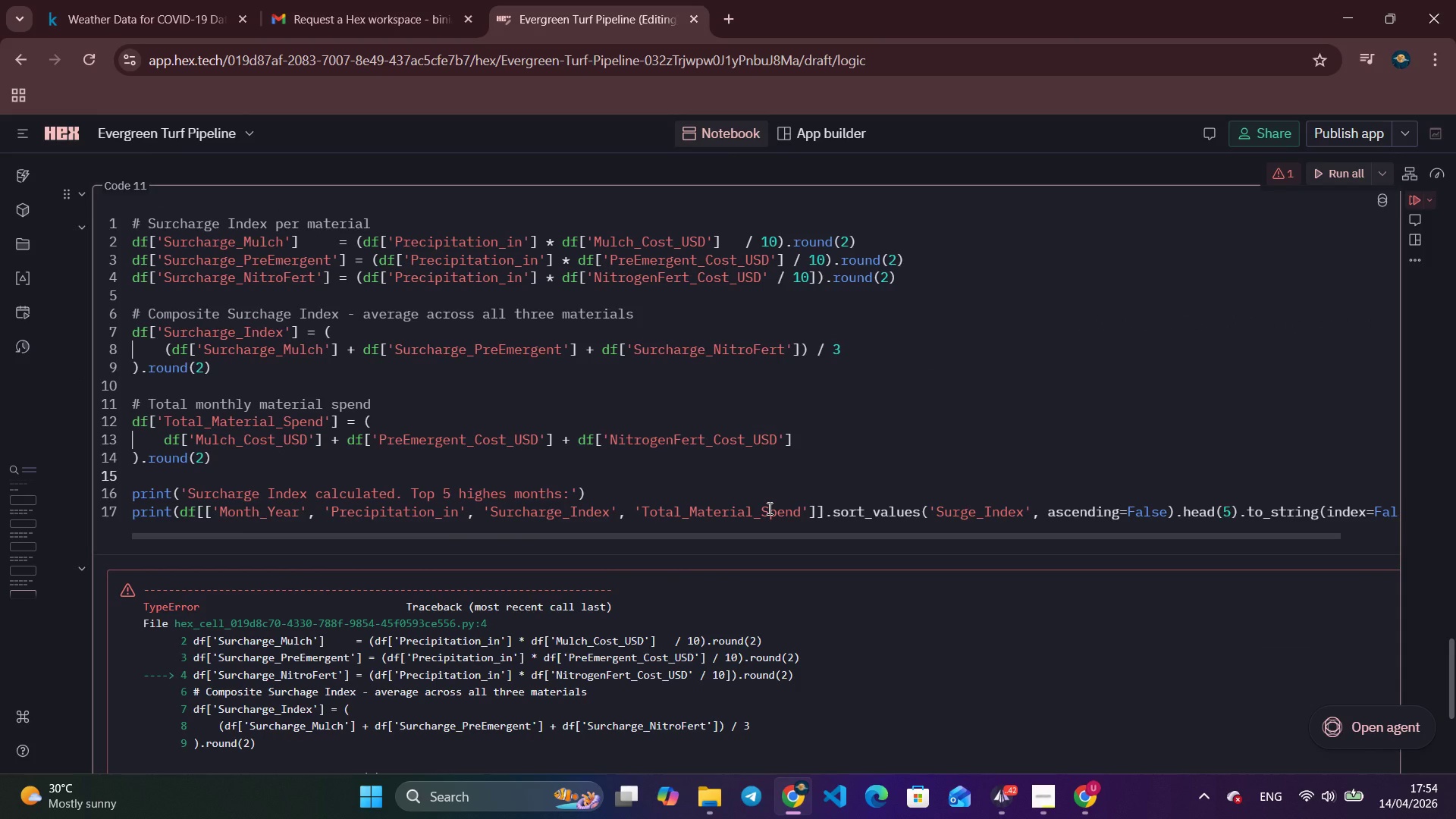 
scroll: coordinate [768, 508], scroll_direction: down, amount: 2.0
 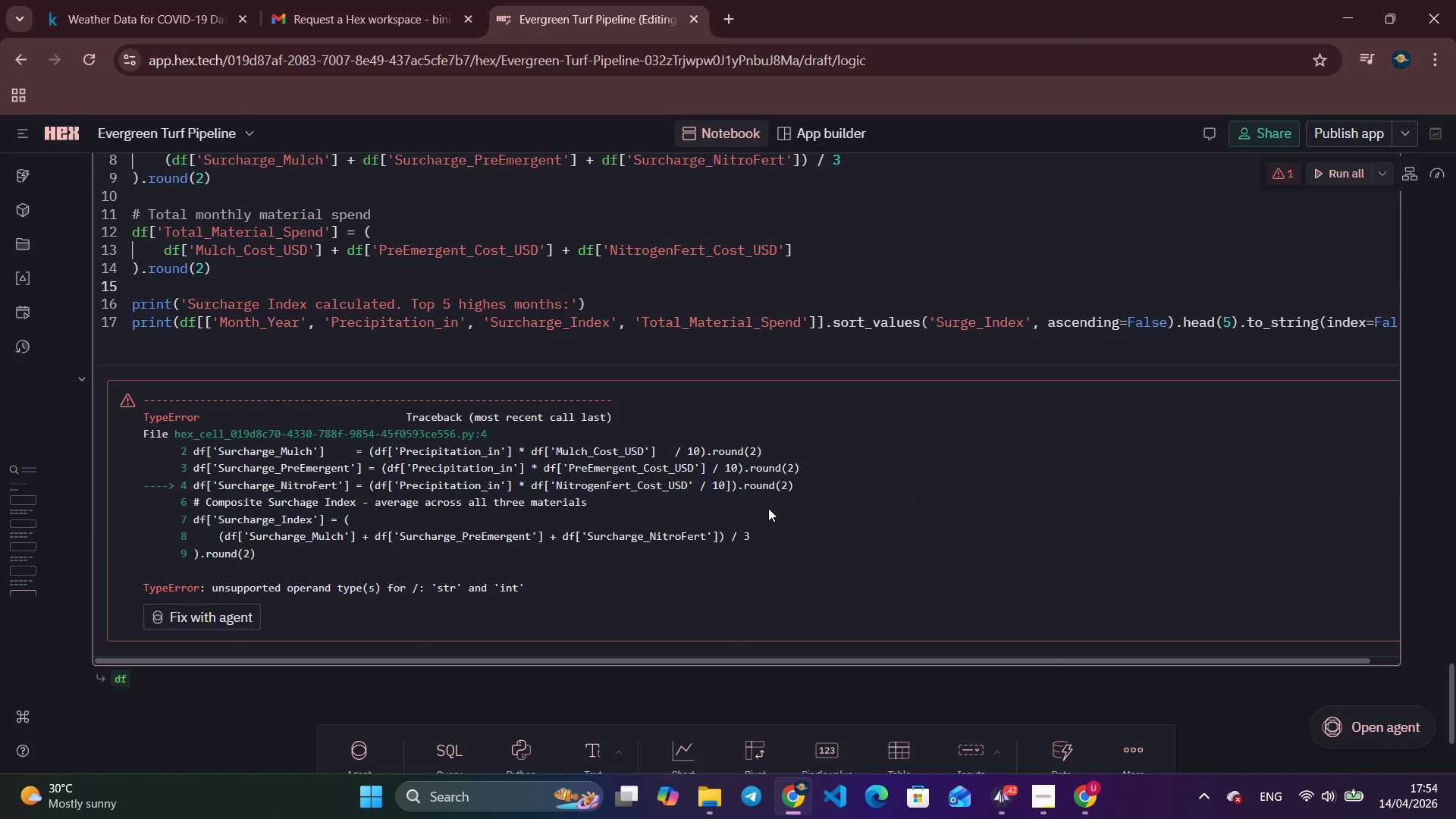 
wait(9.53)
 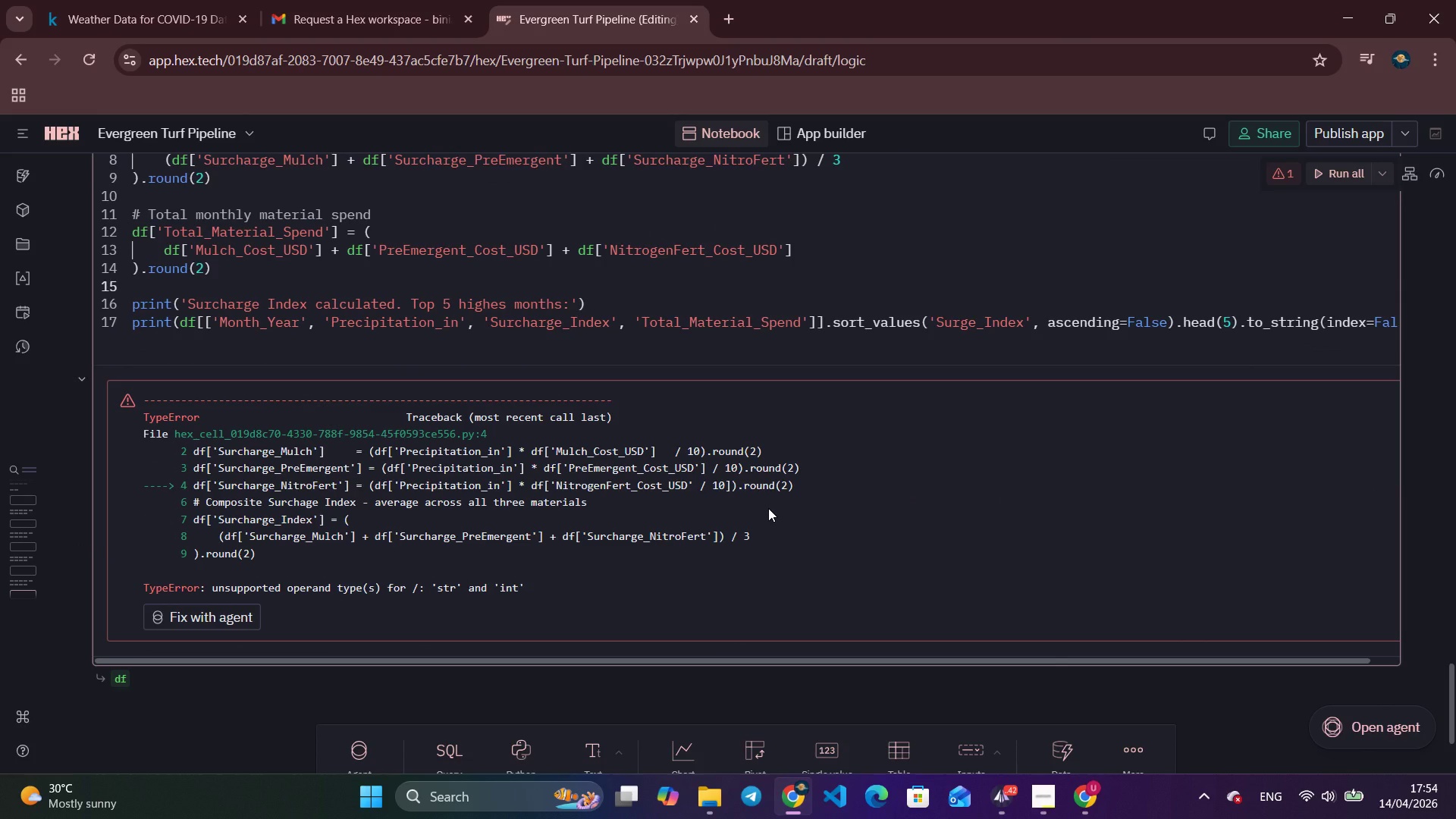 
scroll: coordinate [768, 508], scroll_direction: up, amount: 2.0
 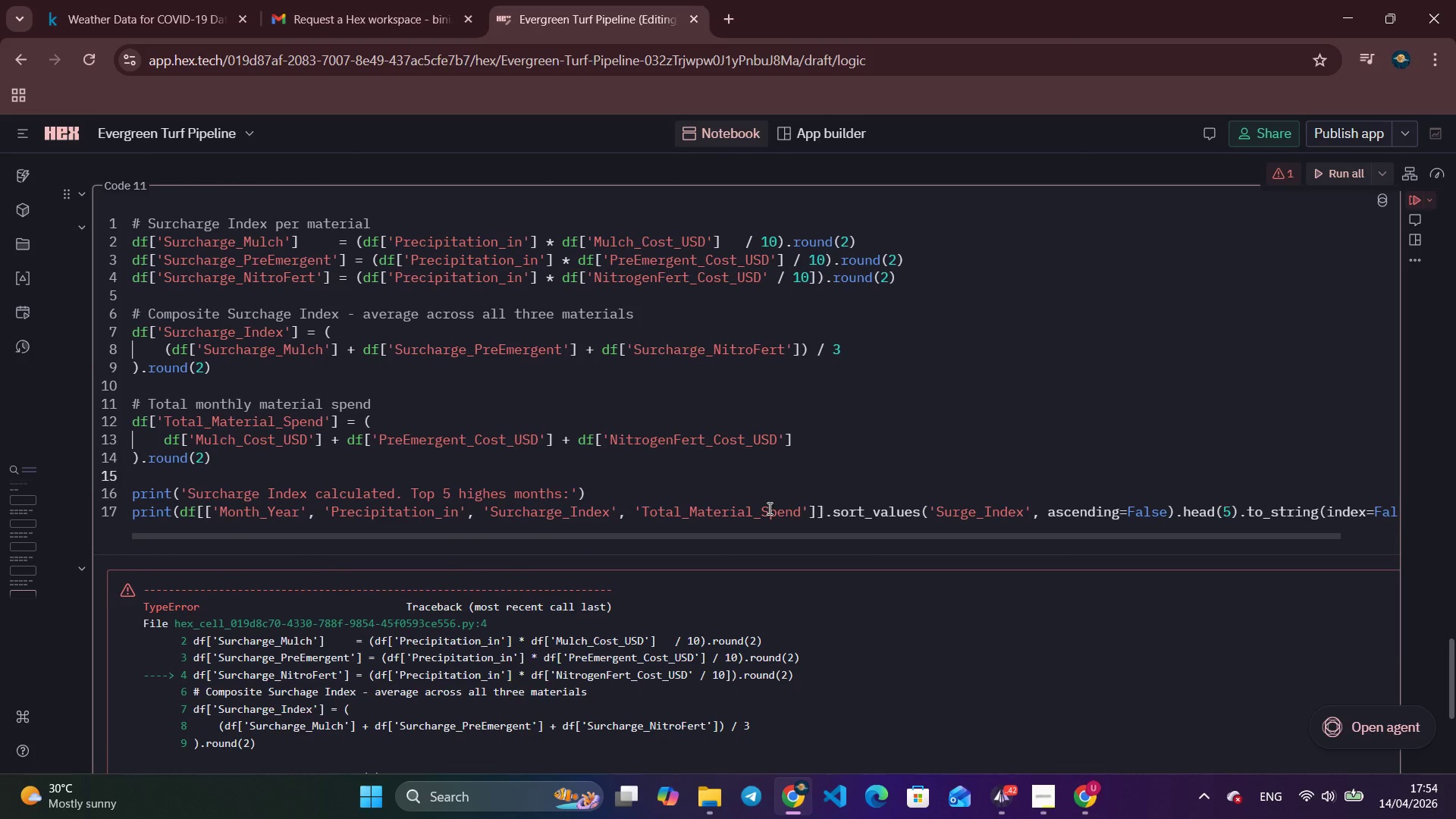 
wait(31.55)
 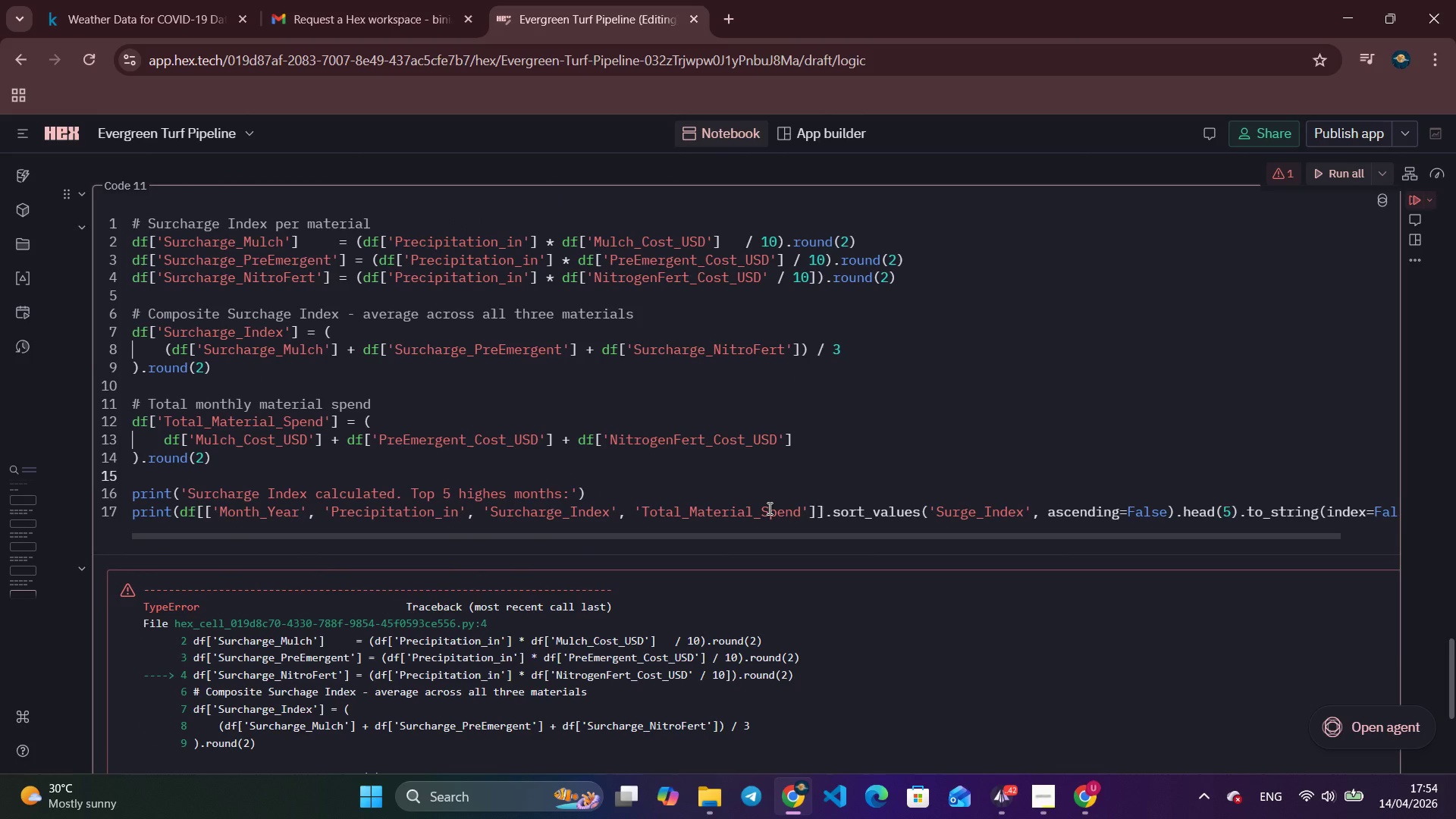 
key(Alt+Tab)
 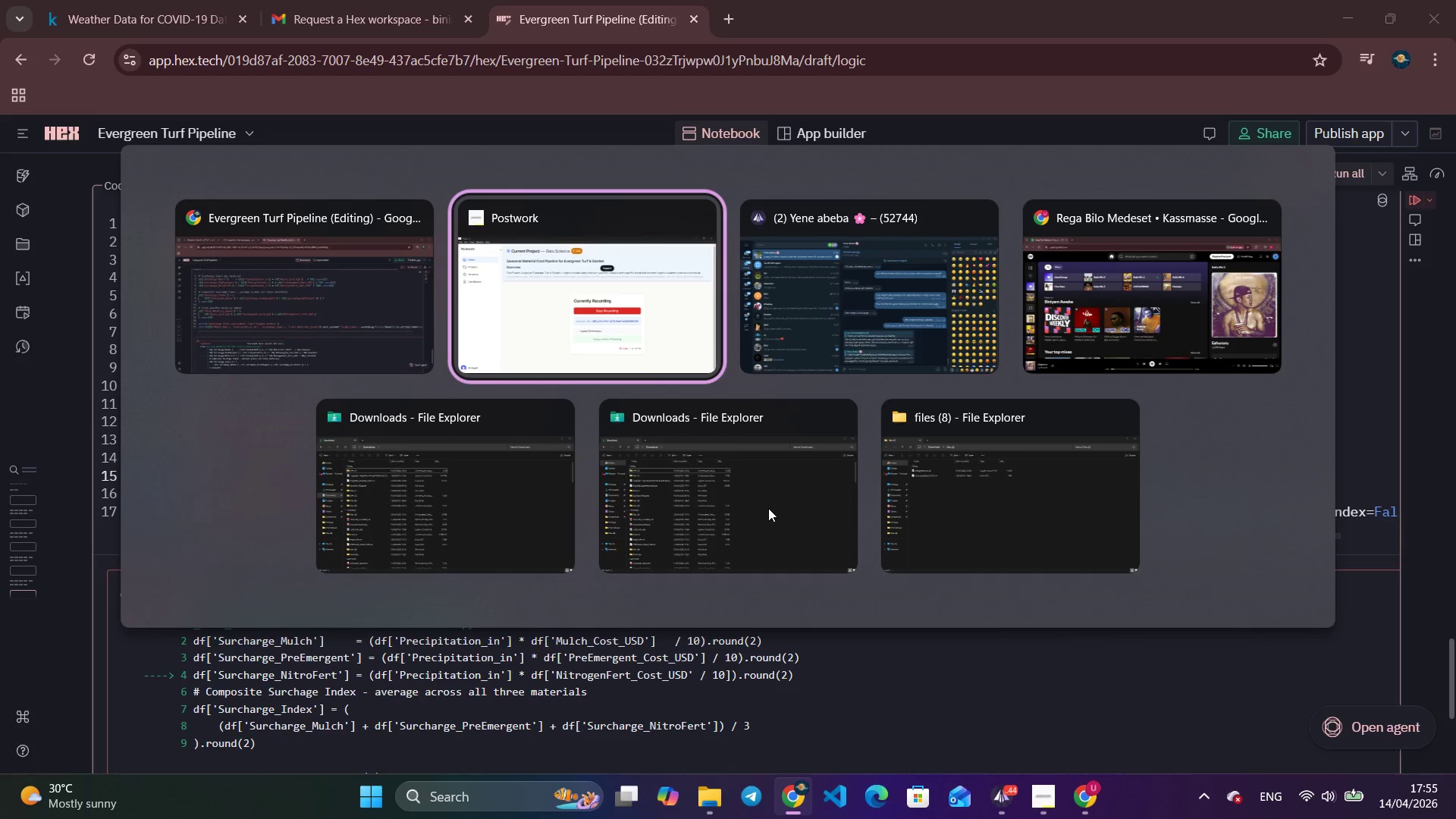 
key(Alt+Tab)
 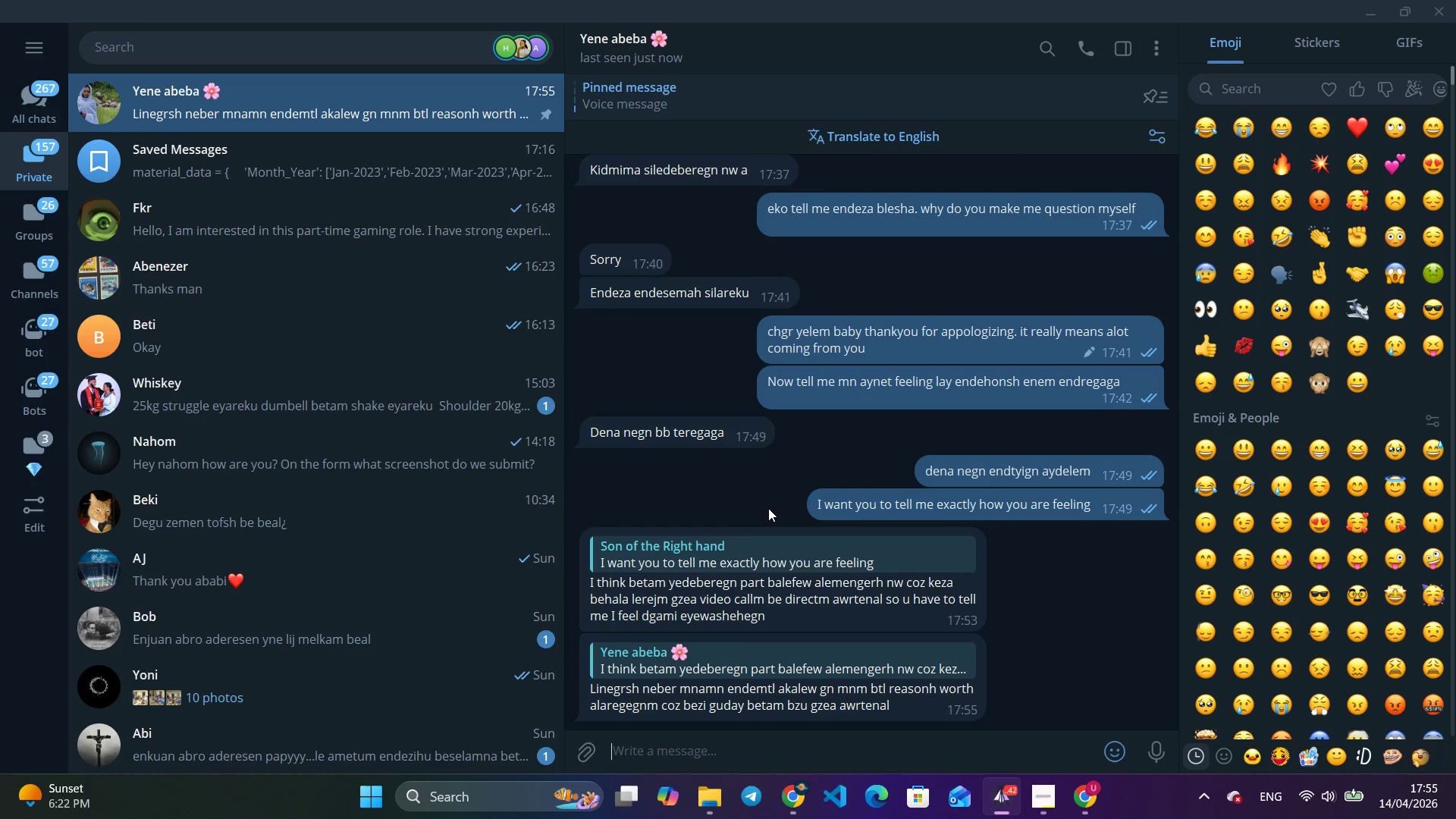 
wait(20.64)
 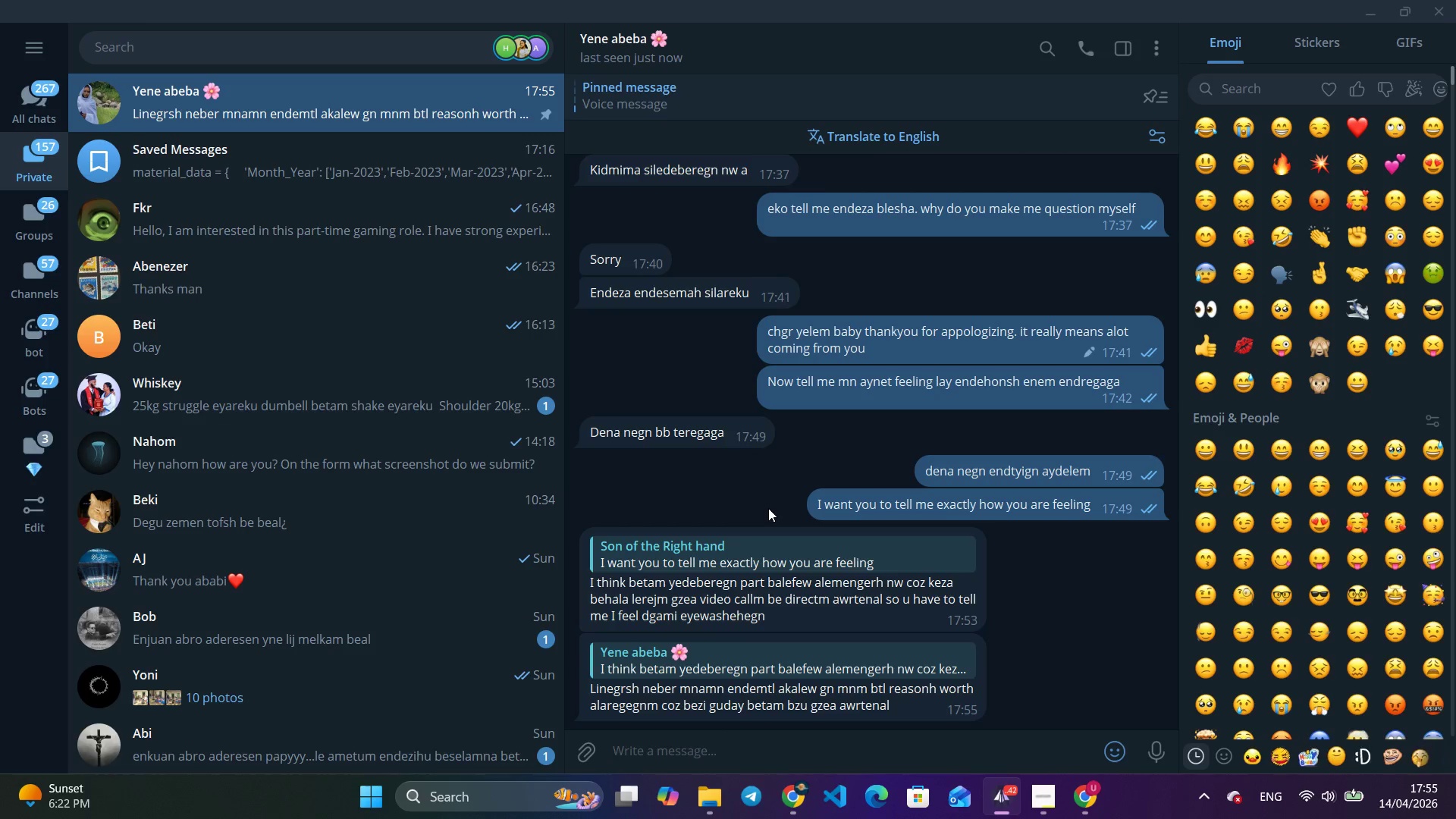 
key(Alt+Tab)
 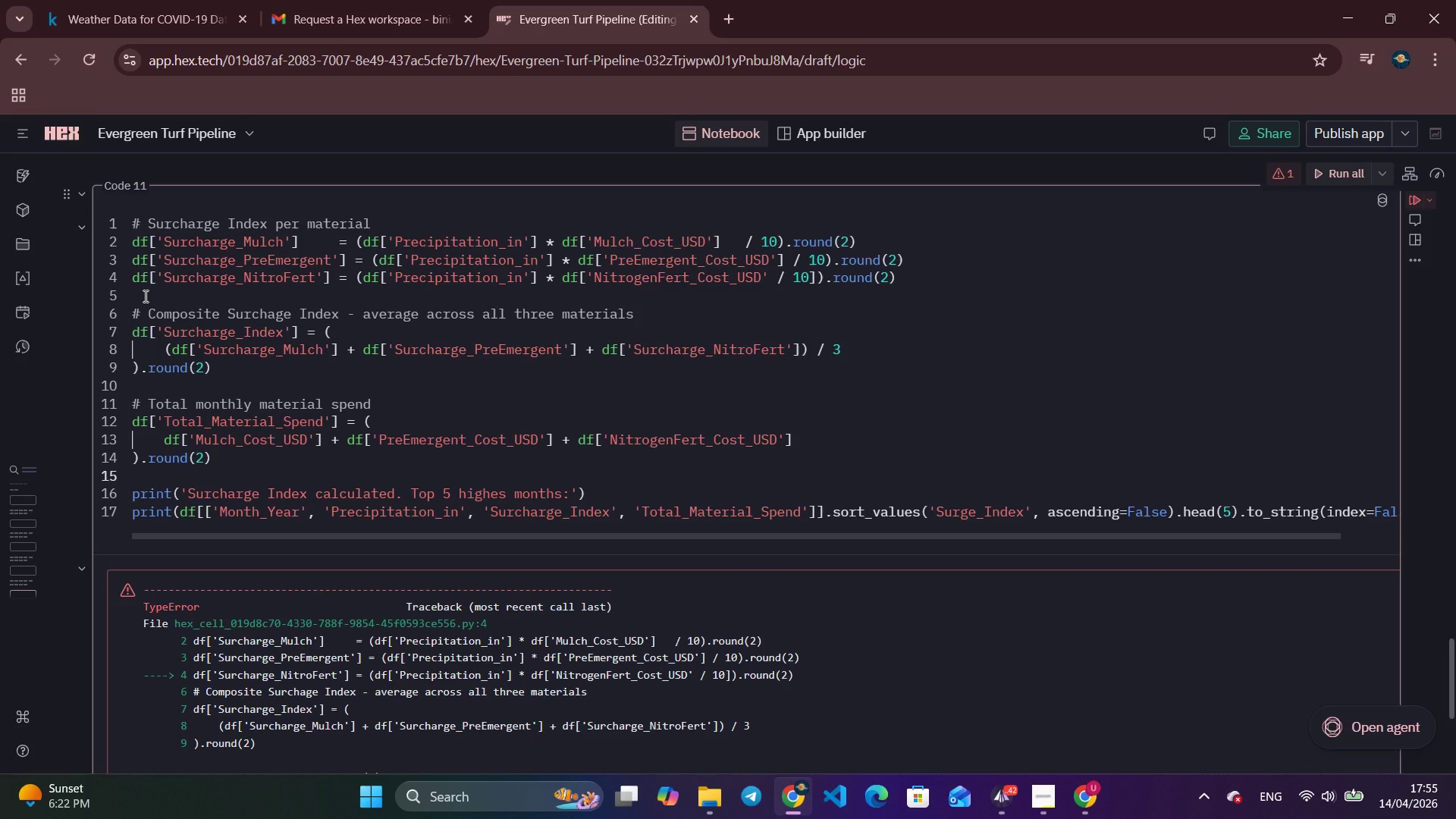 
wait(30.45)
 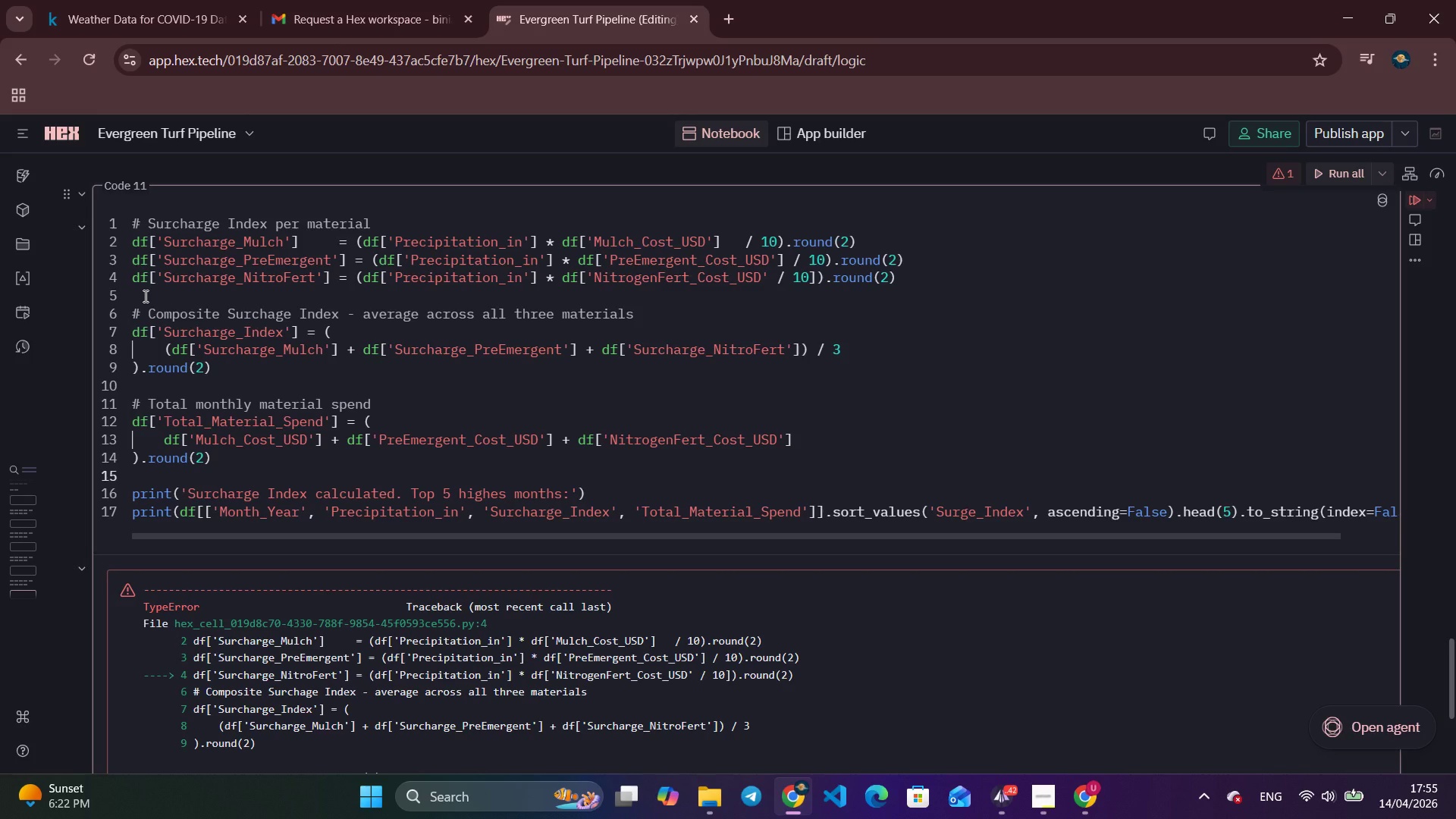 
left_click_drag(start_coordinate=[915, 275], to_coordinate=[123, 272])
 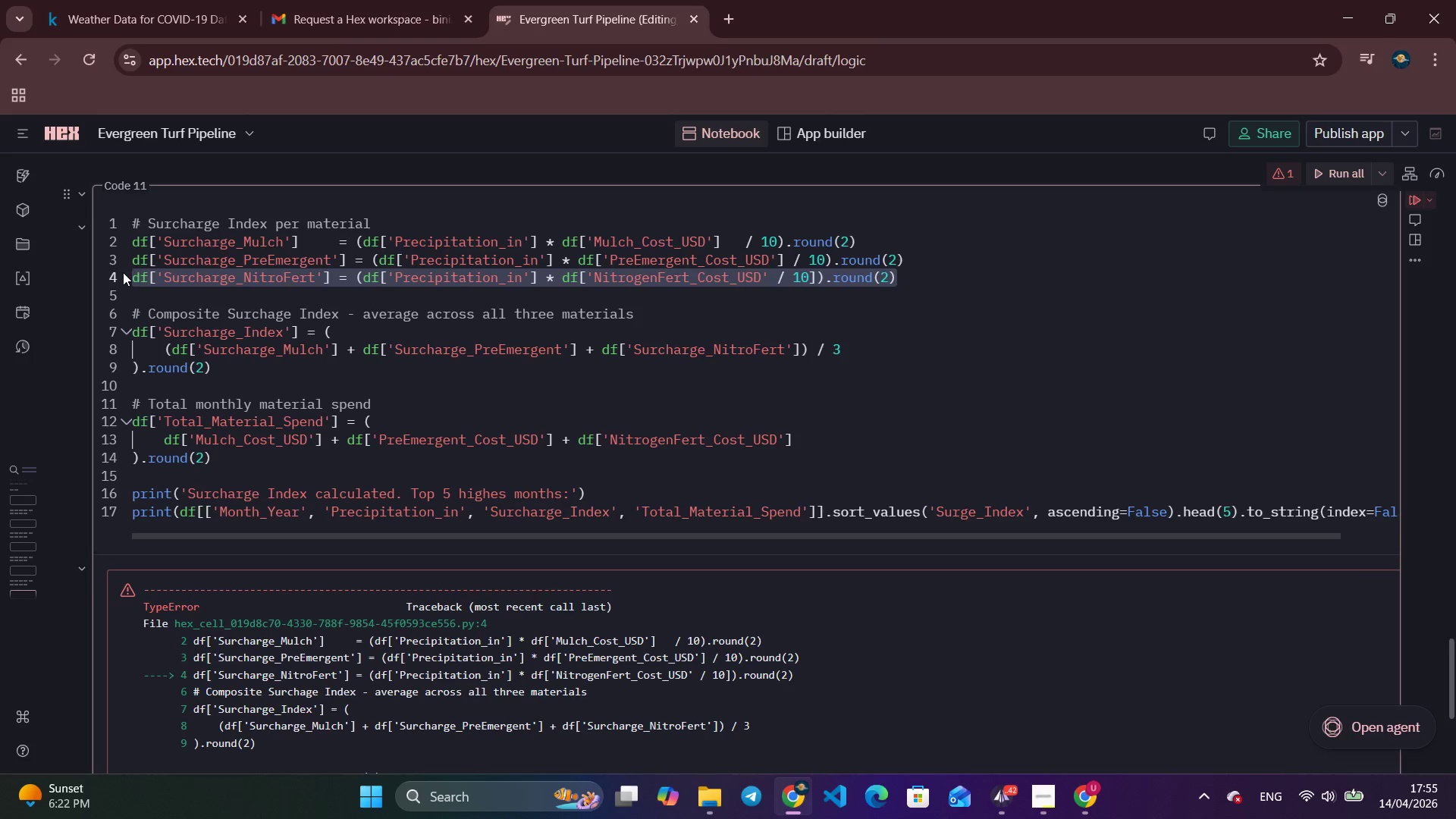 
key(Backspace)
 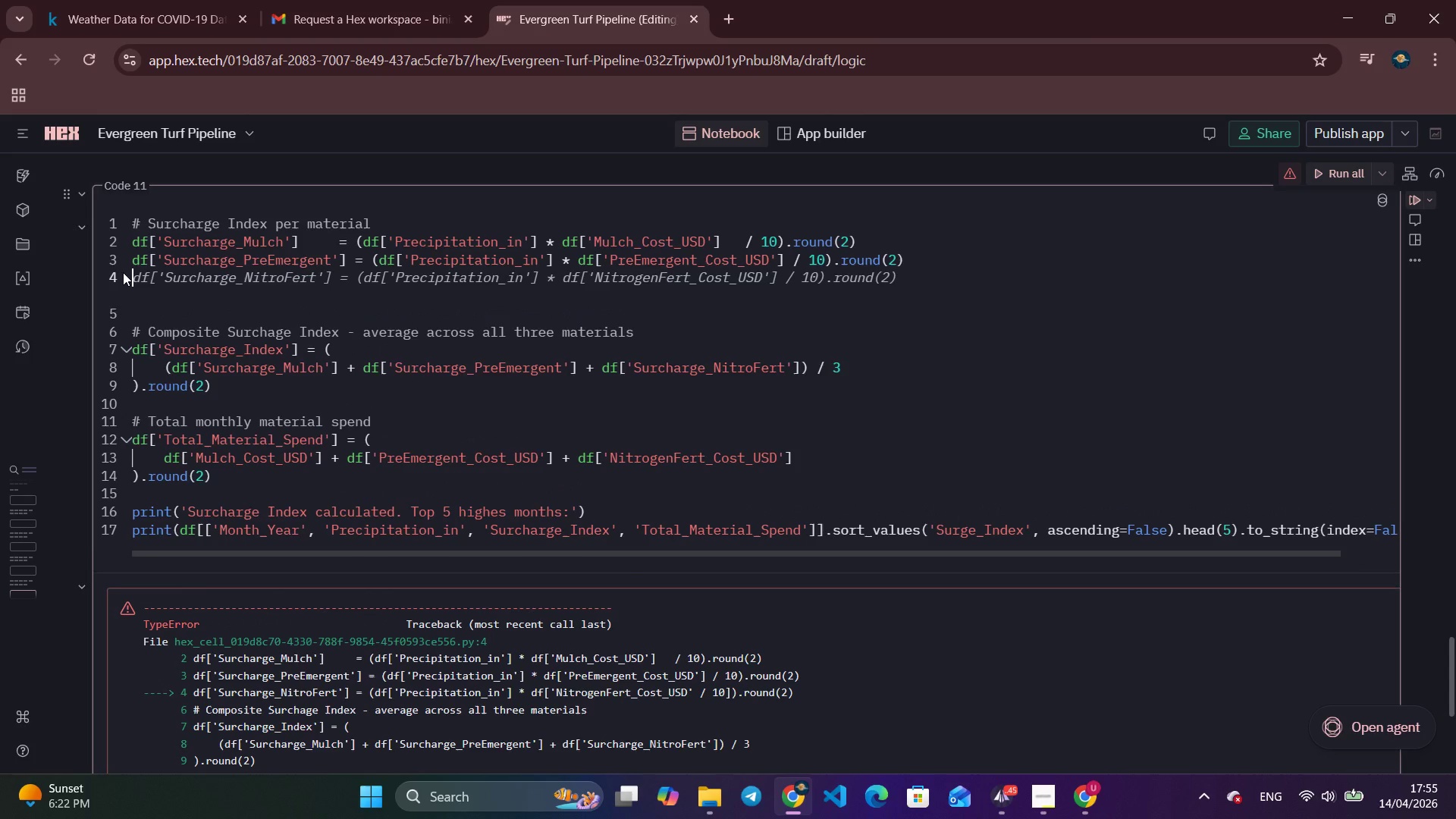 
key(Tab)
 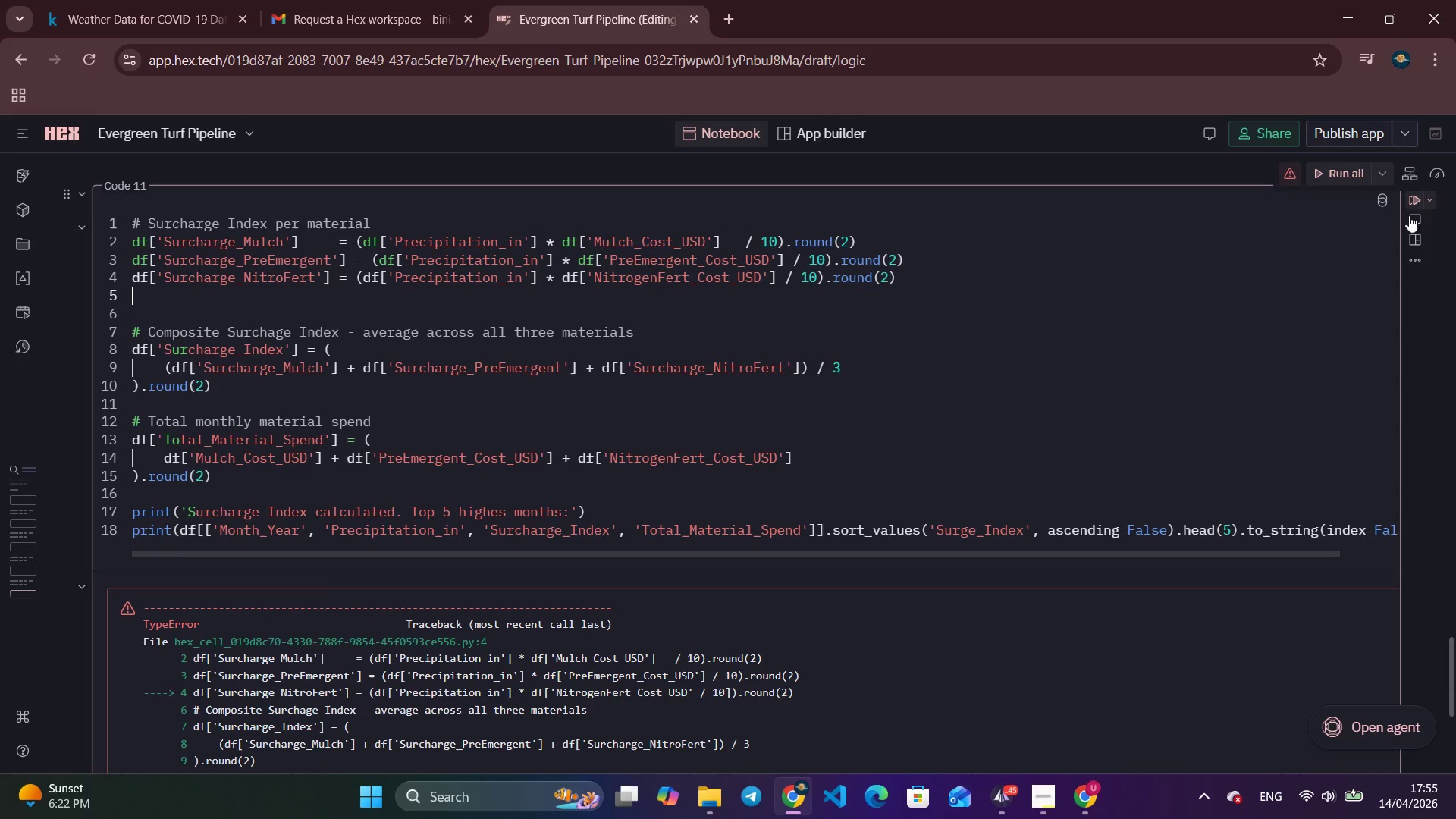 
left_click([1415, 201])
 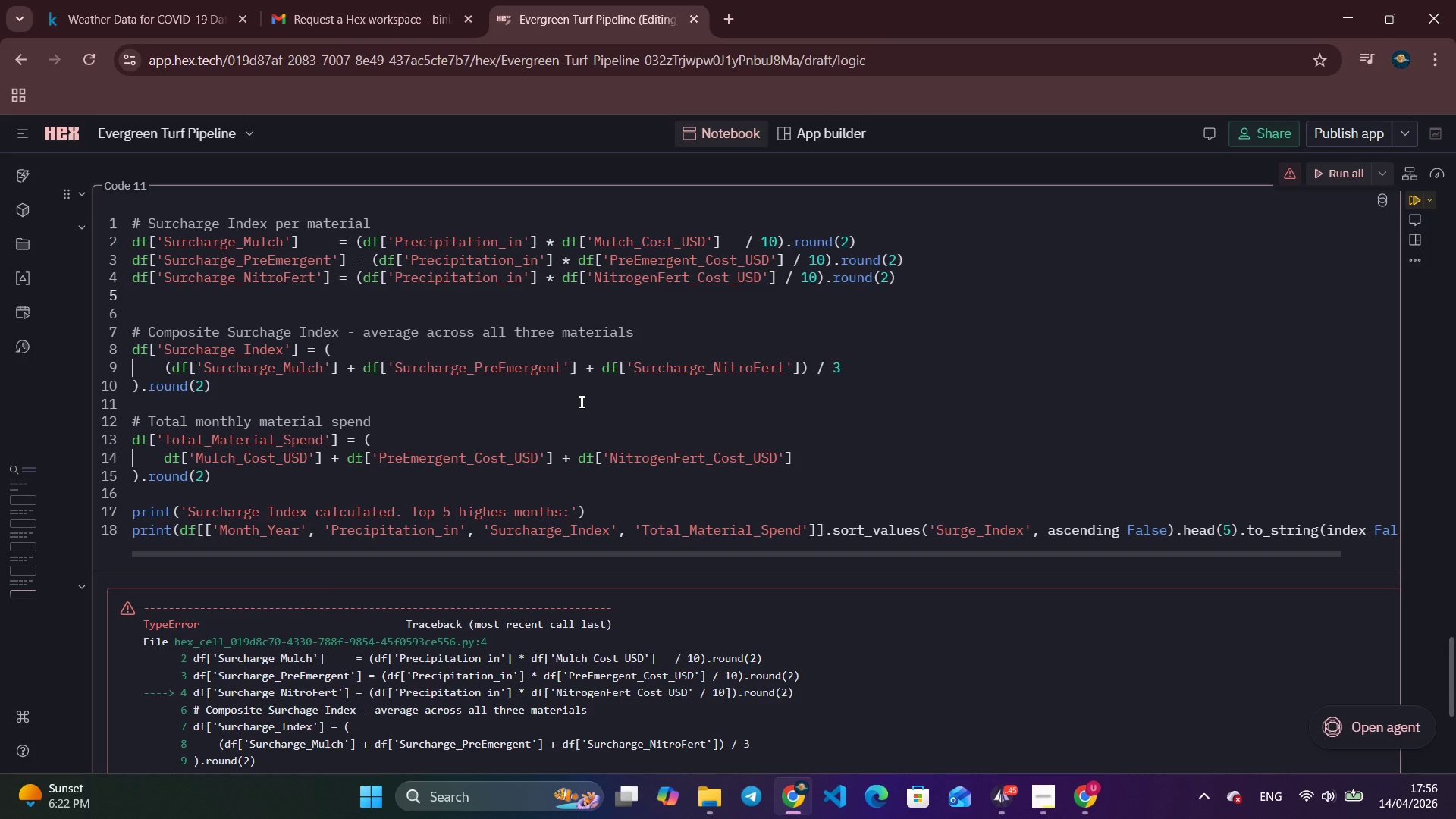 
scroll: coordinate [1176, 307], scroll_direction: up, amount: 2.0
 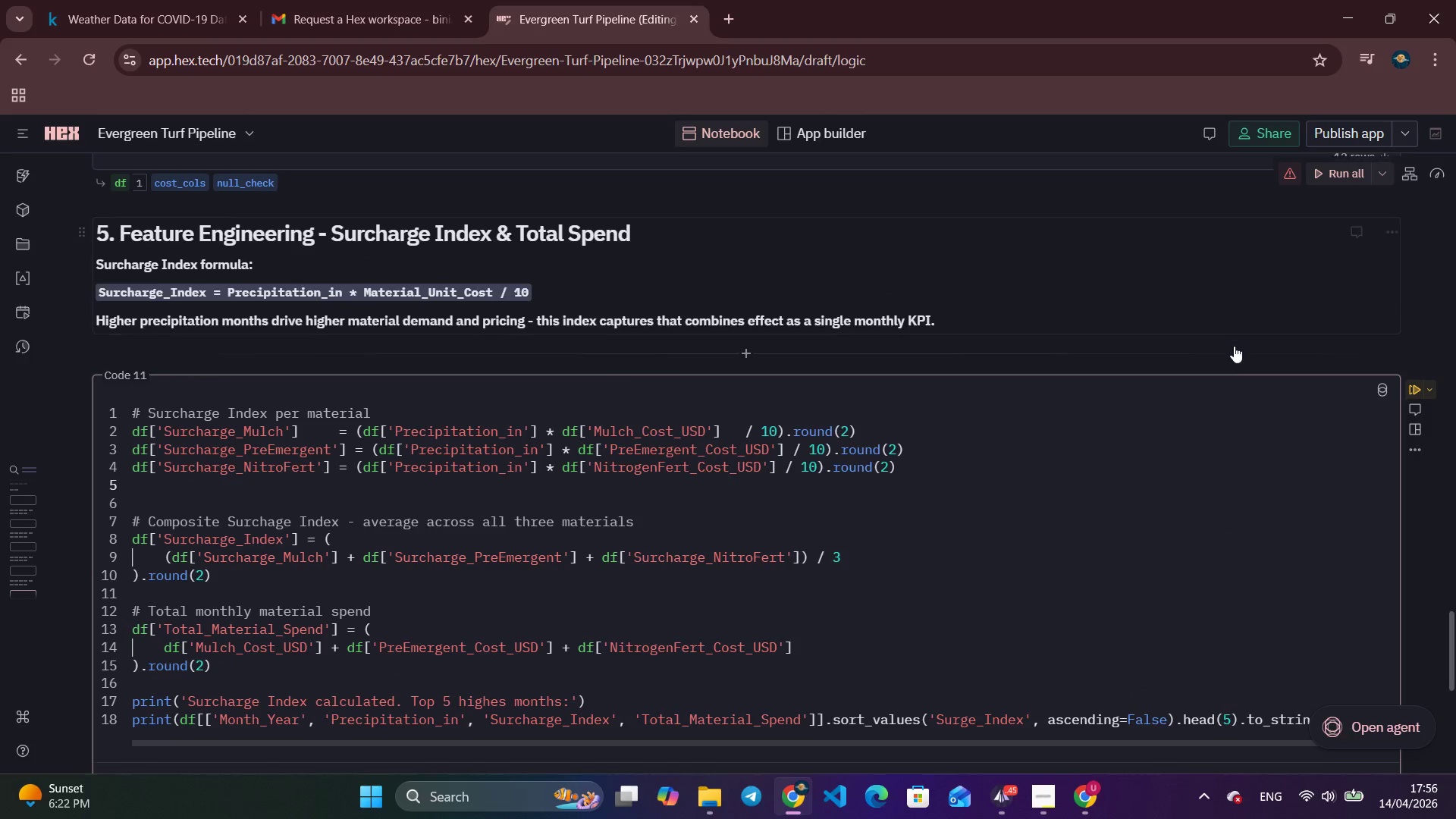 
scroll: coordinate [1233, 347], scroll_direction: down, amount: 2.0
 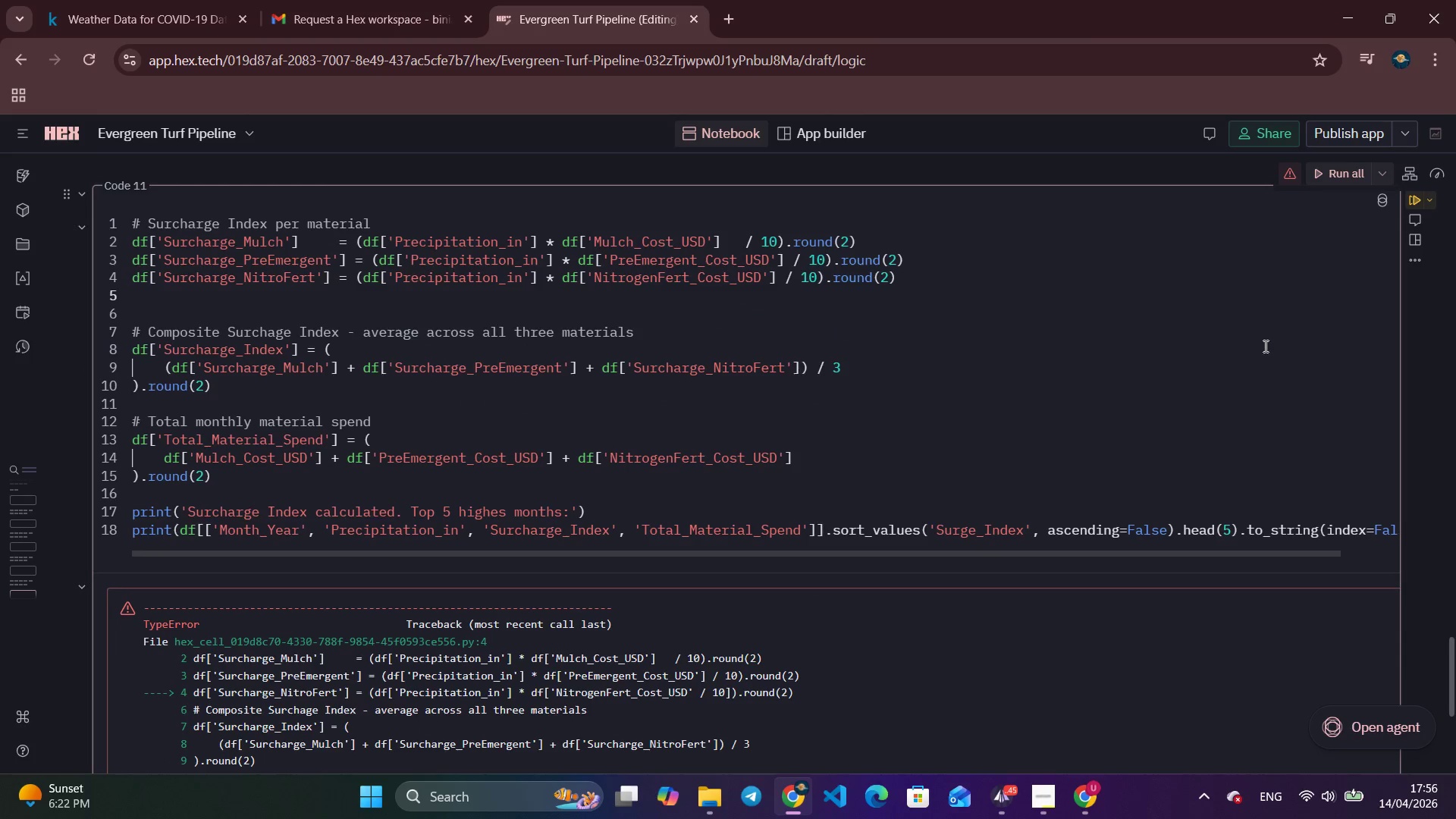 
scroll: coordinate [1345, 315], scroll_direction: none, amount: 0.0
 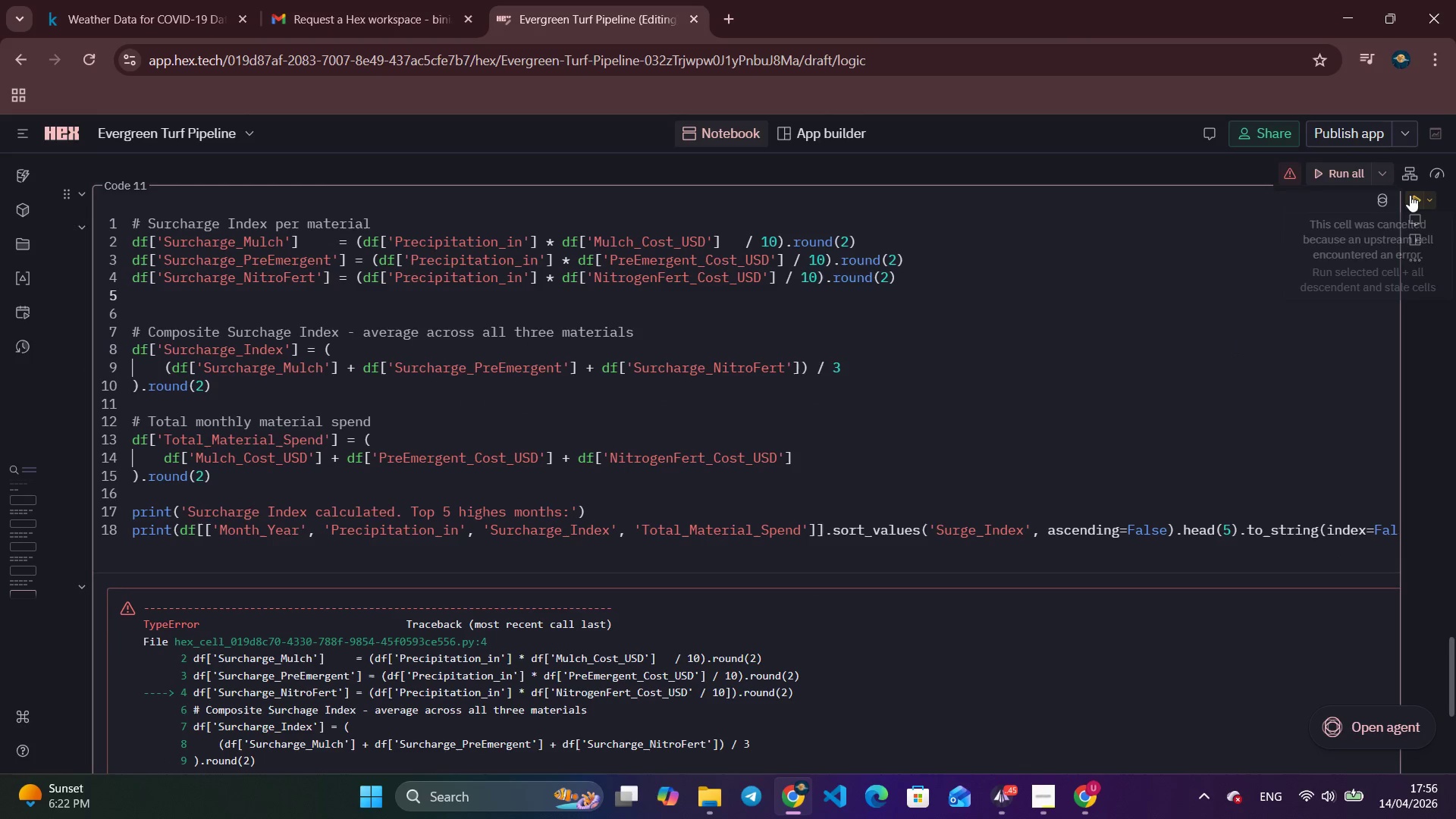 
left_click([1410, 195])
 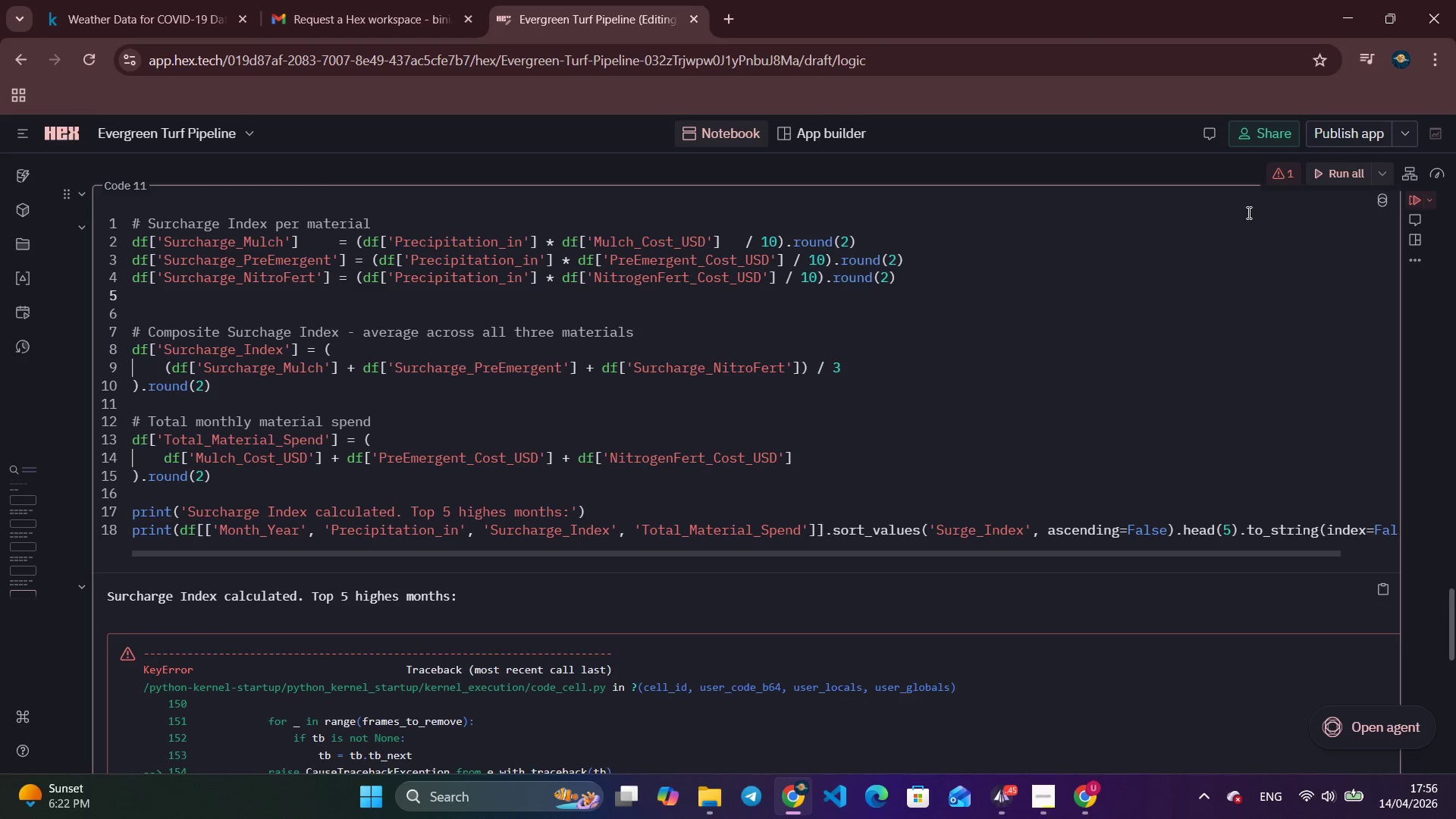 
left_click([1283, 177])
 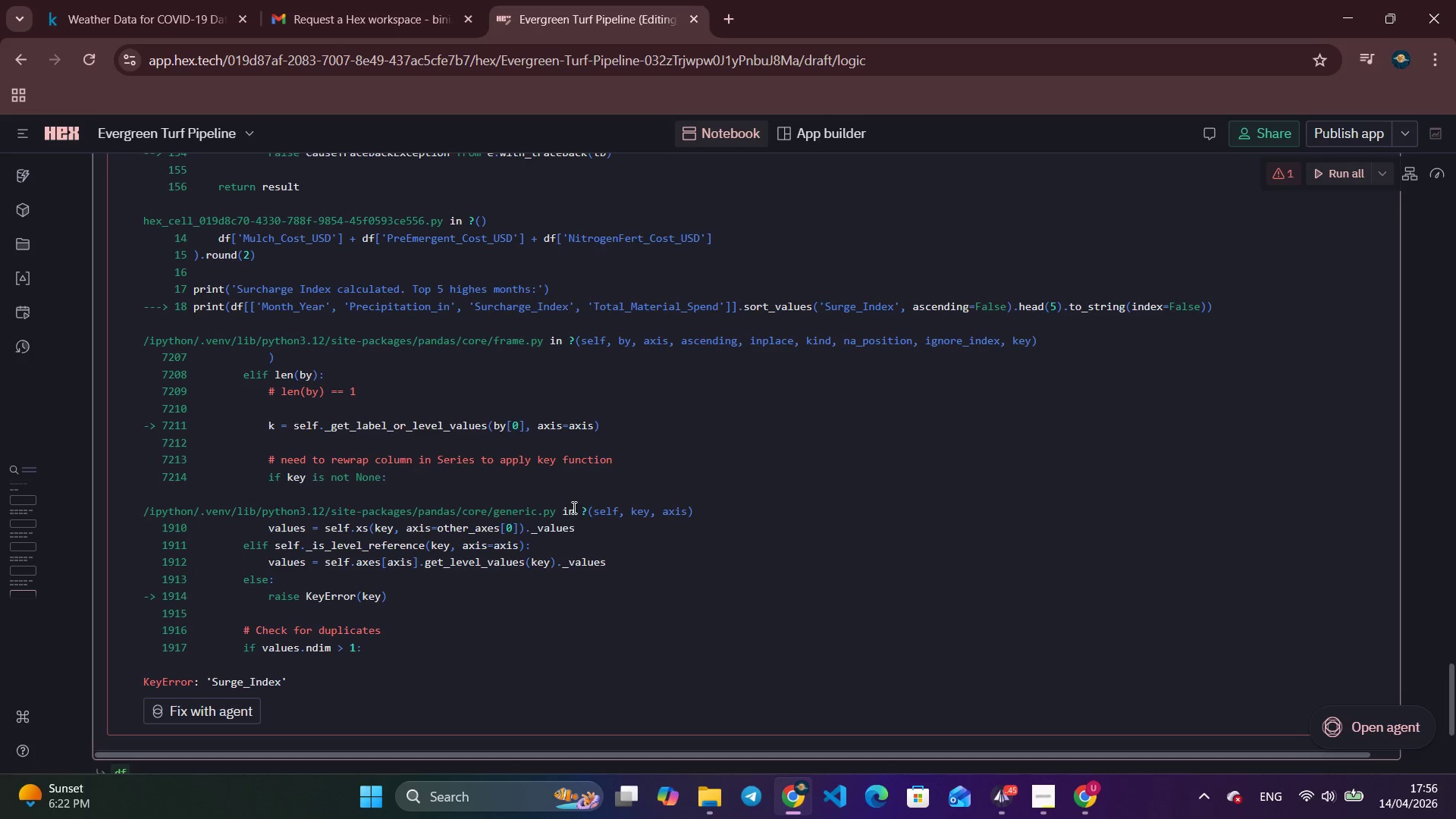 
wait(5.59)
 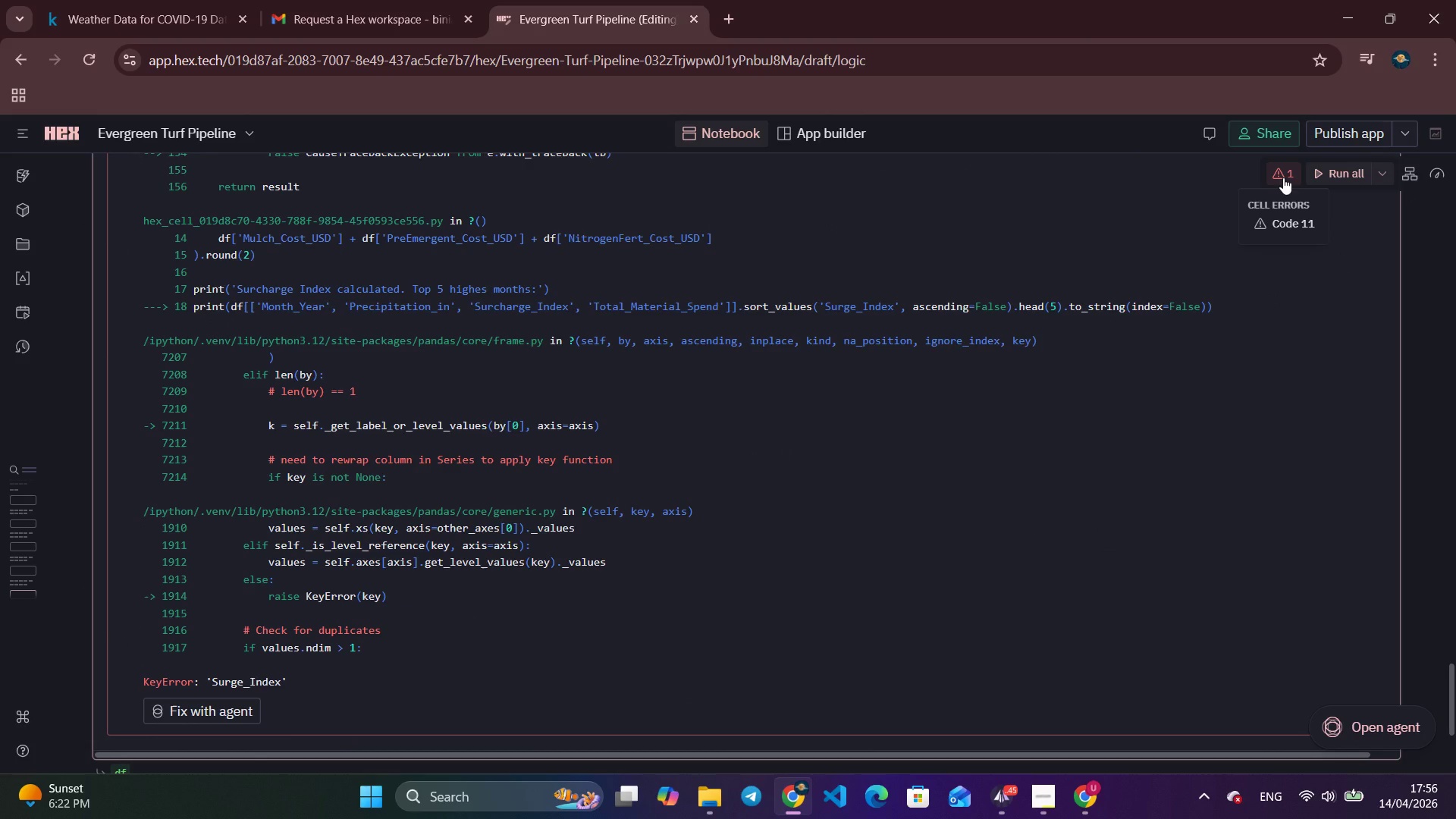 
left_click_drag(start_coordinate=[279, 681], to_coordinate=[215, 684])
 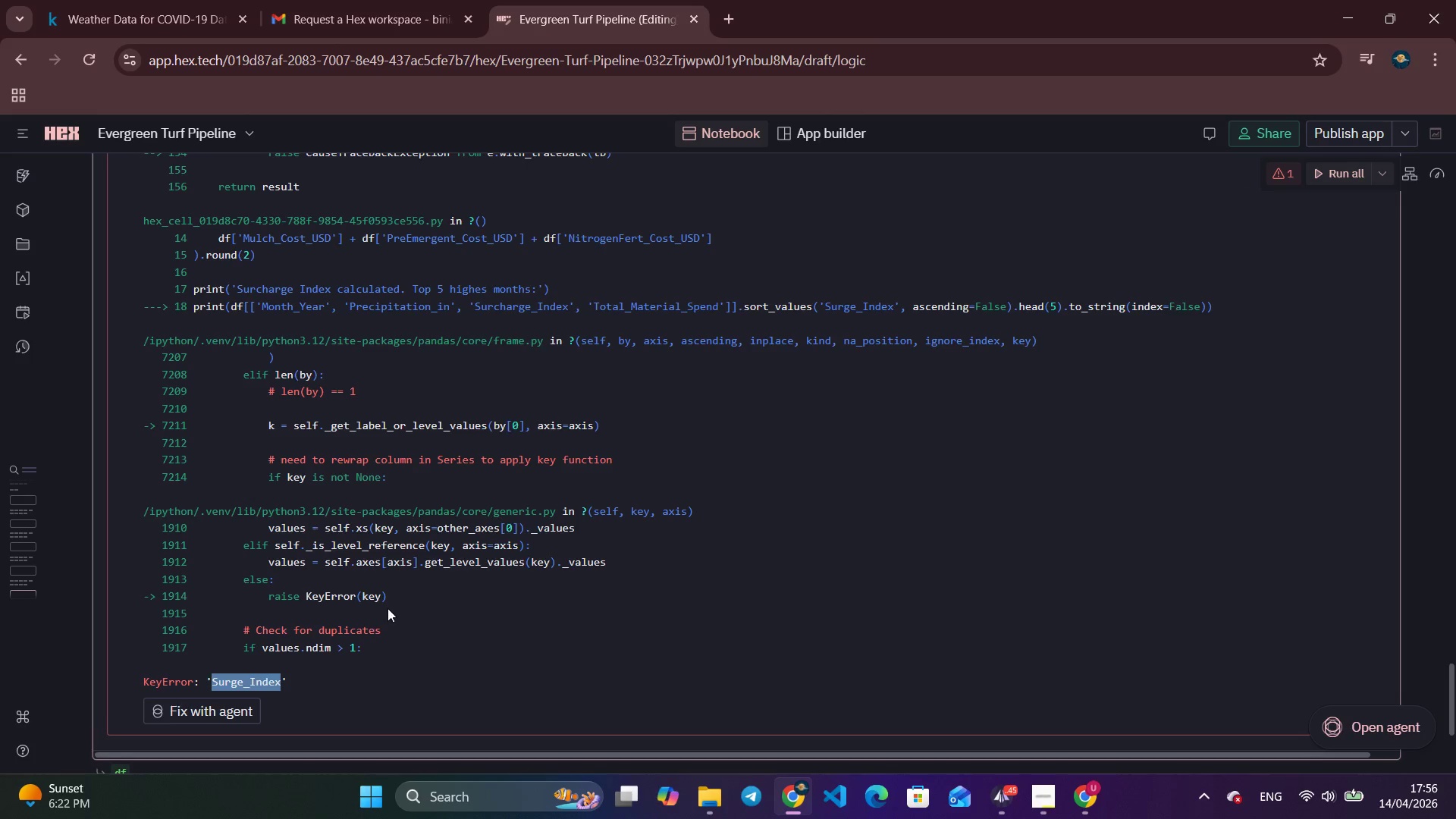 
scroll: coordinate [388, 608], scroll_direction: up, amount: 8.0
 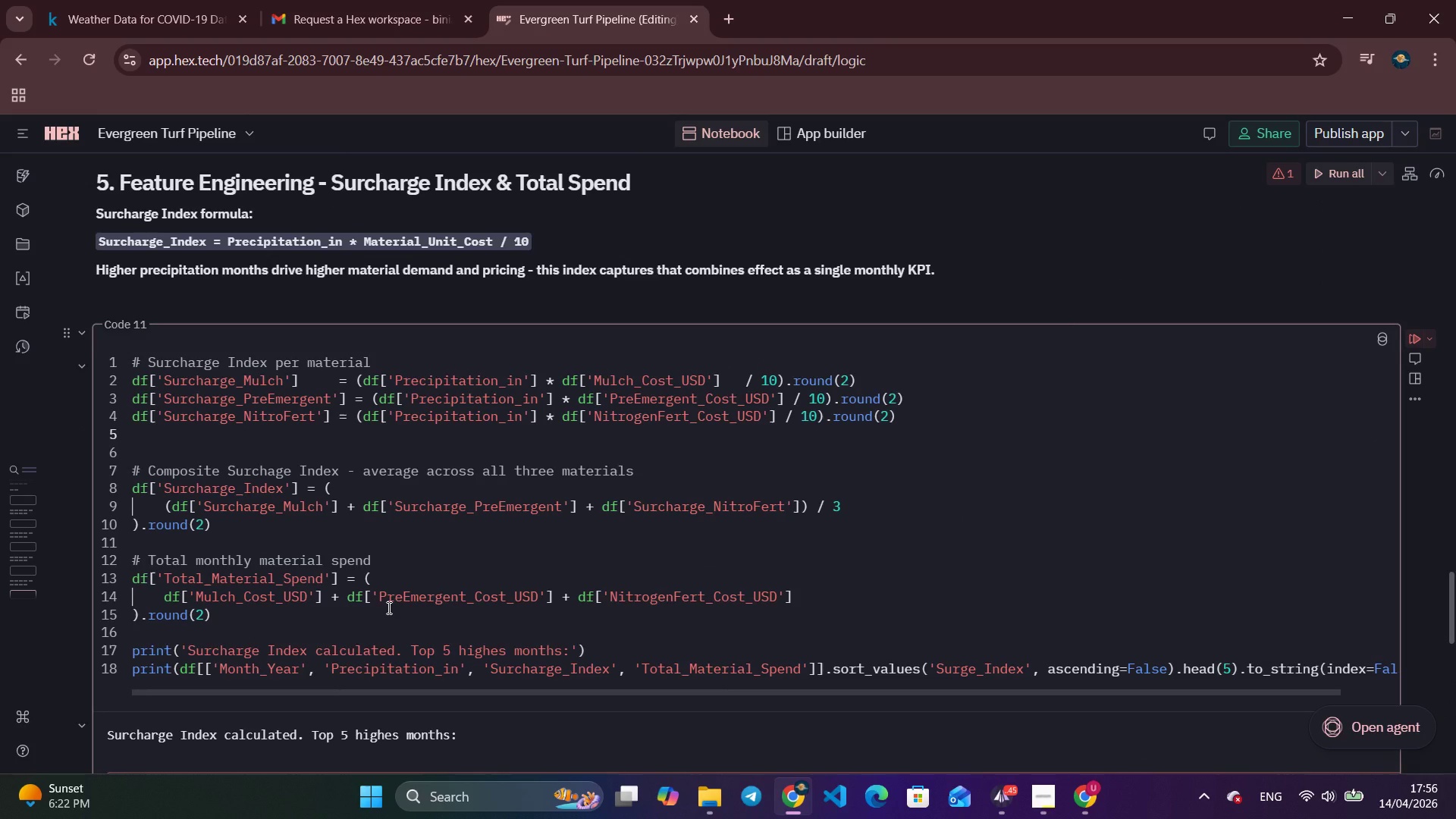 
scroll: coordinate [411, 510], scroll_direction: down, amount: 8.0
 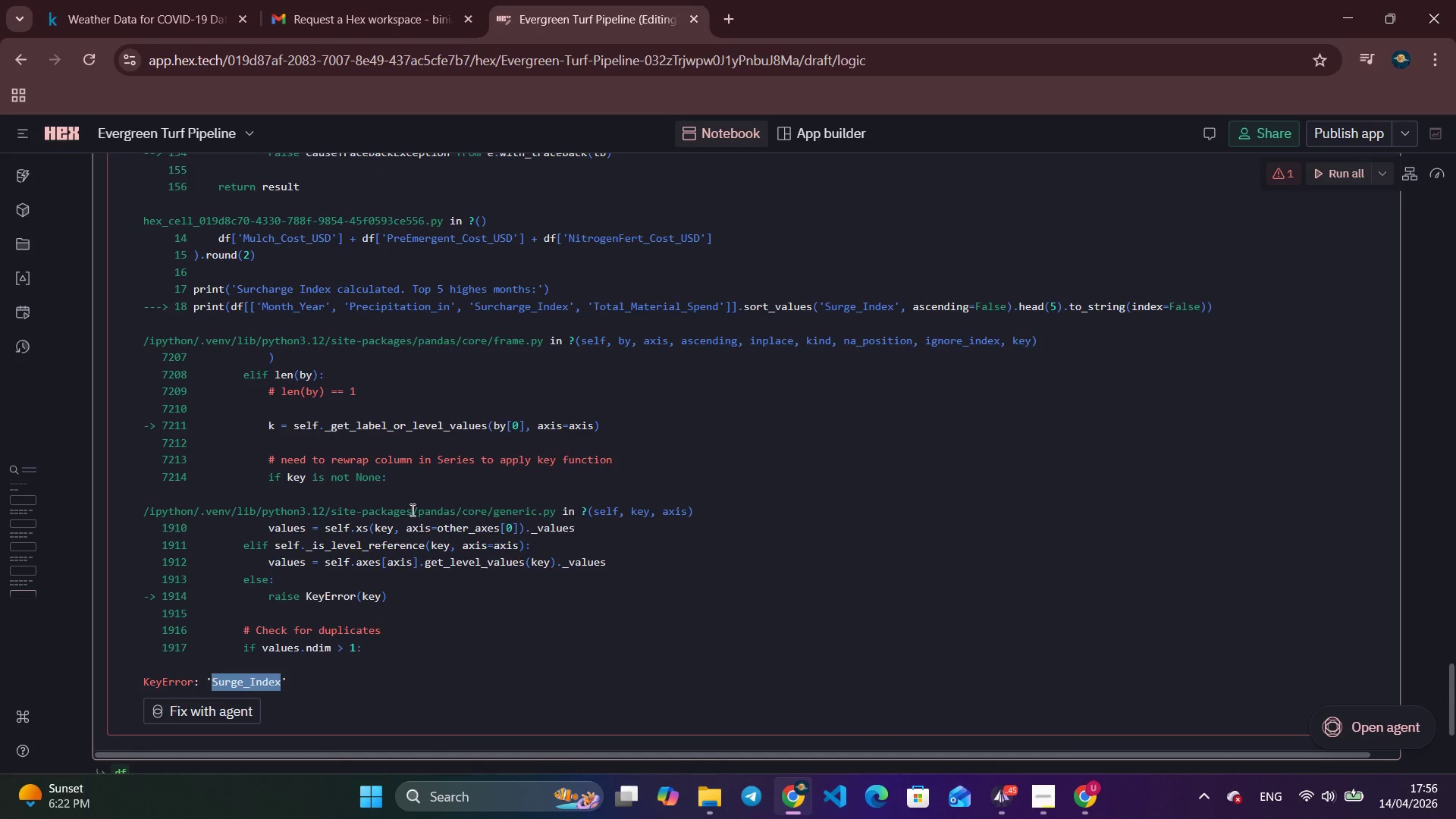 
scroll: coordinate [411, 510], scroll_direction: up, amount: 1.0
 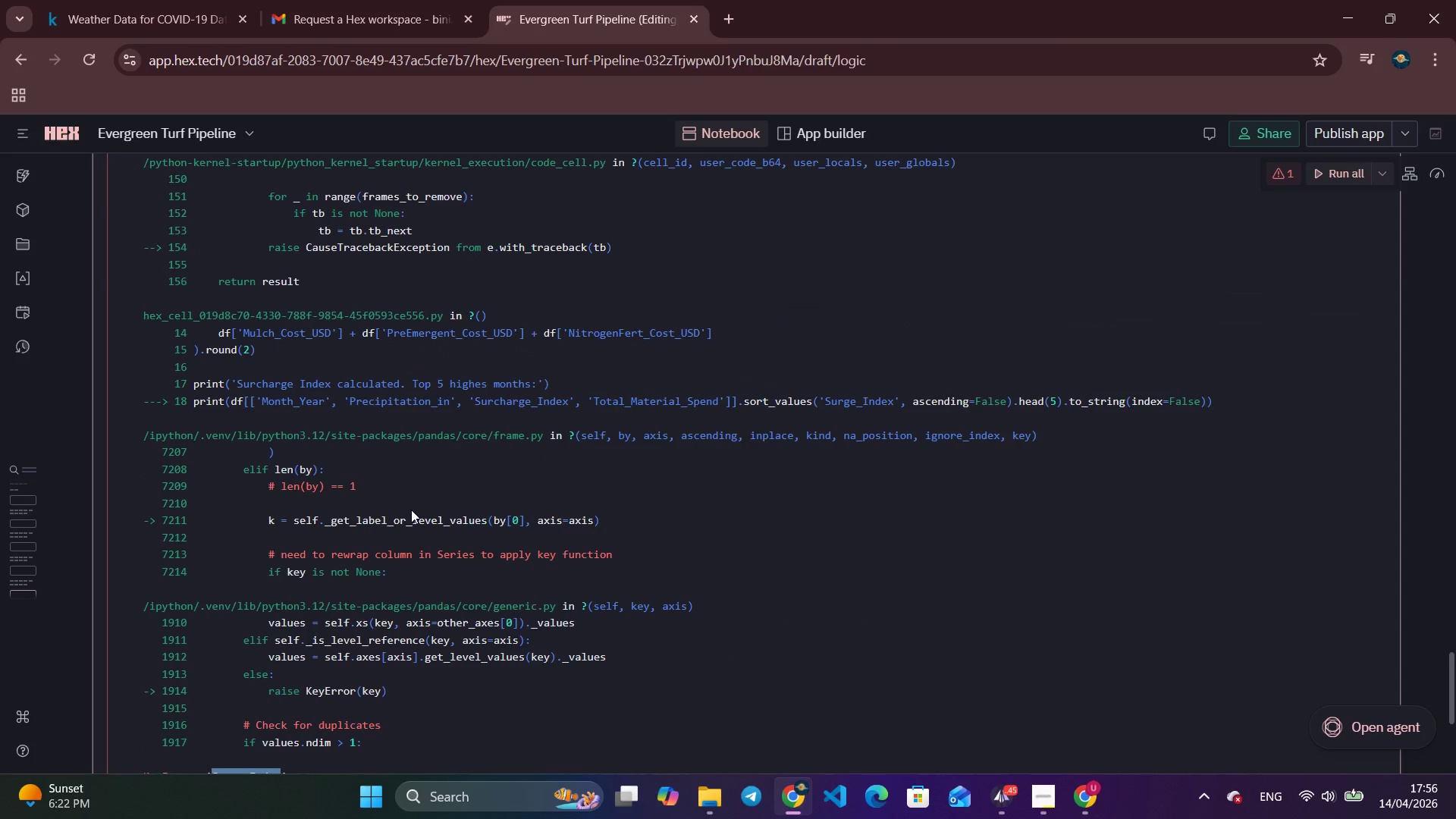 
scroll: coordinate [556, 529], scroll_direction: down, amount: 2.0
 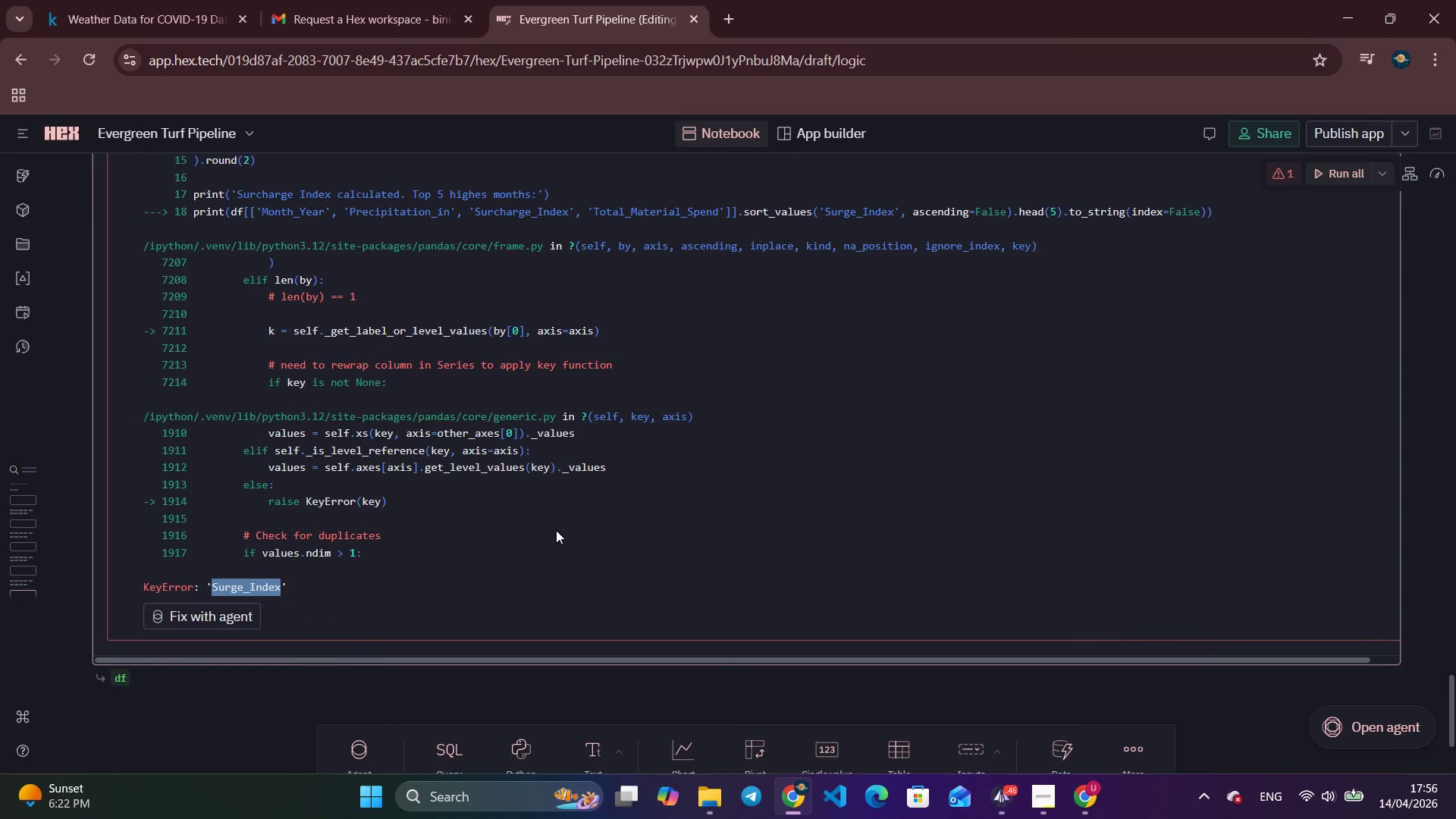 
scroll: coordinate [556, 530], scroll_direction: up, amount: 4.0
 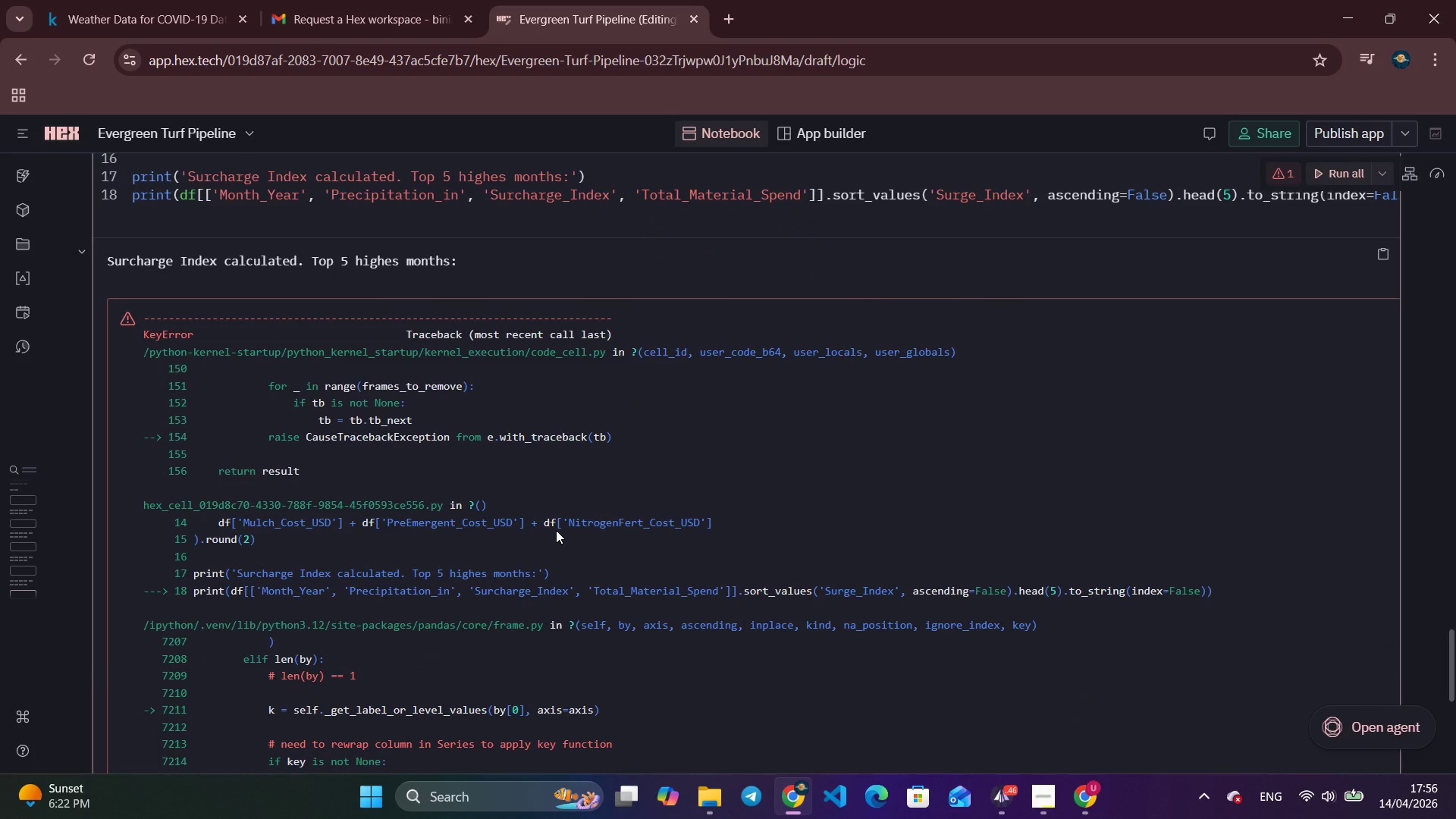 
wait(12.72)
 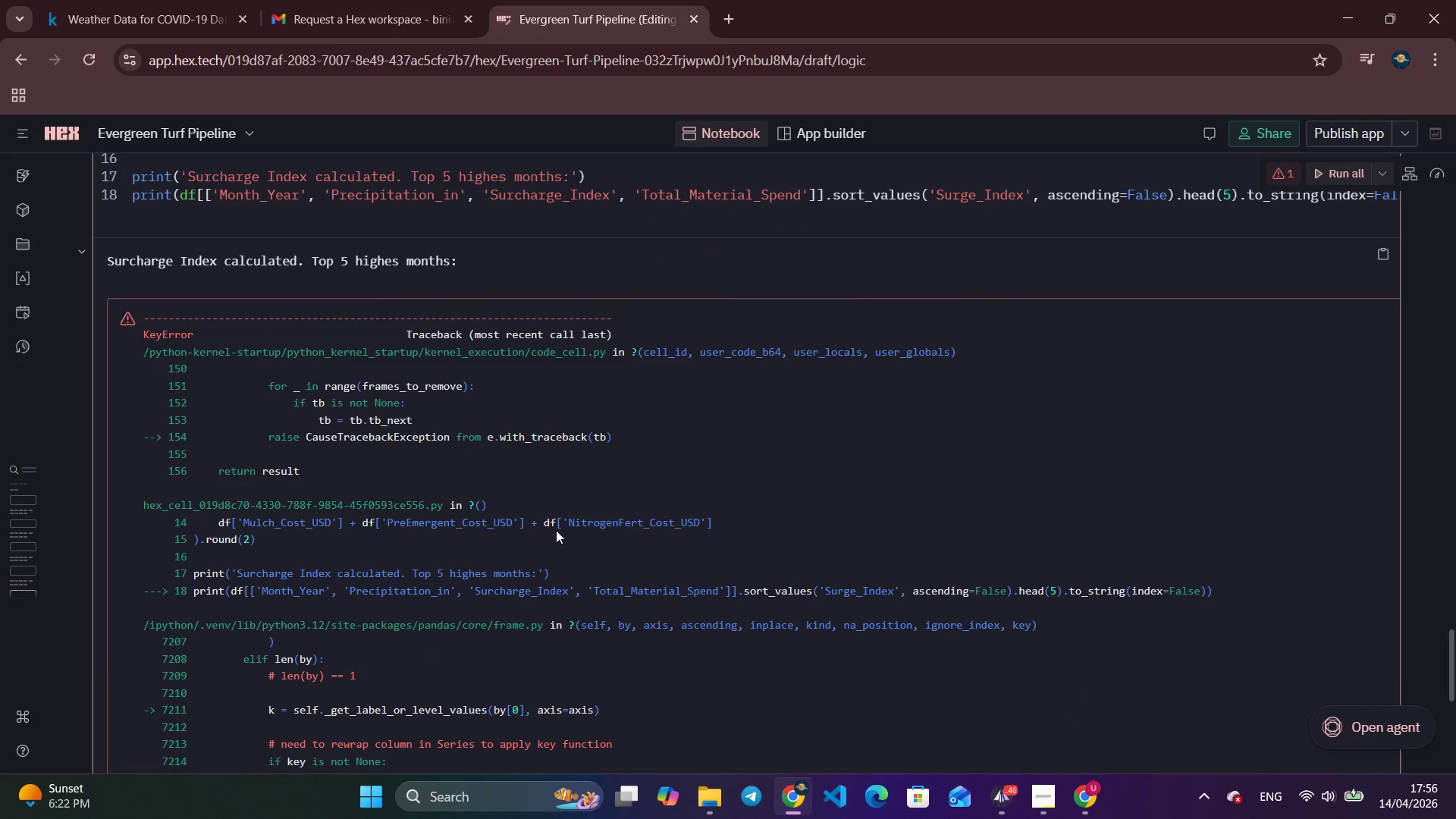 
left_click([959, 200])
 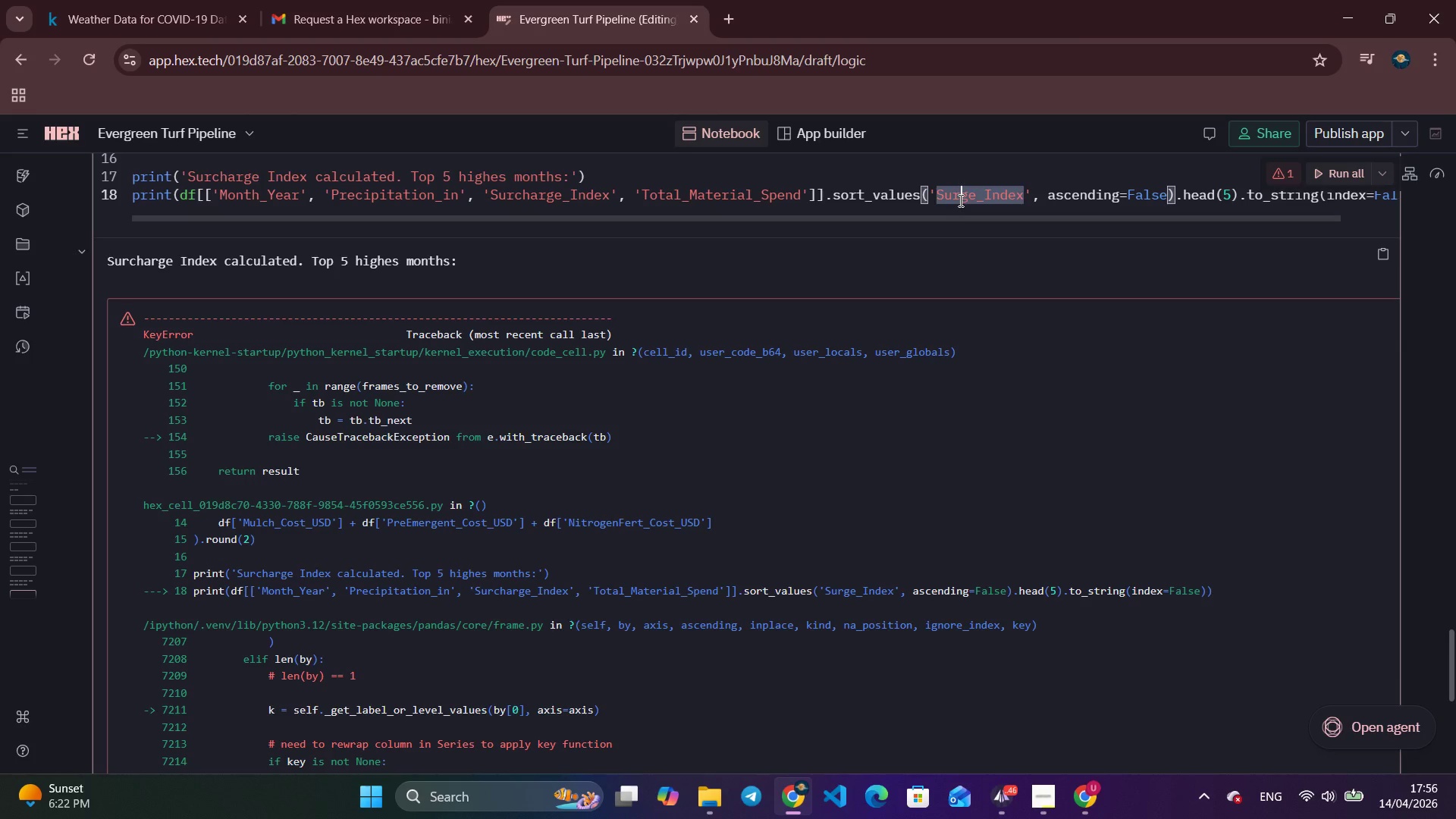 
type(char)
 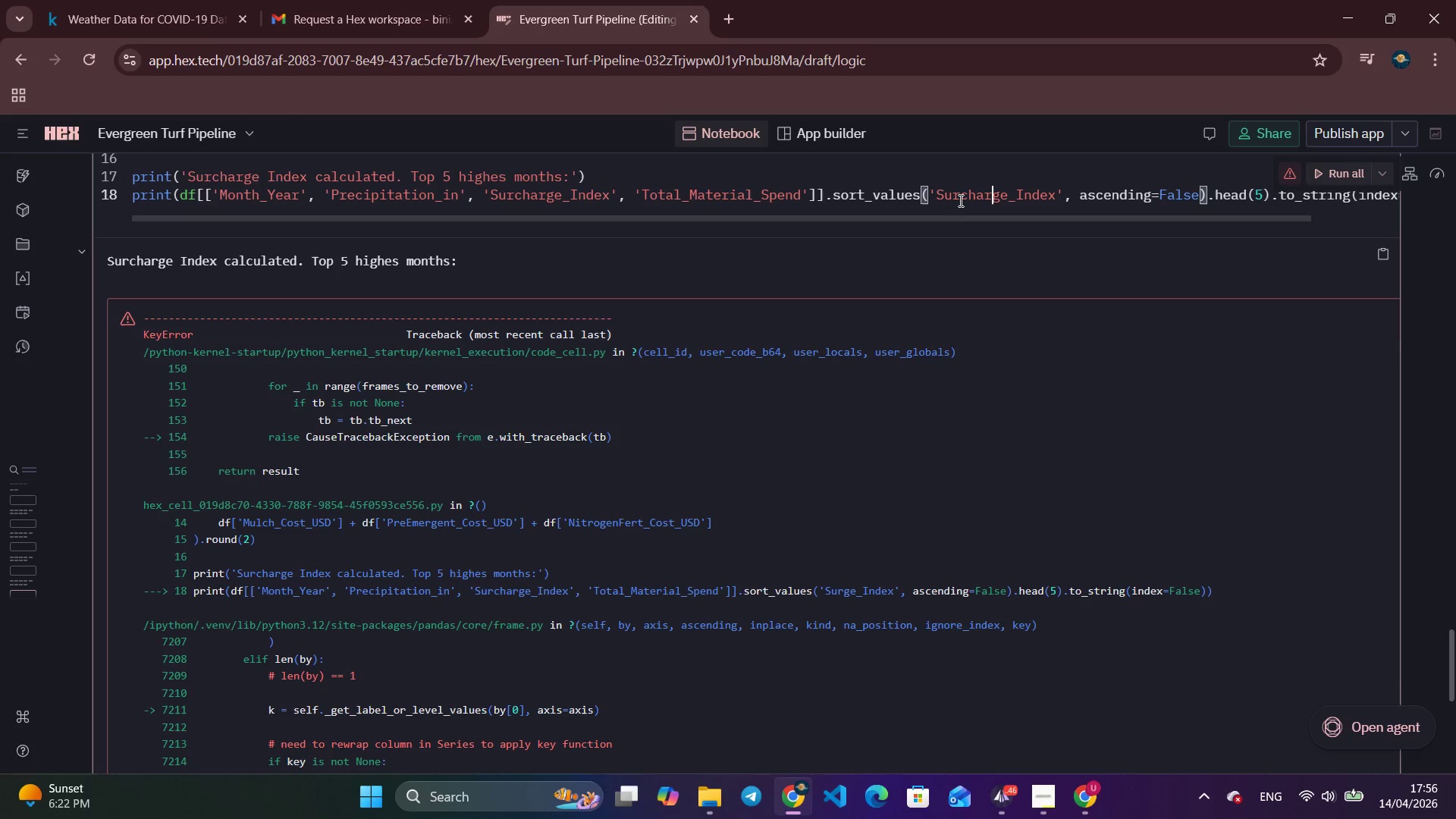 
scroll: coordinate [1289, 338], scroll_direction: up, amount: 4.0
 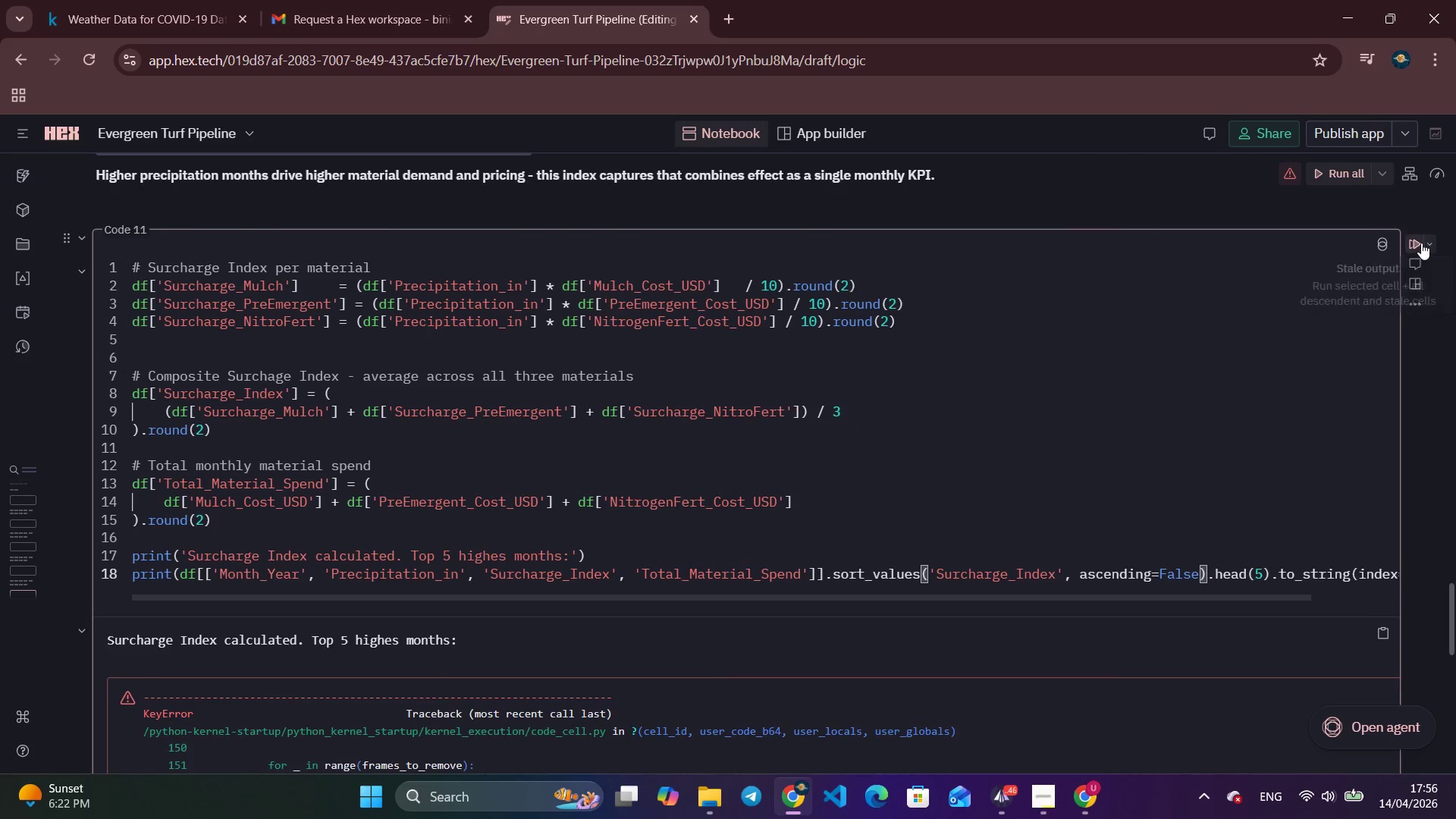 
left_click([1412, 244])
 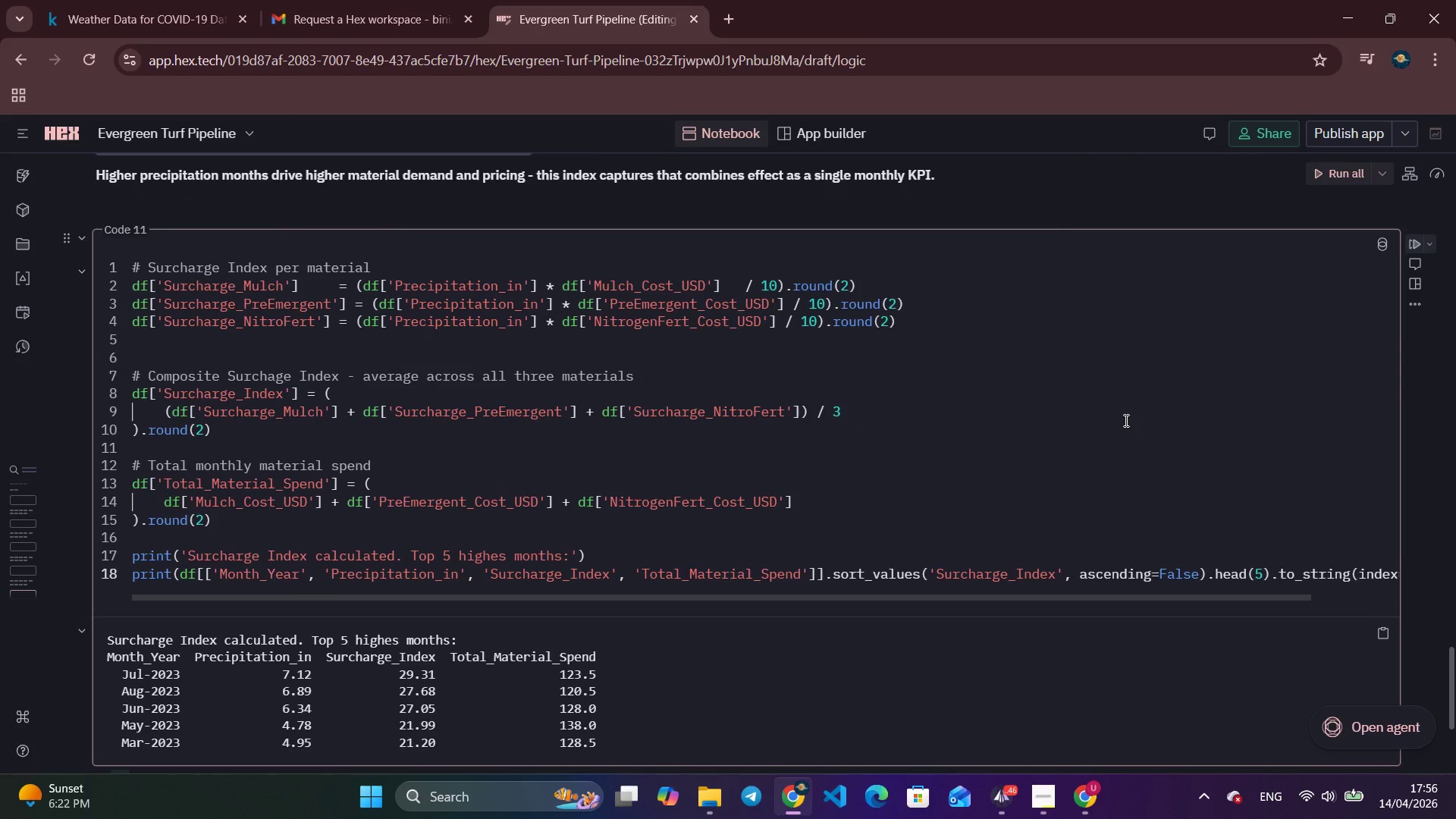 
scroll: coordinate [1125, 420], scroll_direction: down, amount: 2.0
 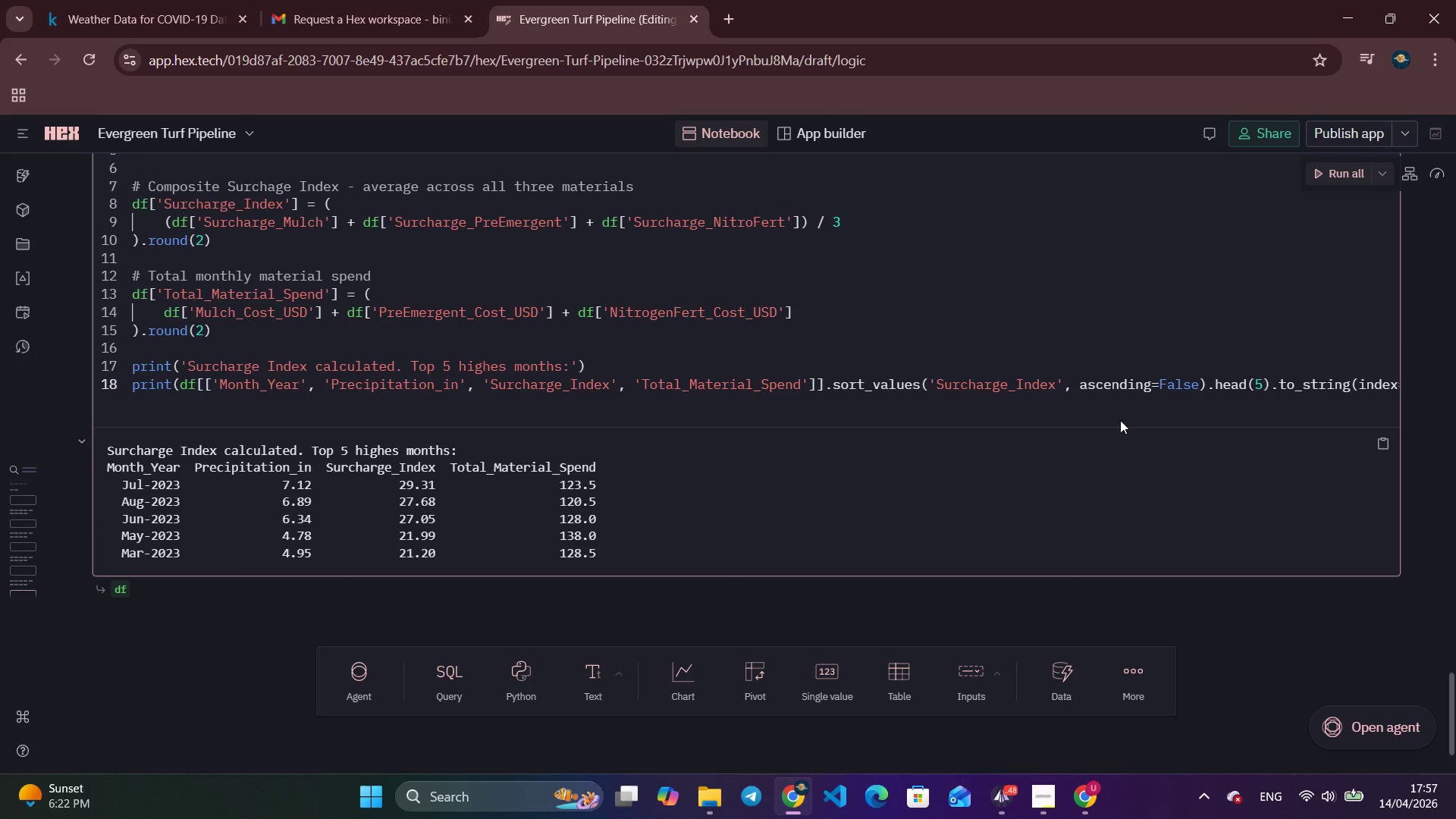 
wait(43.07)
 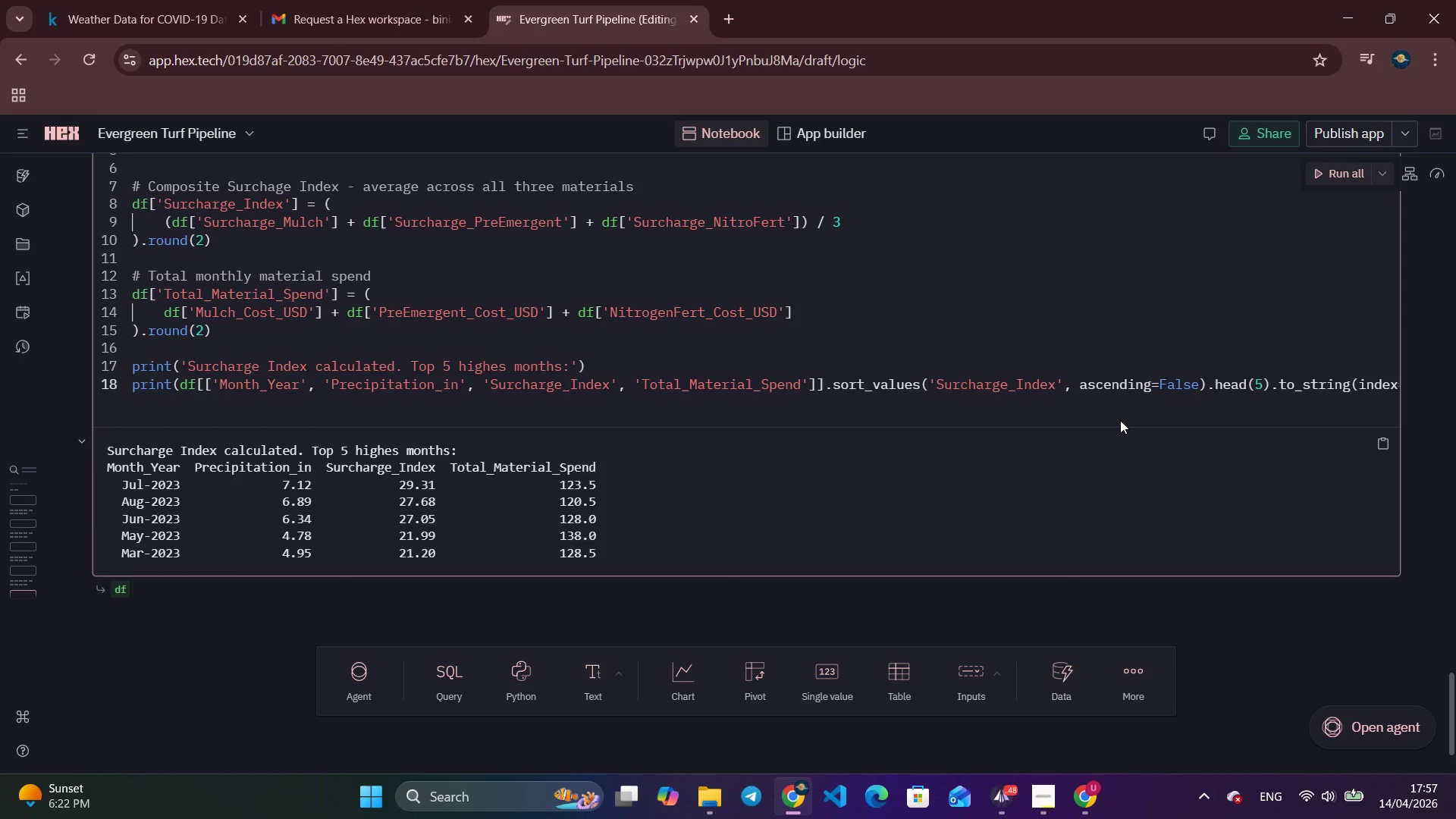 
key(Alt+Tab)
 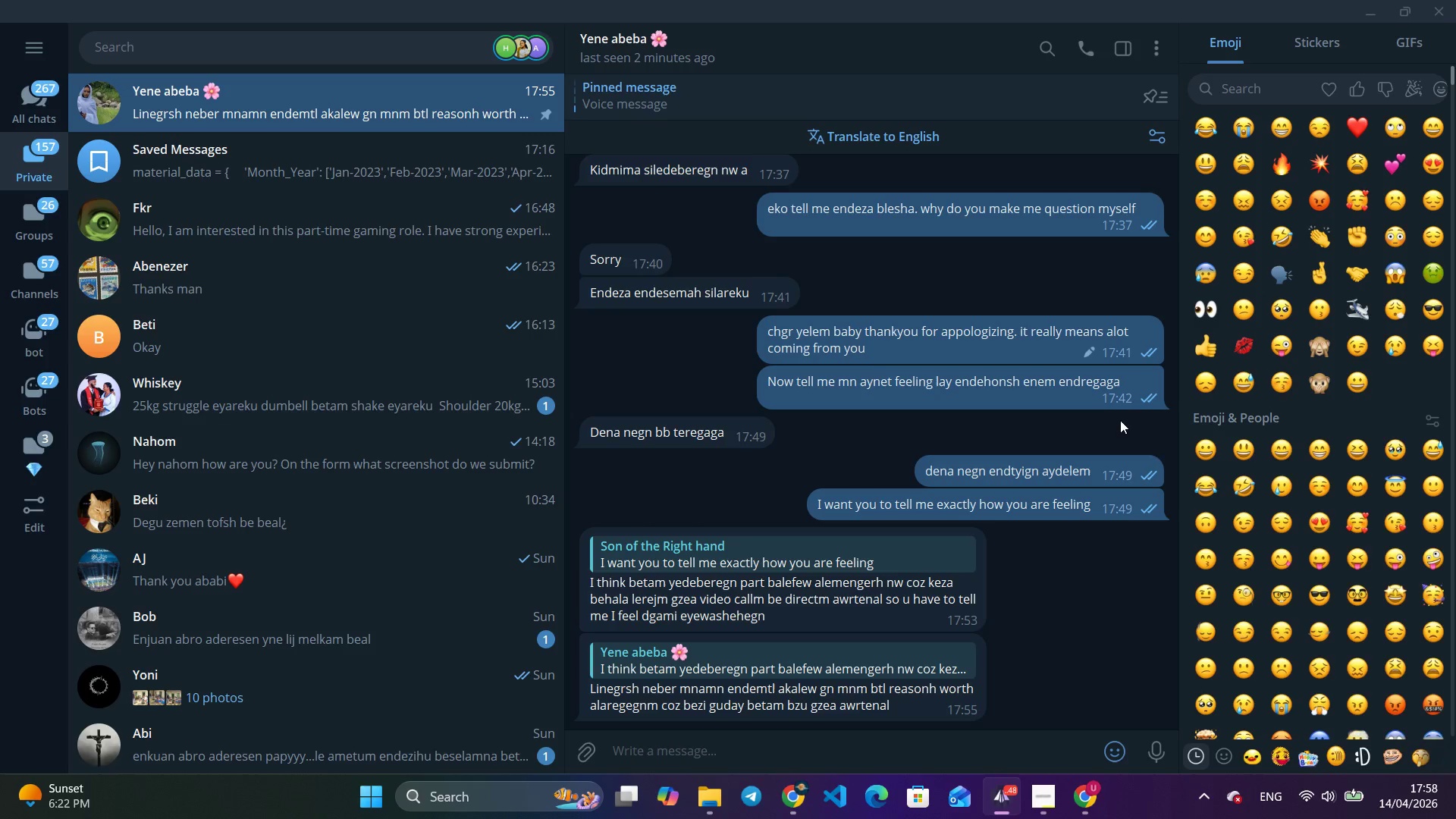 
wait(31.41)
 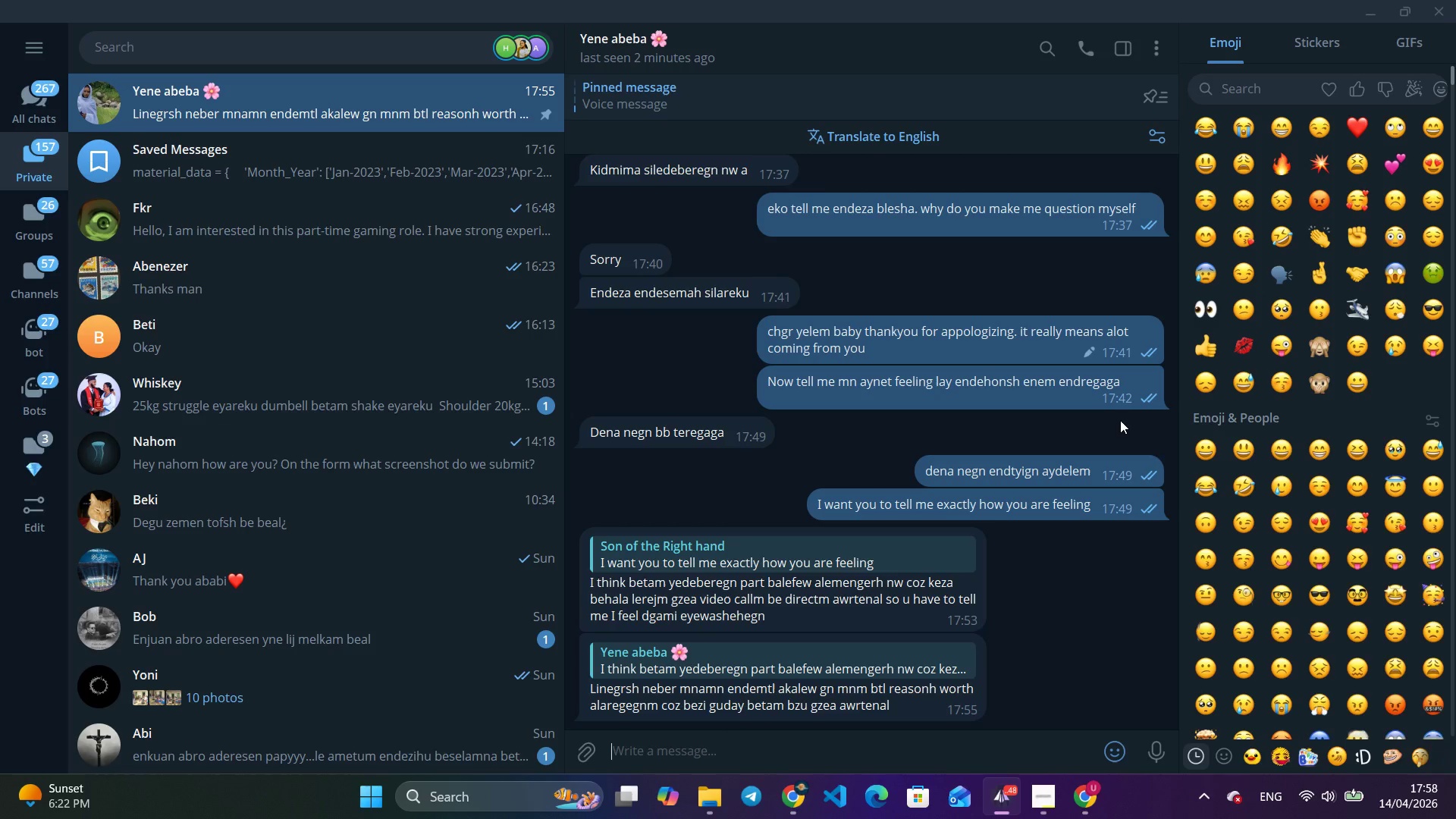 
key(Alt+Tab)
 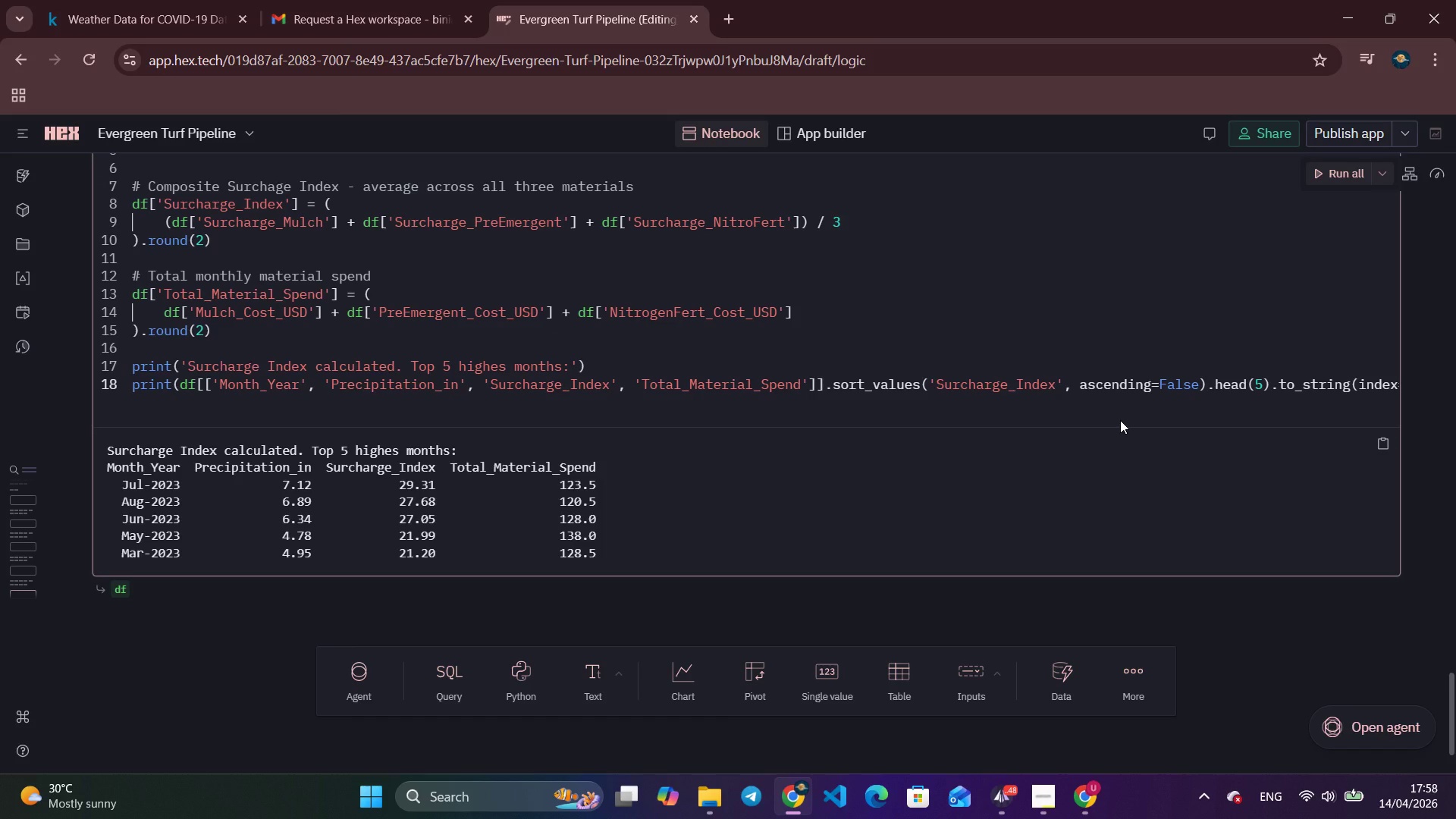 
wait(5.42)
 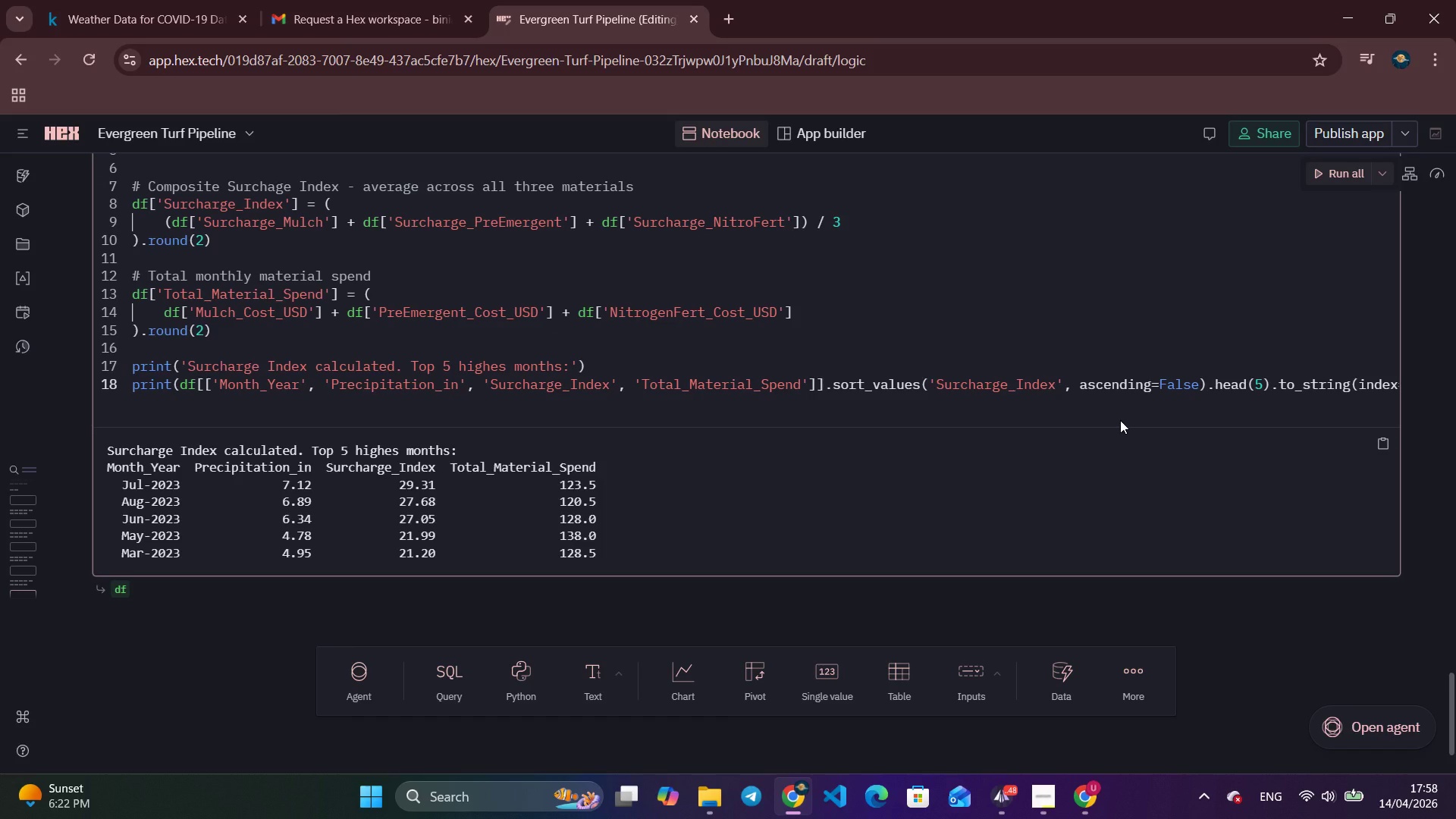 
left_click([1120, 420])
 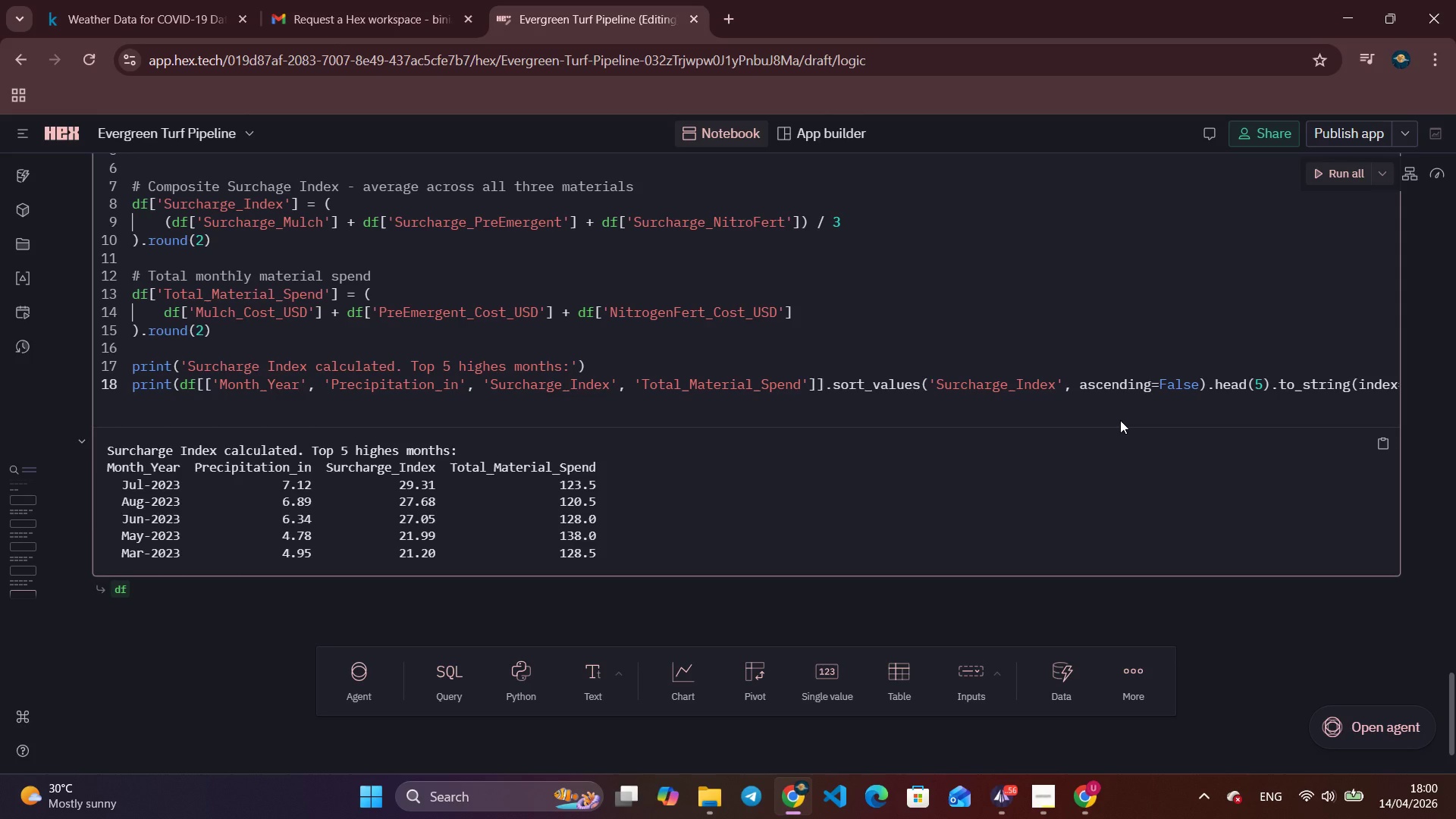 
wait(117.39)
 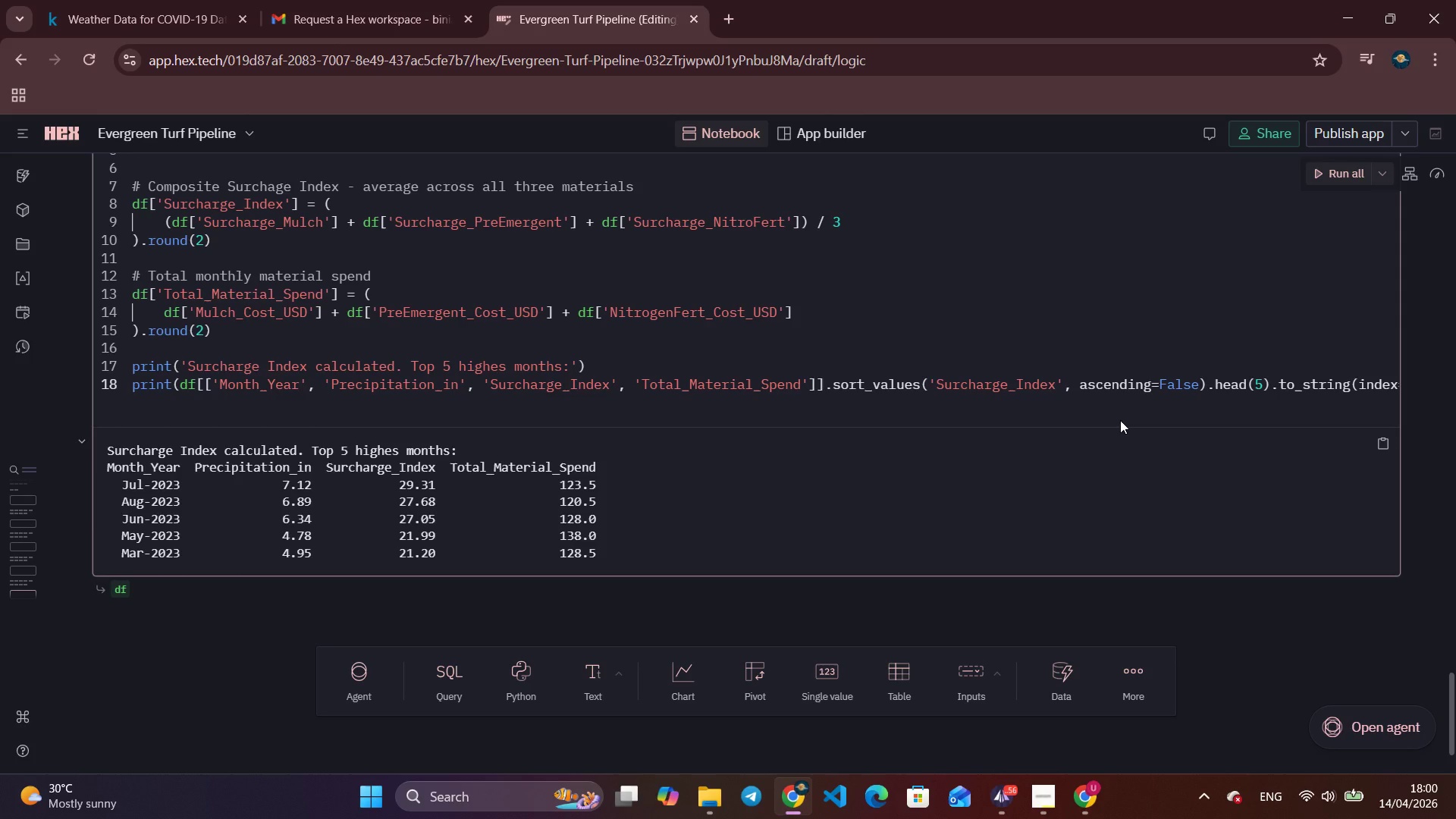 
key(Mute)
 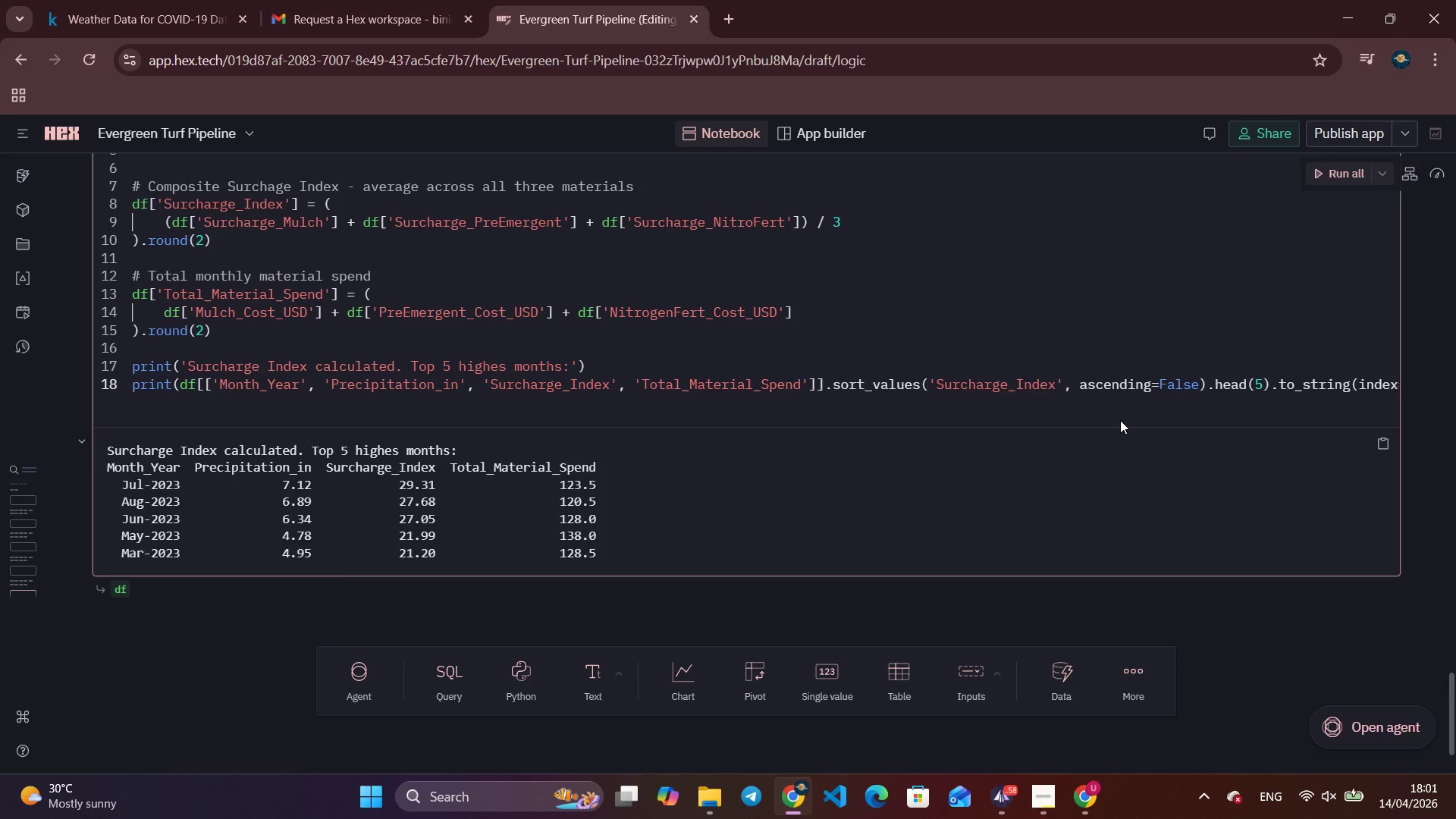 
wait(50.84)
 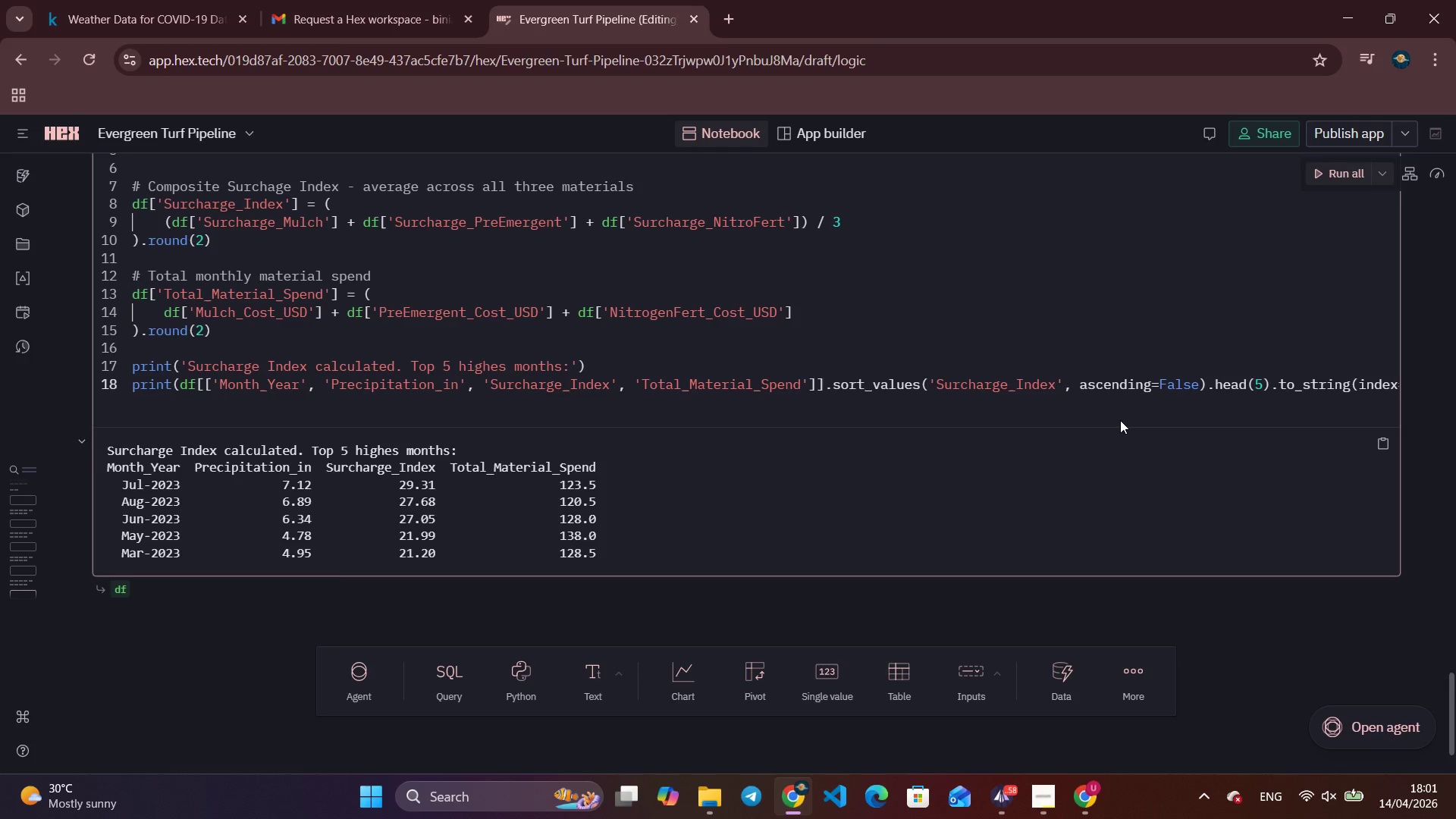 
key(VolumeDown)
 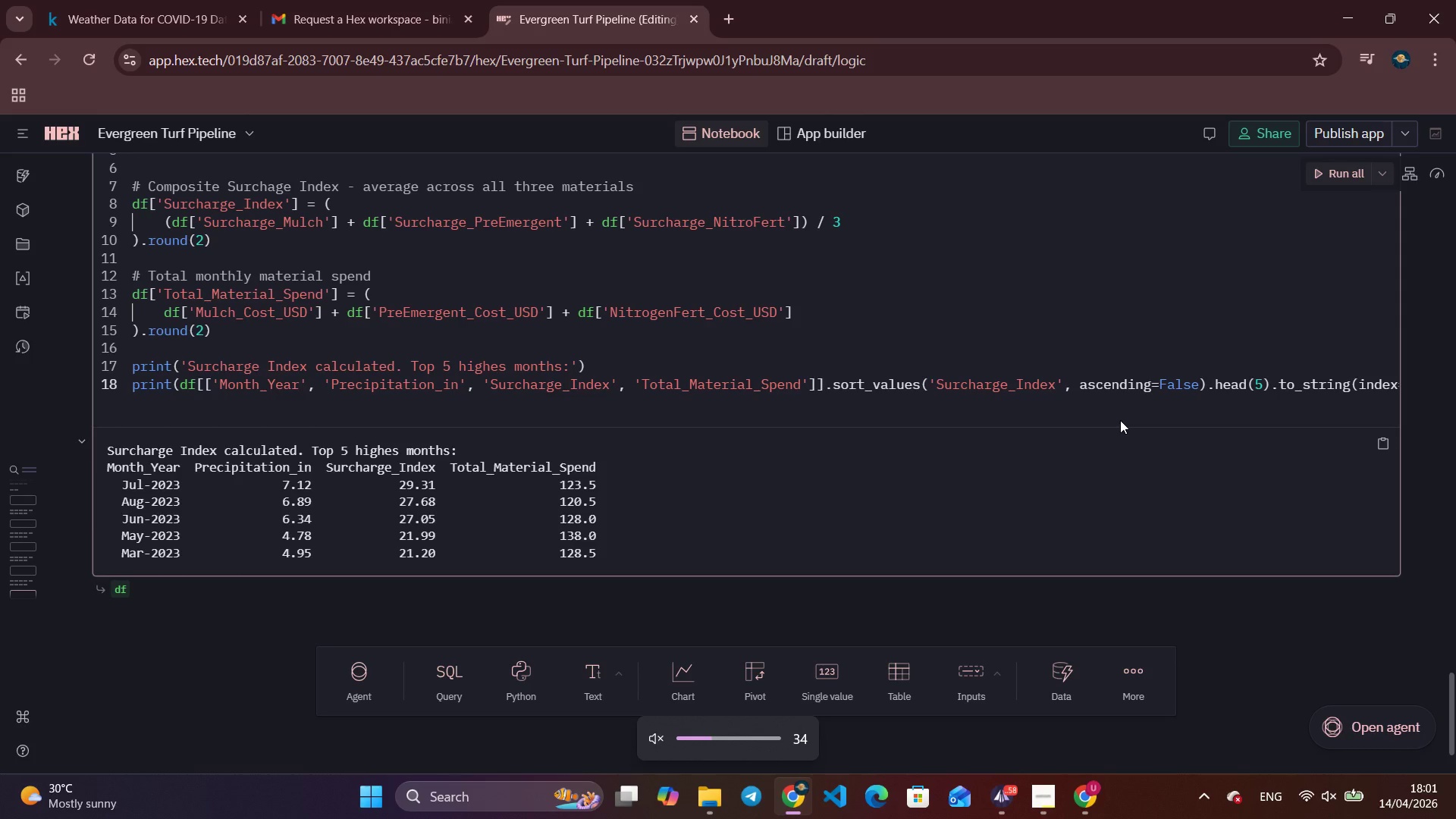 
key(VolumeUp)
 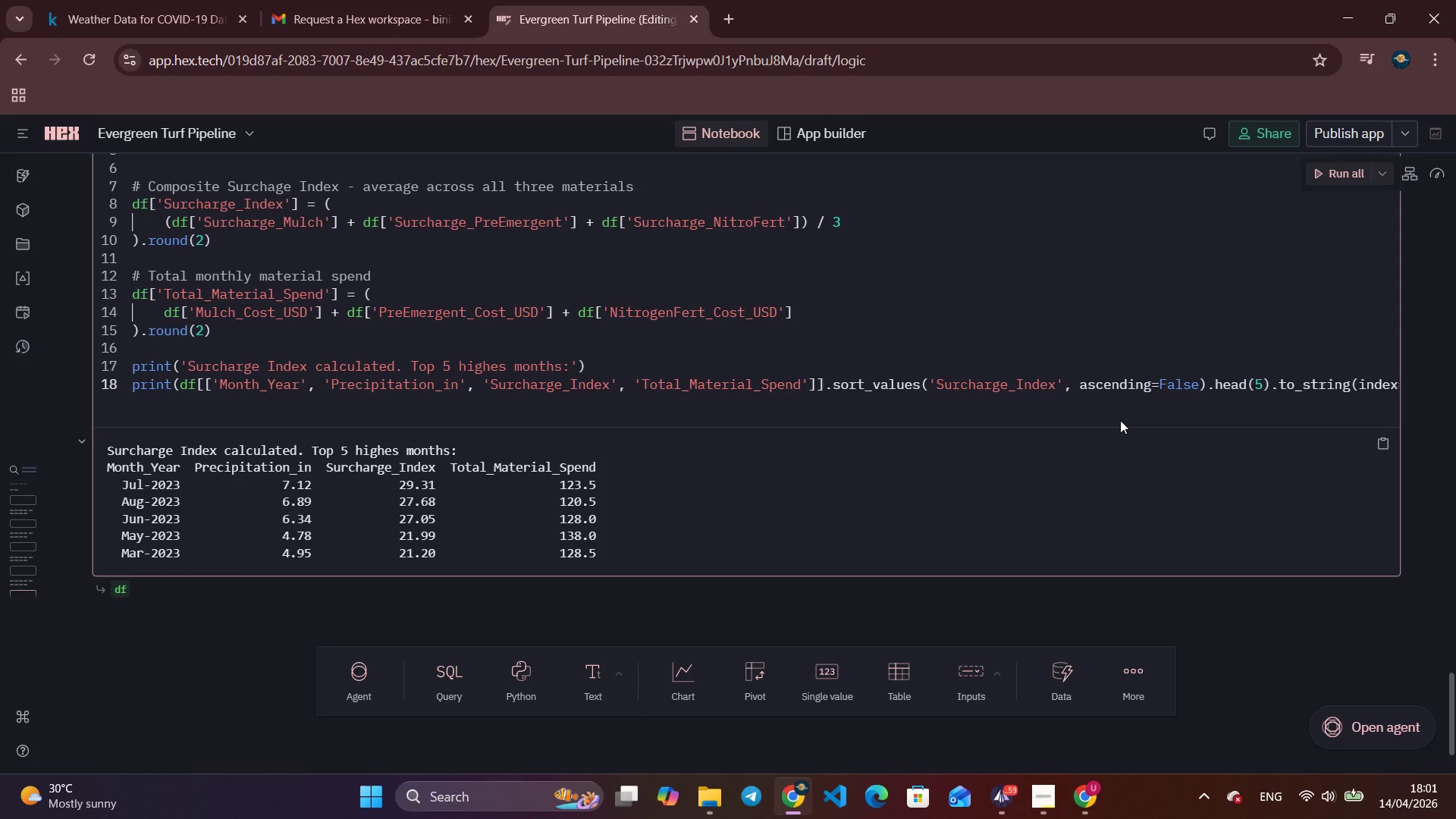 
wait(9.25)
 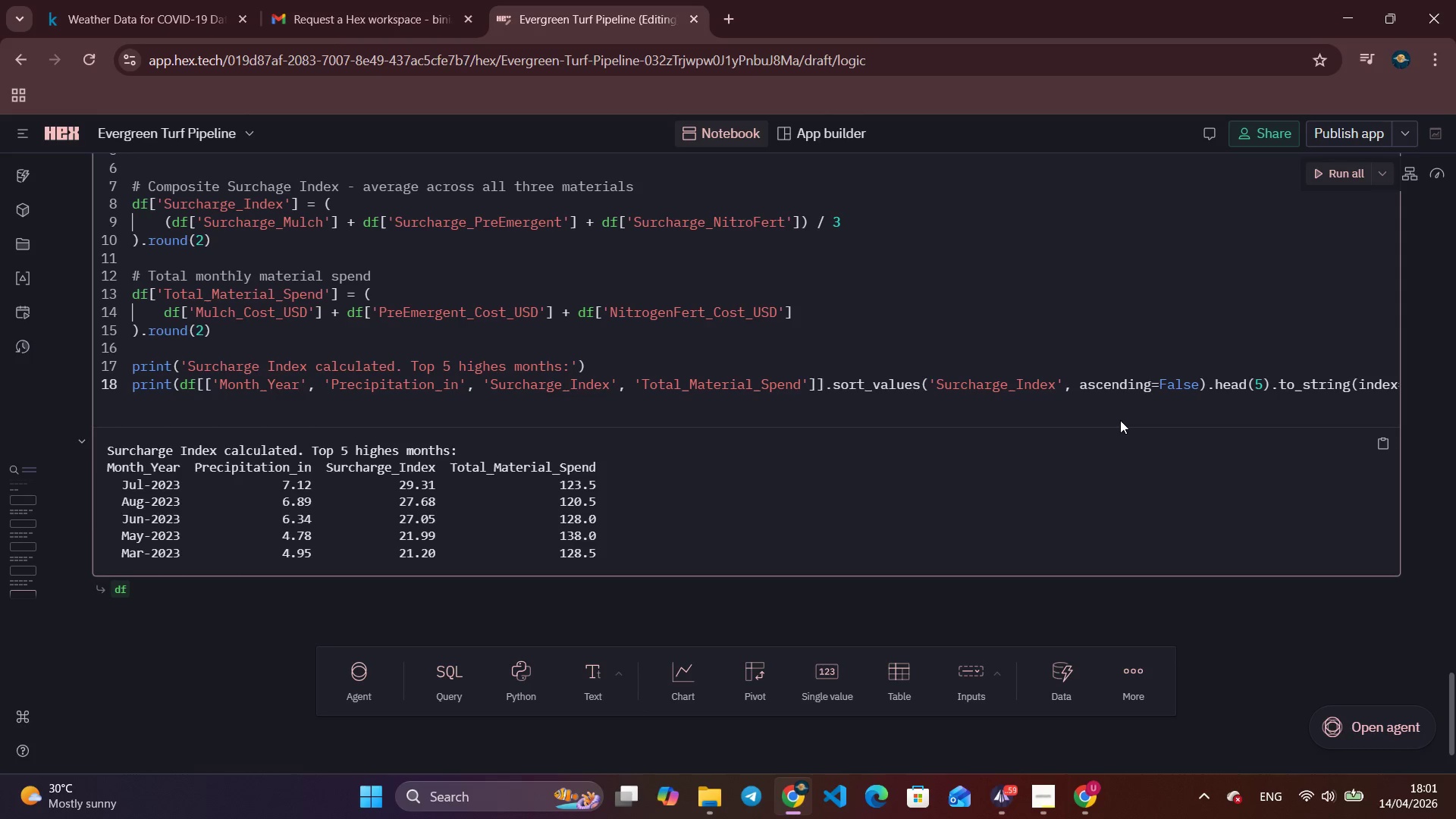 
scroll: coordinate [1120, 420], scroll_direction: down, amount: 4.0
 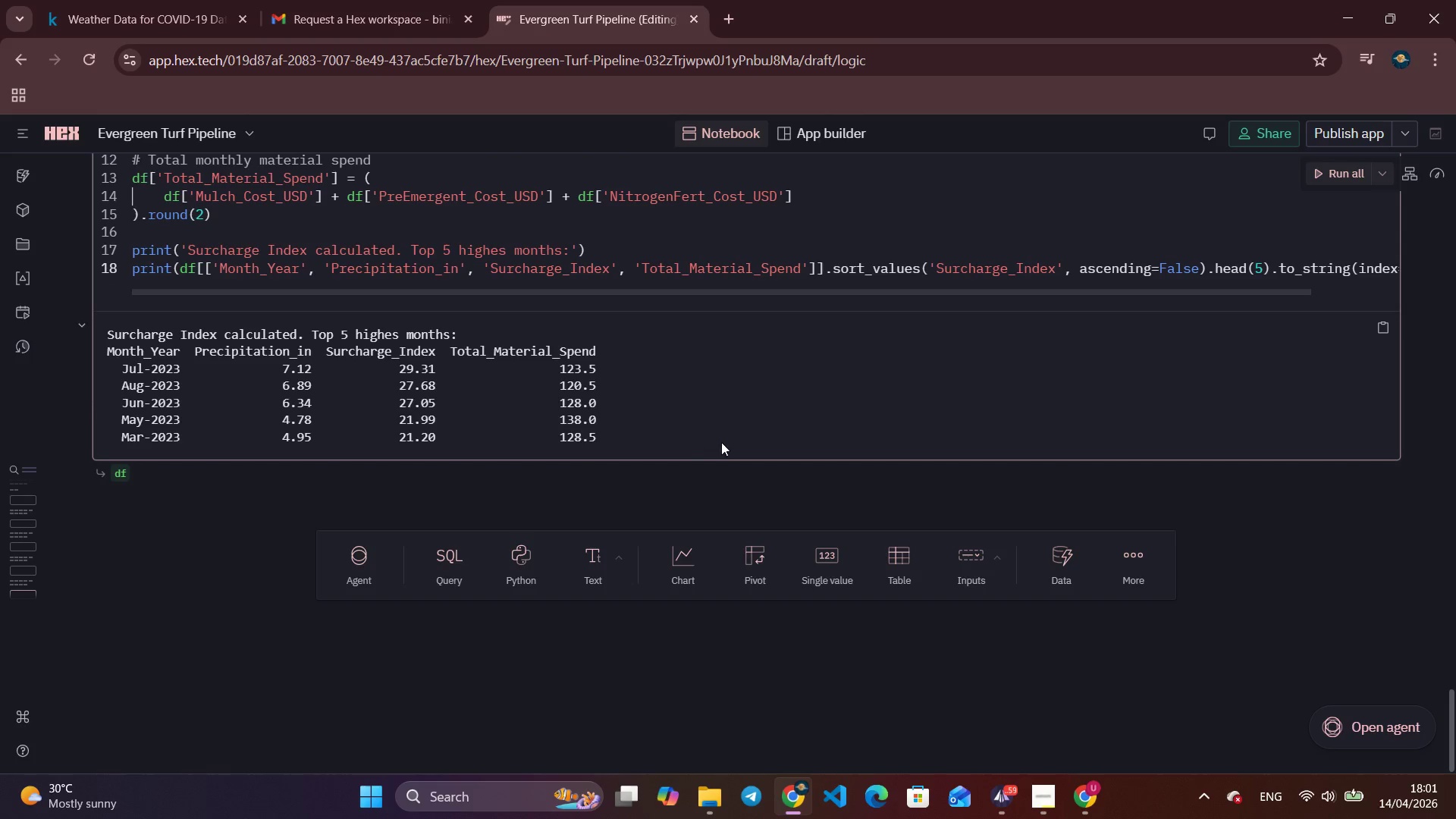 
left_click([602, 575])
 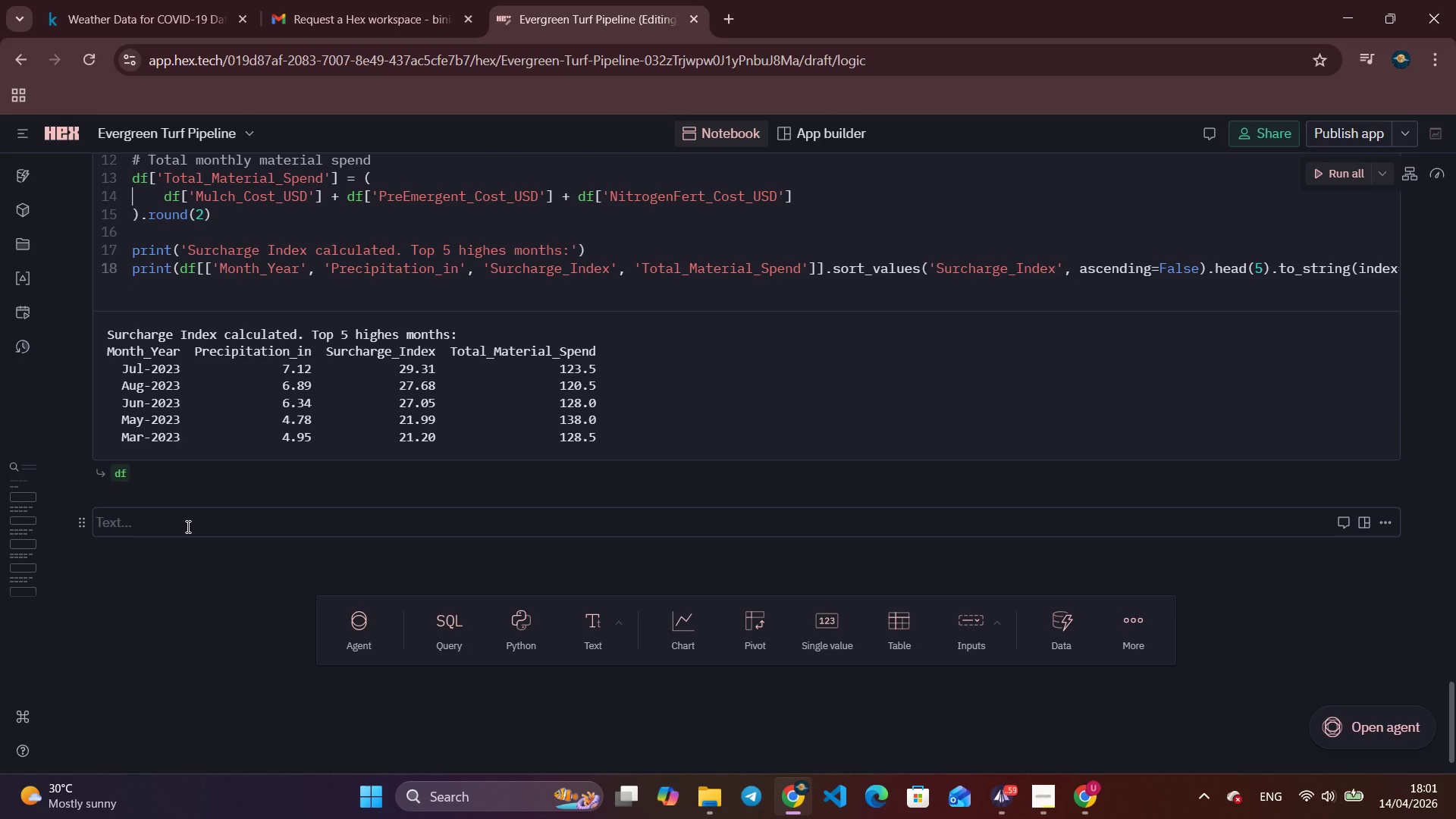 
type(### 6. Vs)
key(Backspace)
type(isualisations)
 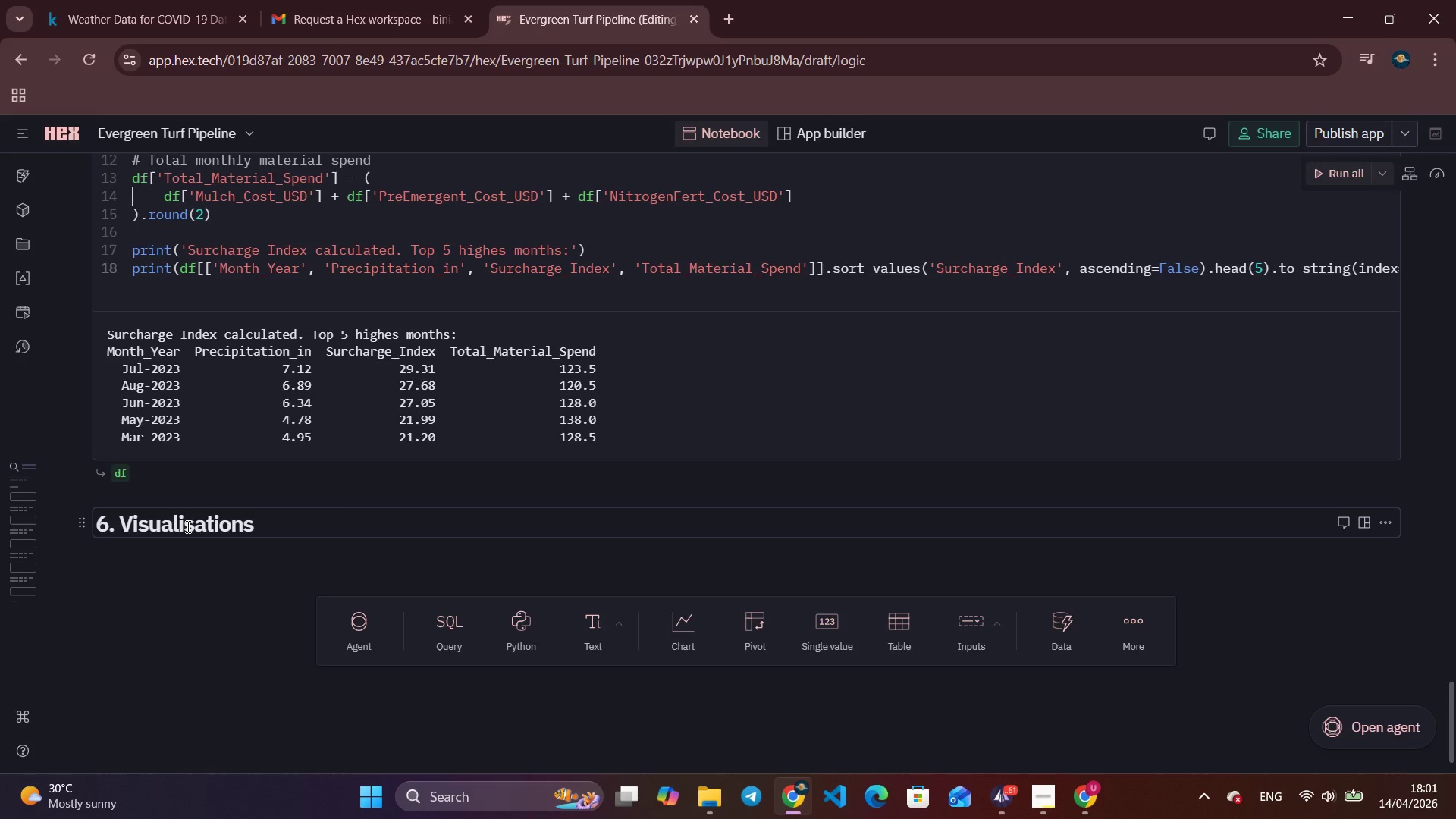 
wait(7.39)
 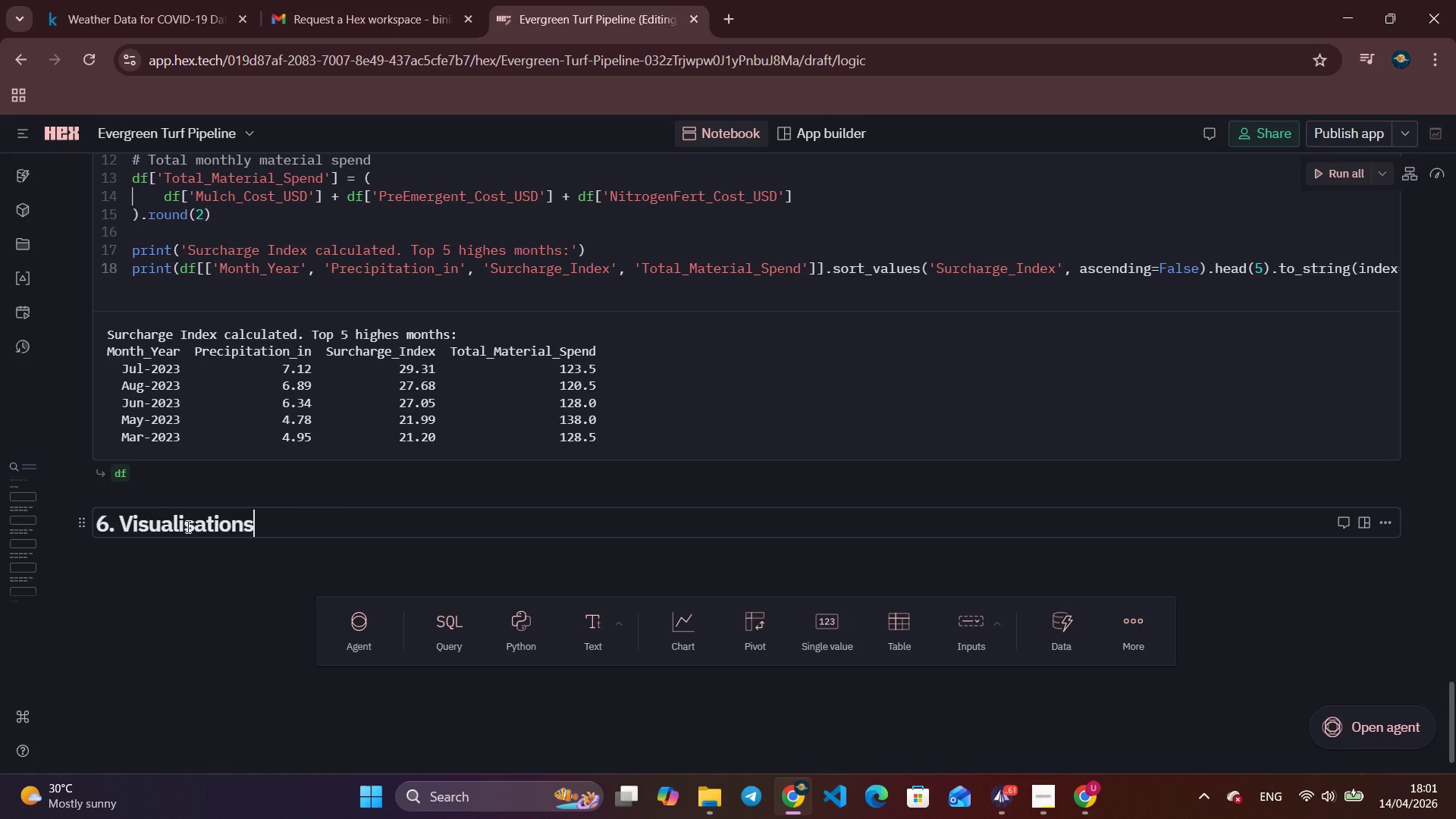 
left_click([516, 629])
 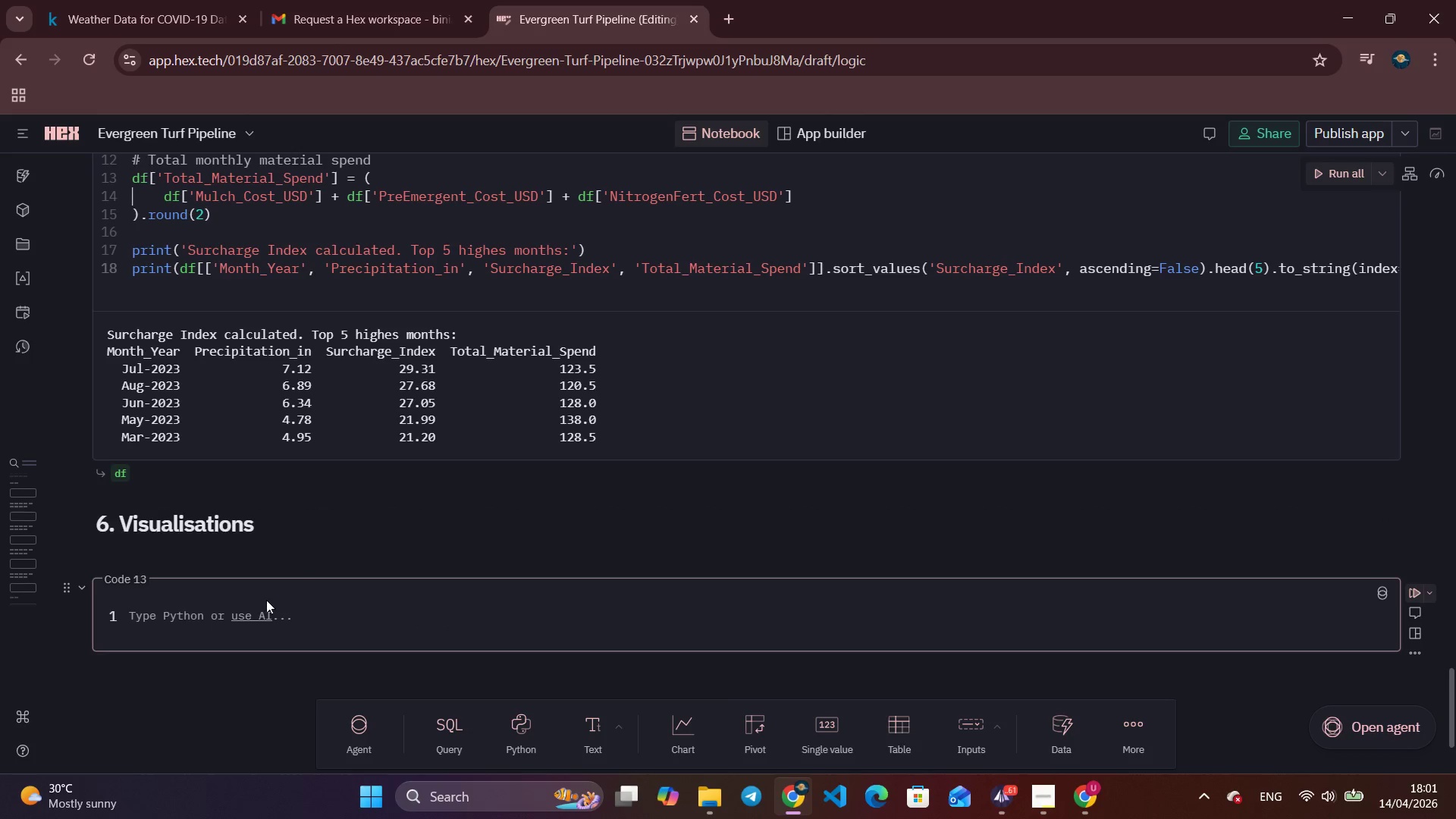 
scroll: coordinate [256, 602], scroll_direction: down, amount: 4.0
 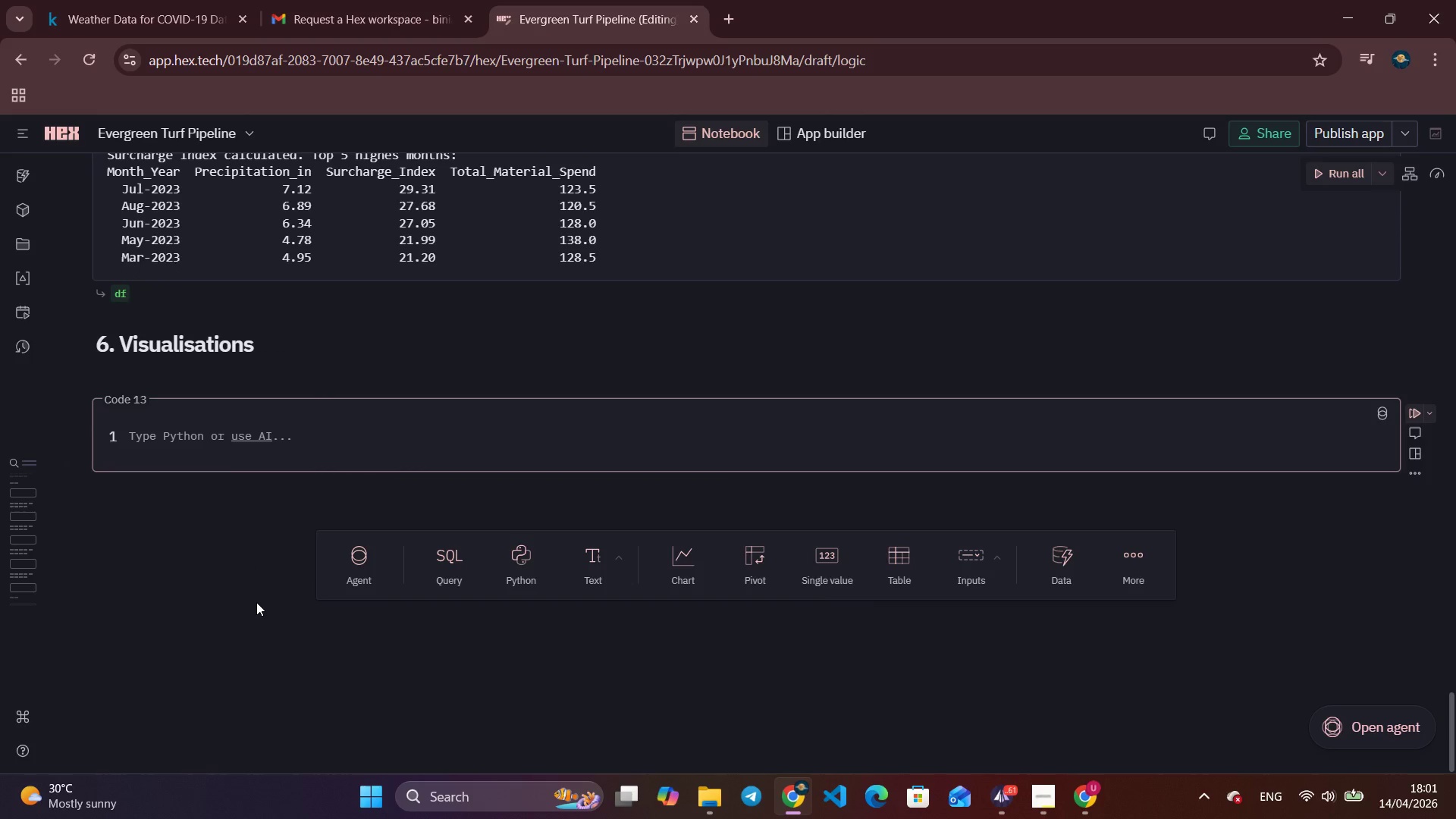 
type(# Chart 1 - Duall )
key(Backspace)
key(Backspace)
type(-axis: Monthly Rainfall vs Total Material Spend)
 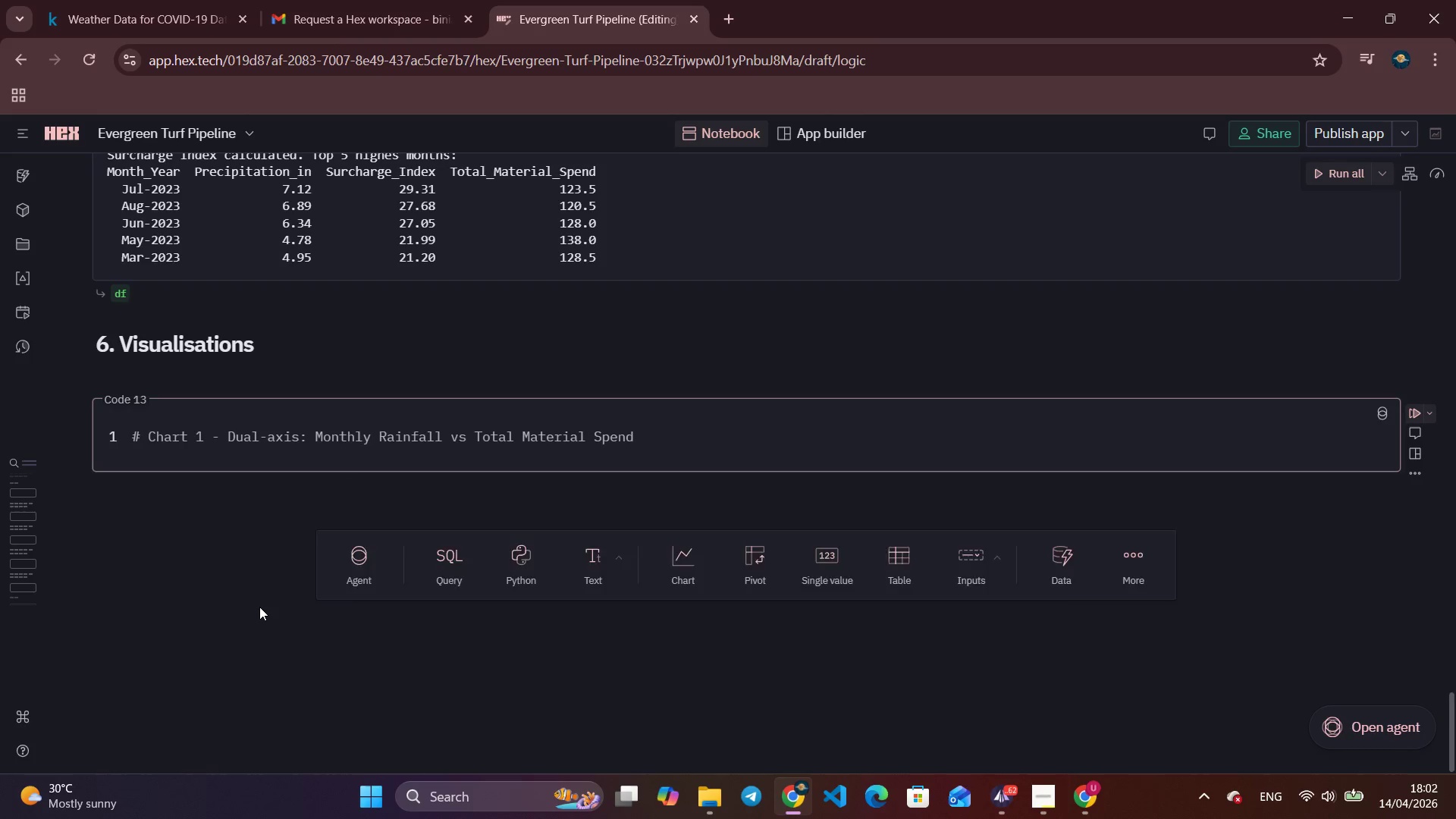 
key(Enter)
 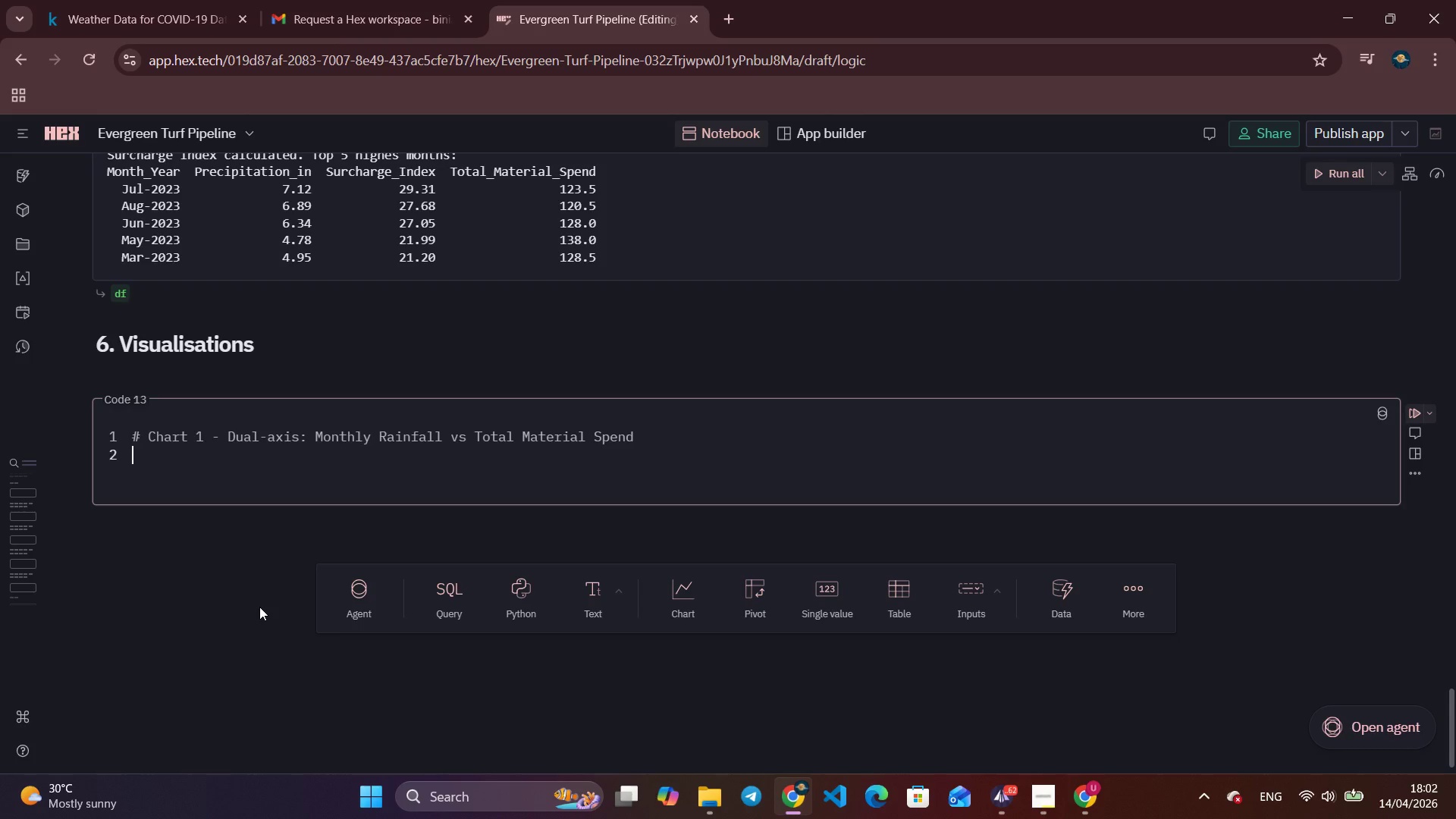 
wait(22.34)
 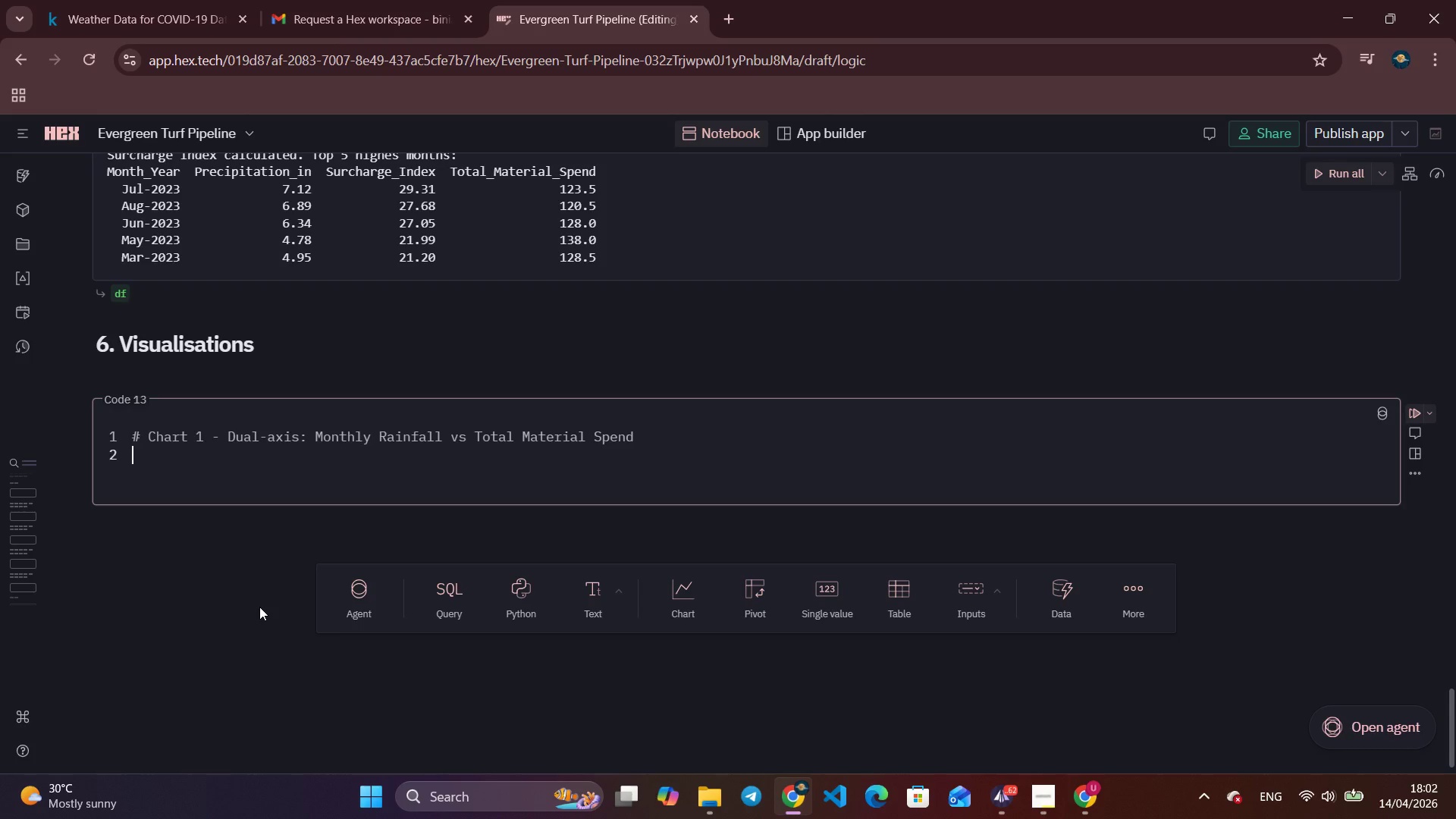 
type(months = df['Month_Year)
 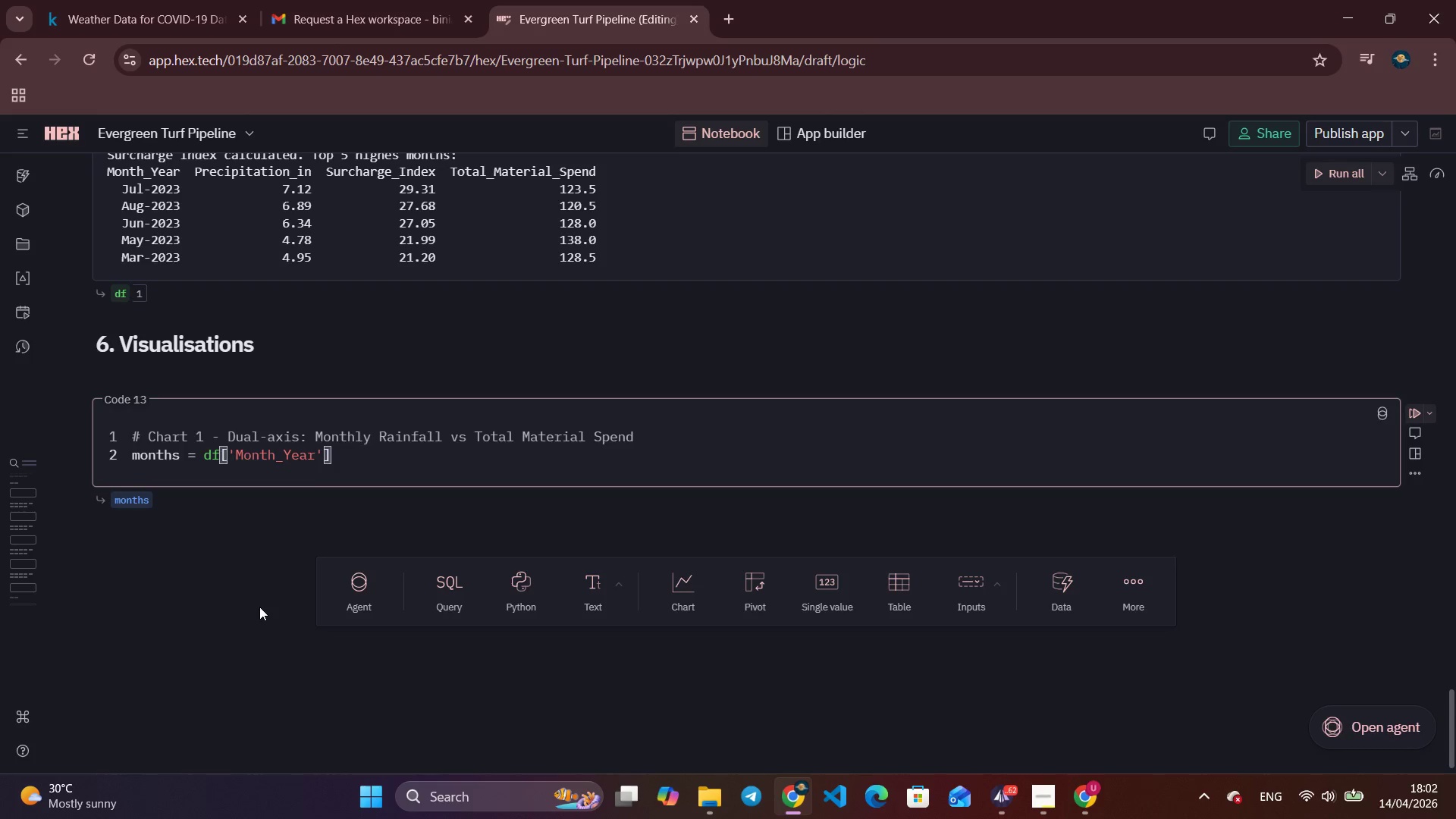 
key(ArrowRight)
 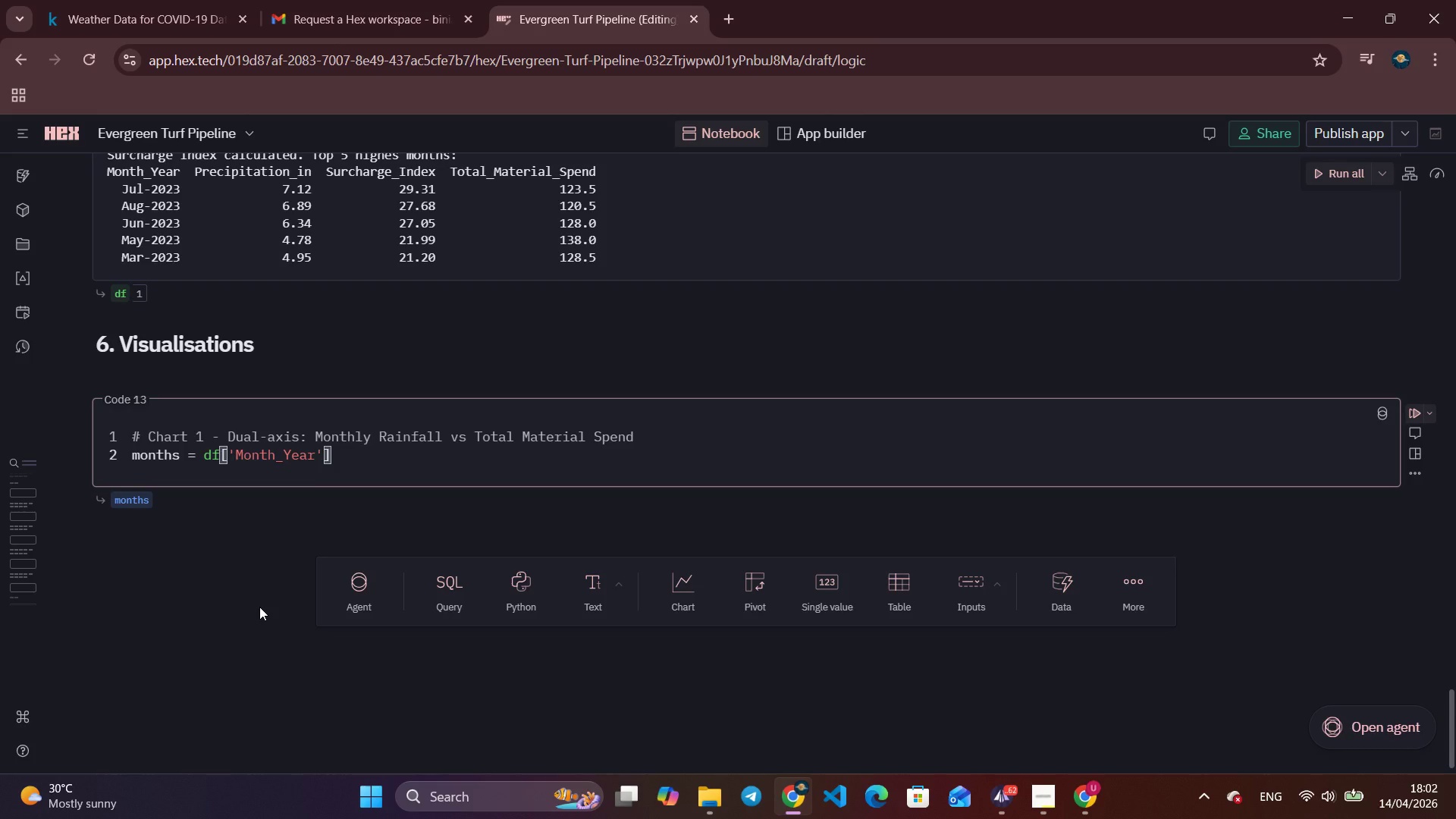 
key(ArrowRight)
 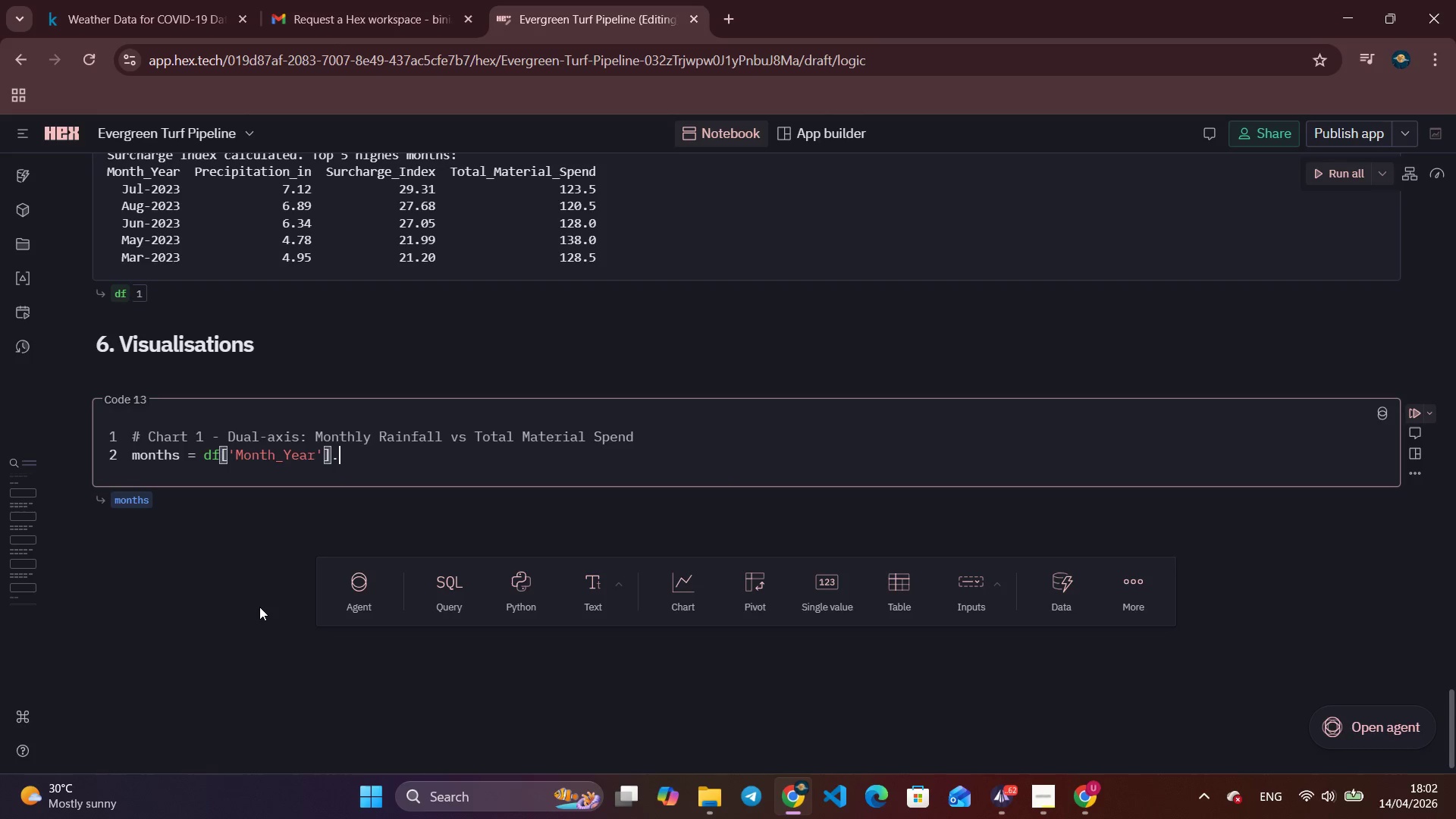 
type(.str[:3)
 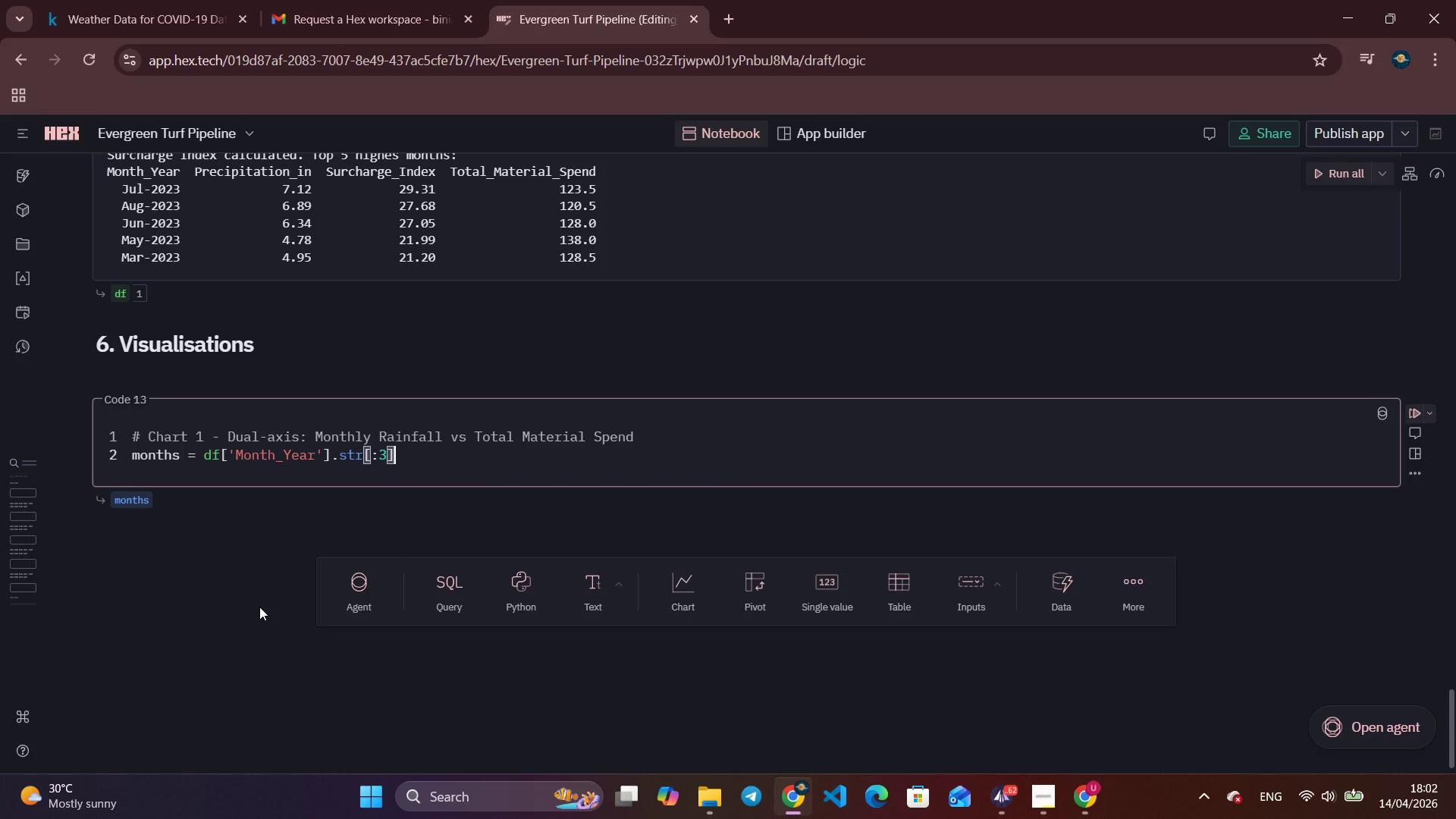 
key(ArrowRight)
 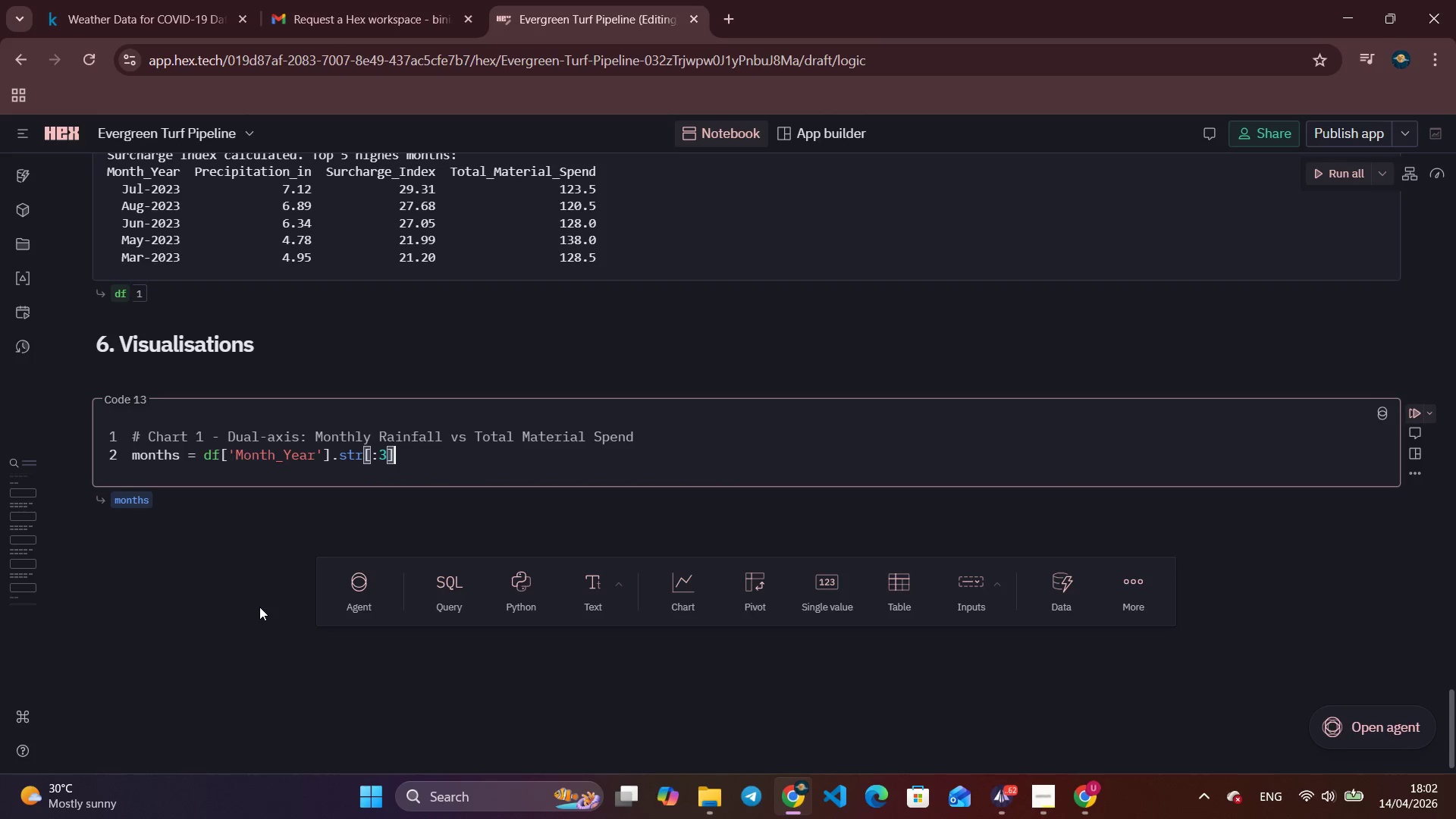 
key(Enter)
 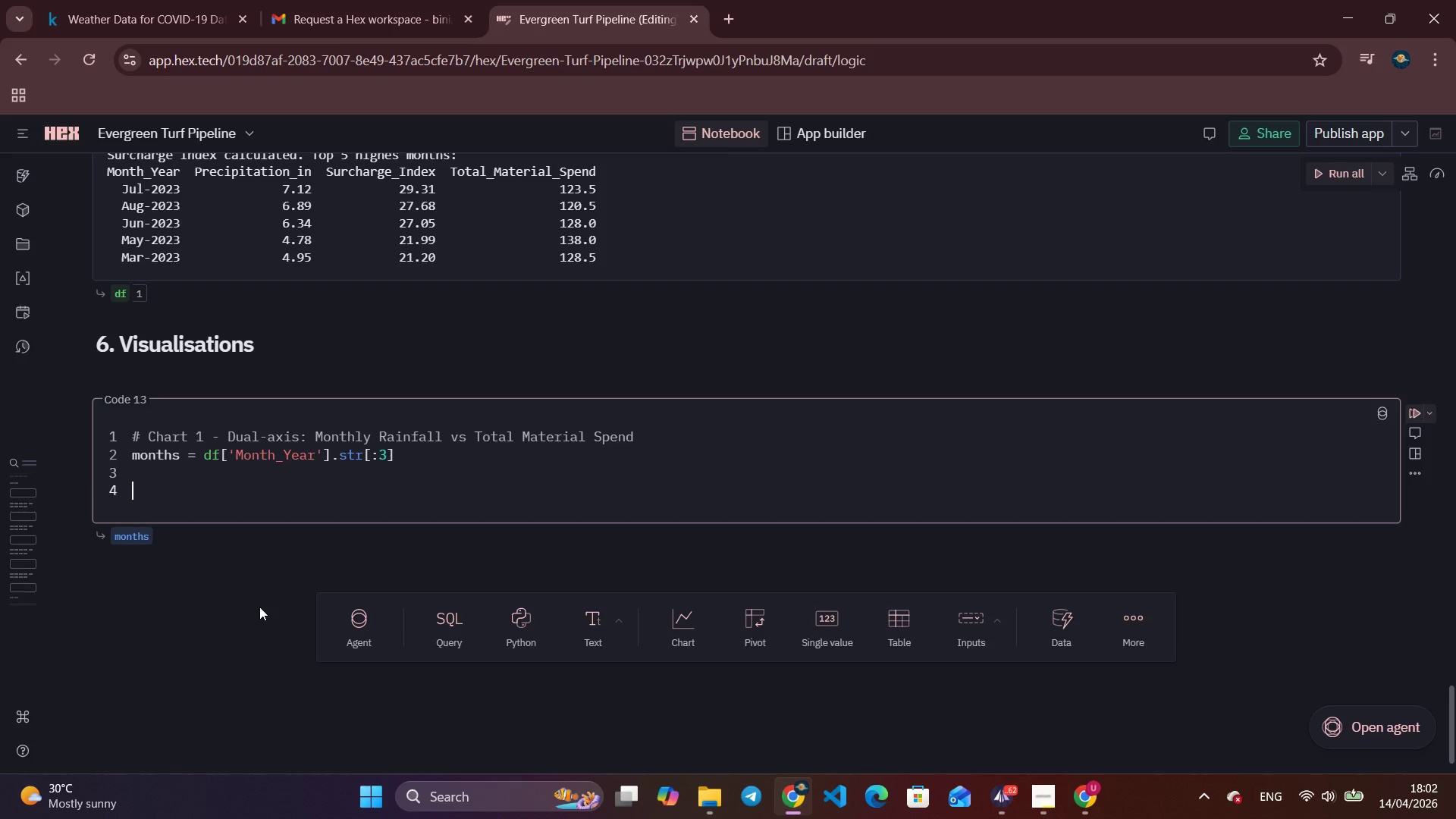 
key(Enter)
 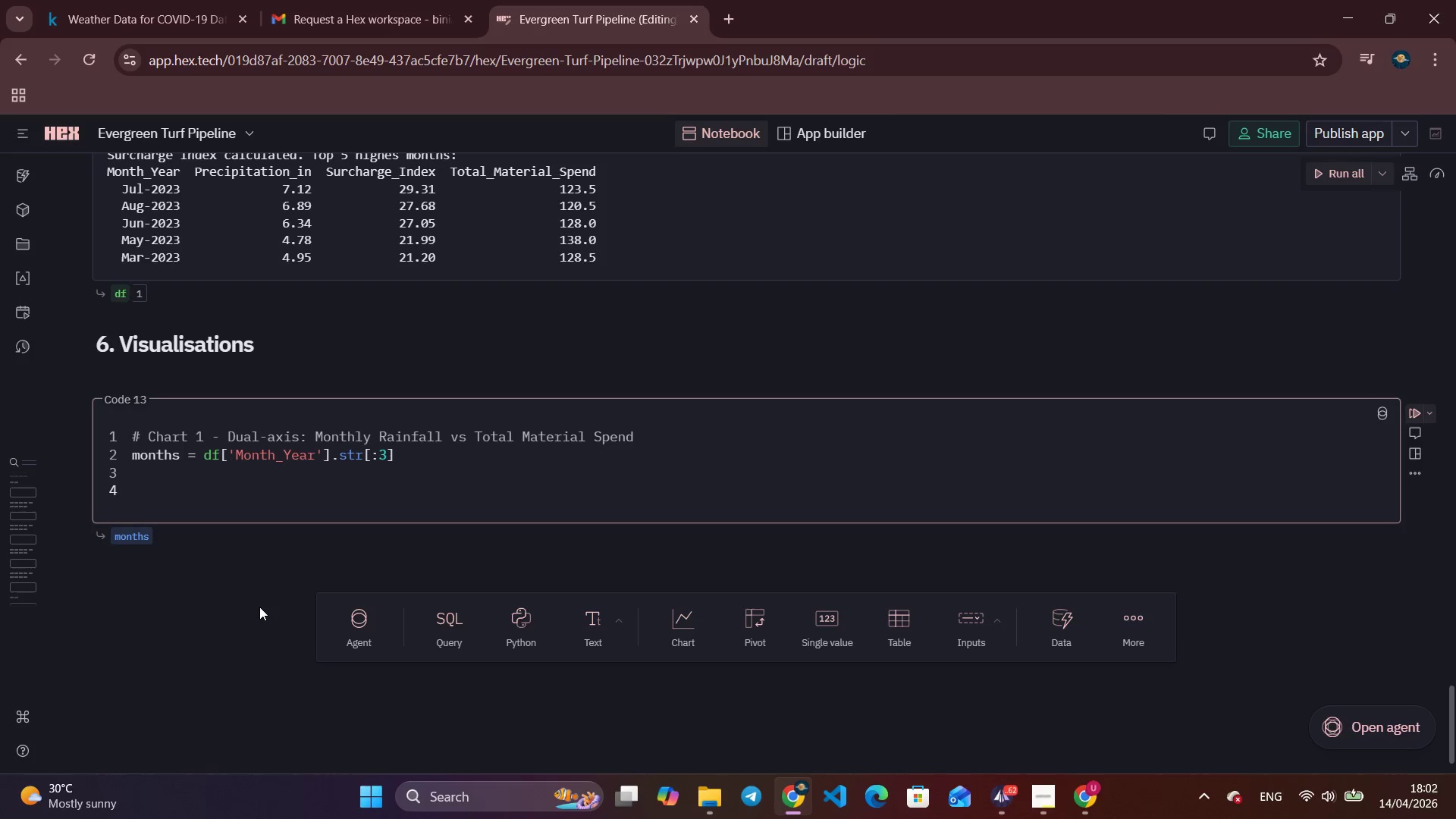 
type(fig, ax1 = plt.subplots9figsize=(12, 5)
 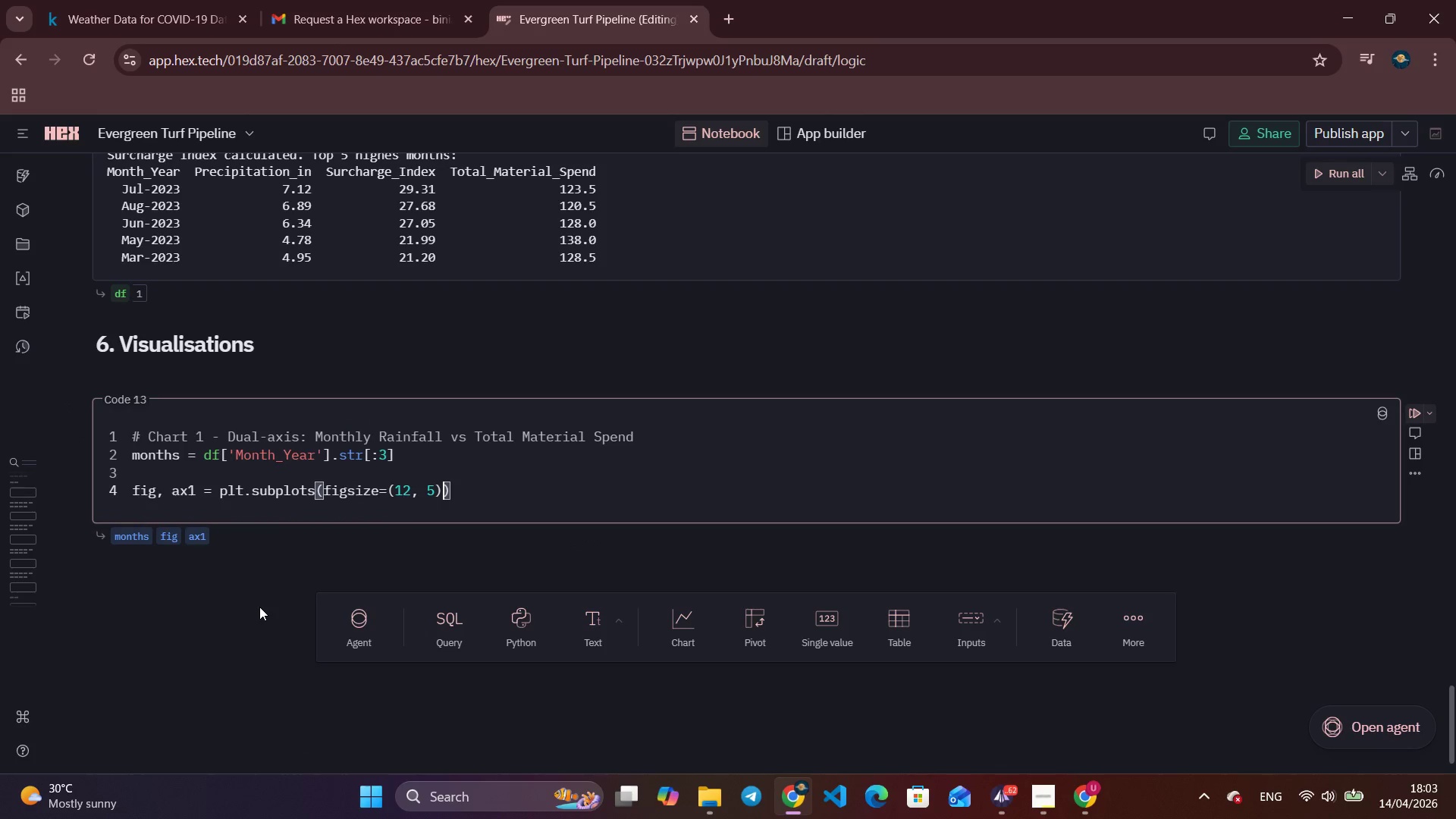 
 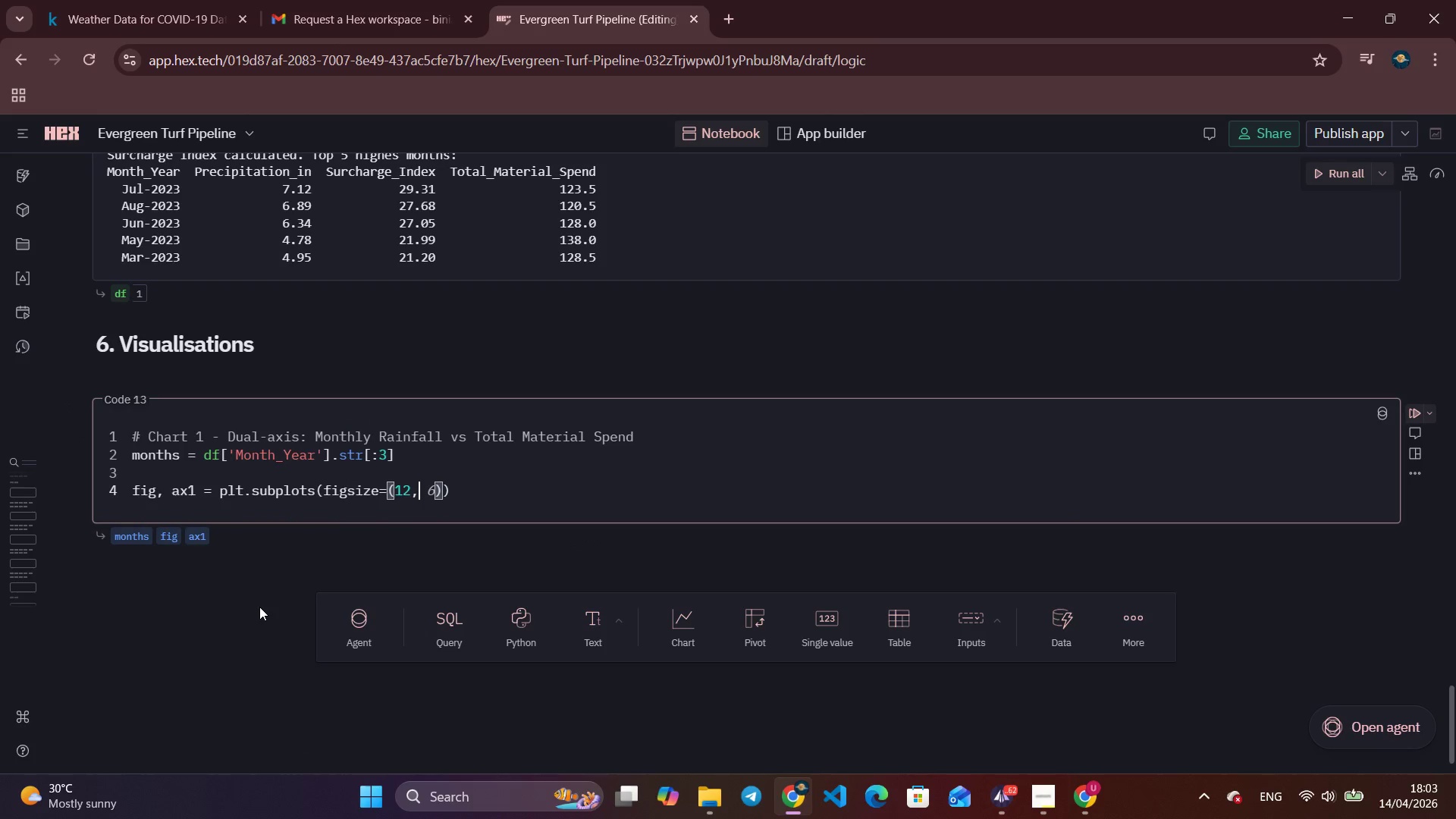 
key(ArrowRight)
 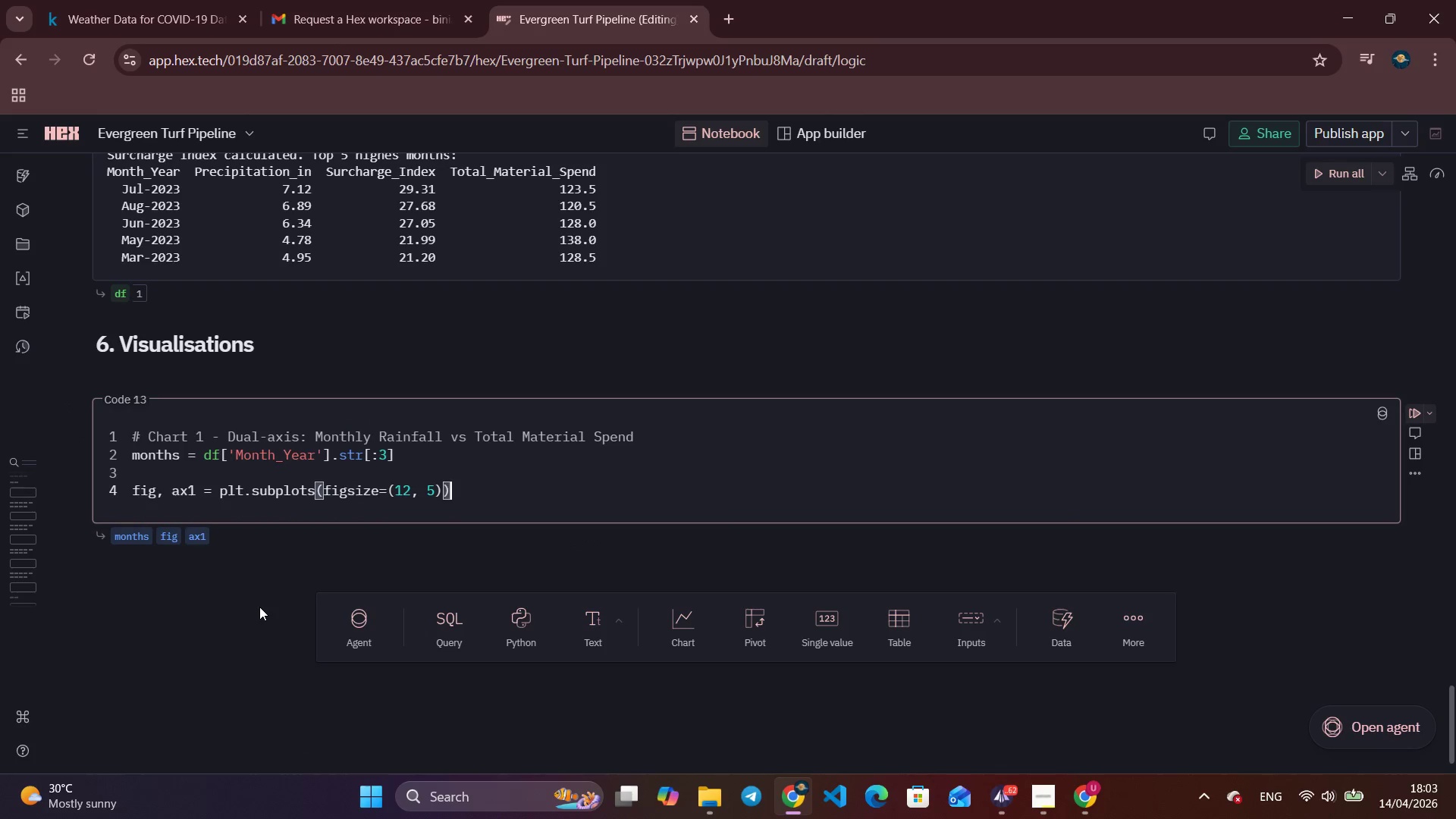 
key(ArrowRight)
 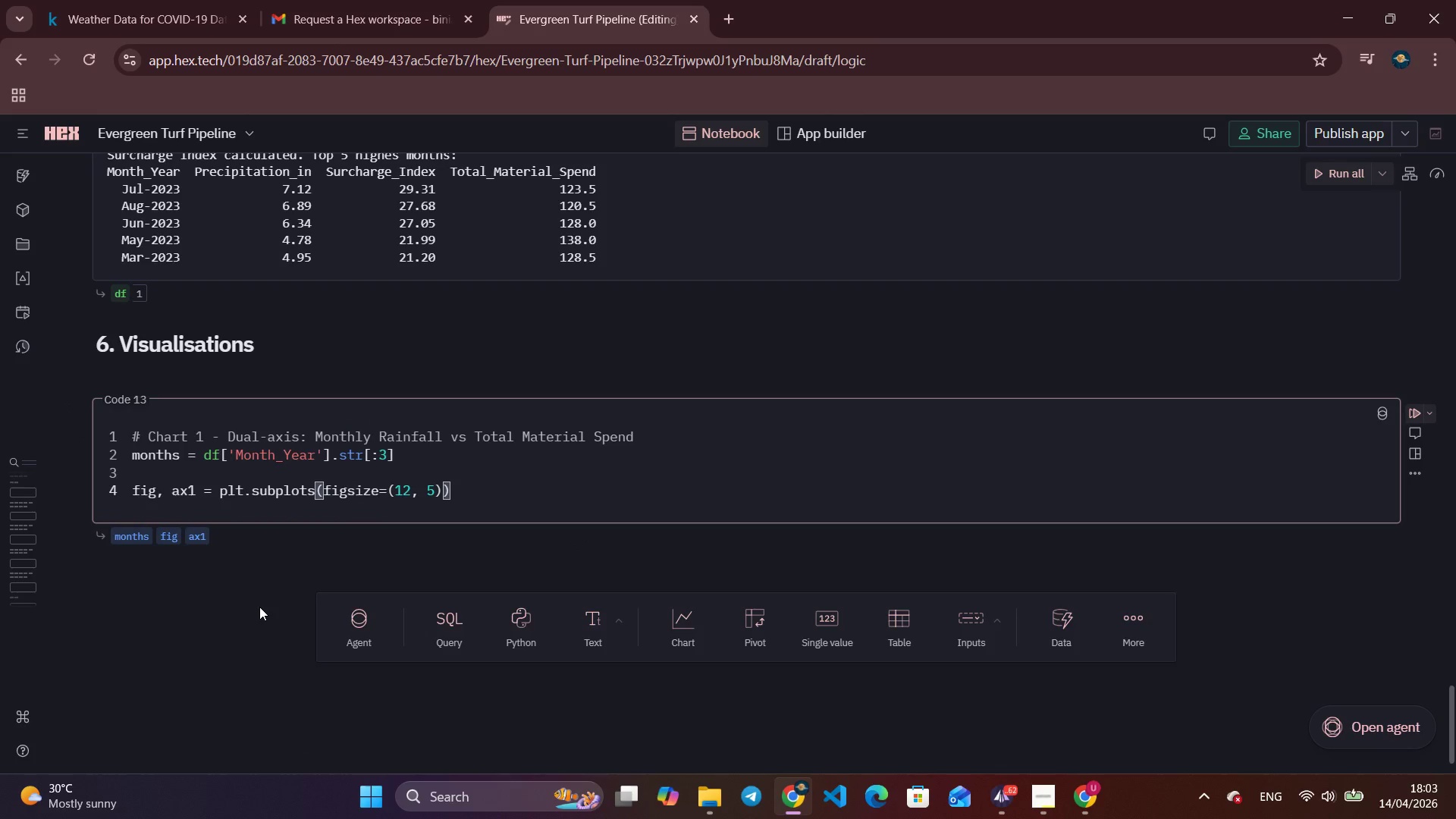 
key(Enter)
 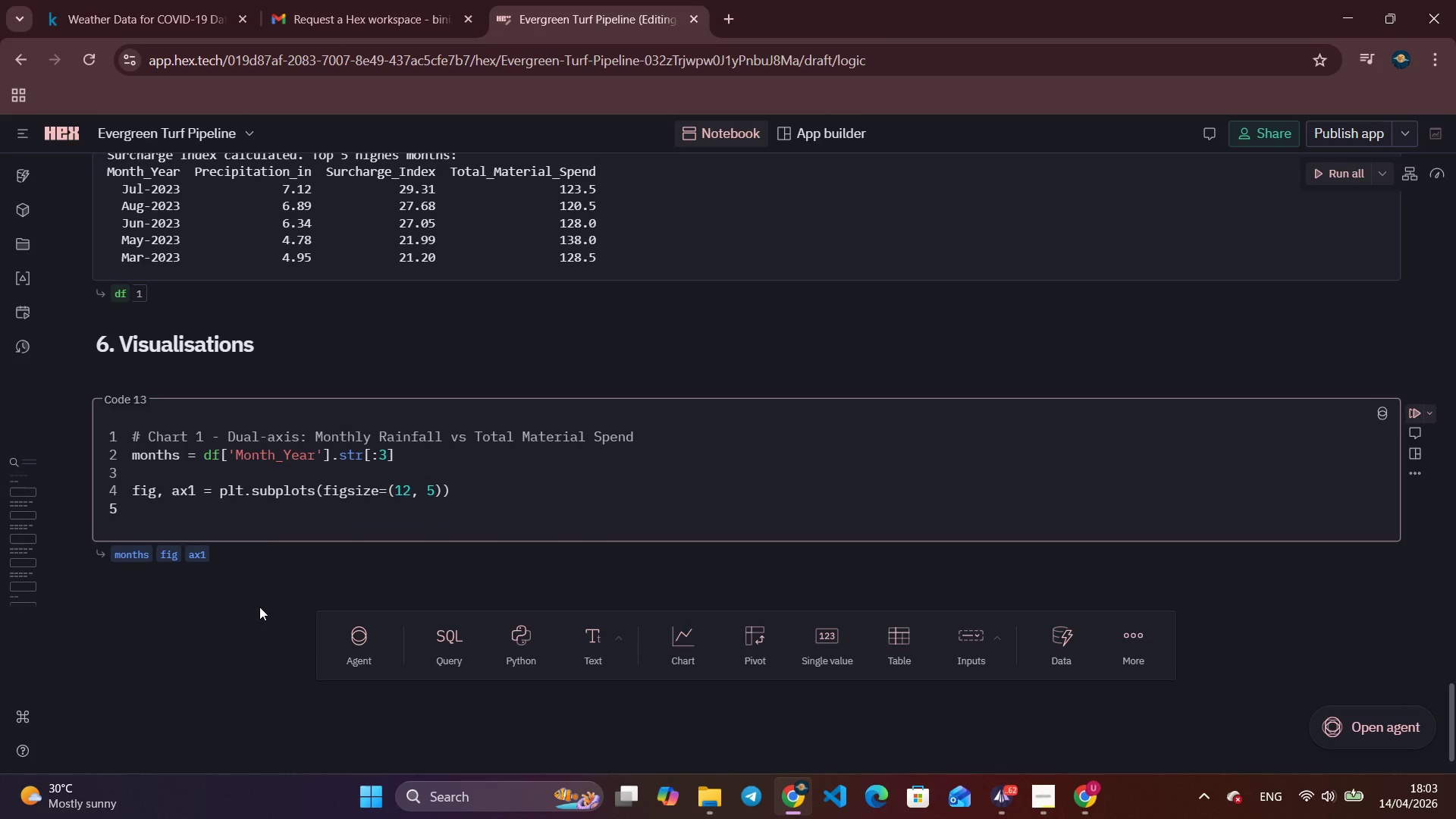 
type(ax2 = )
 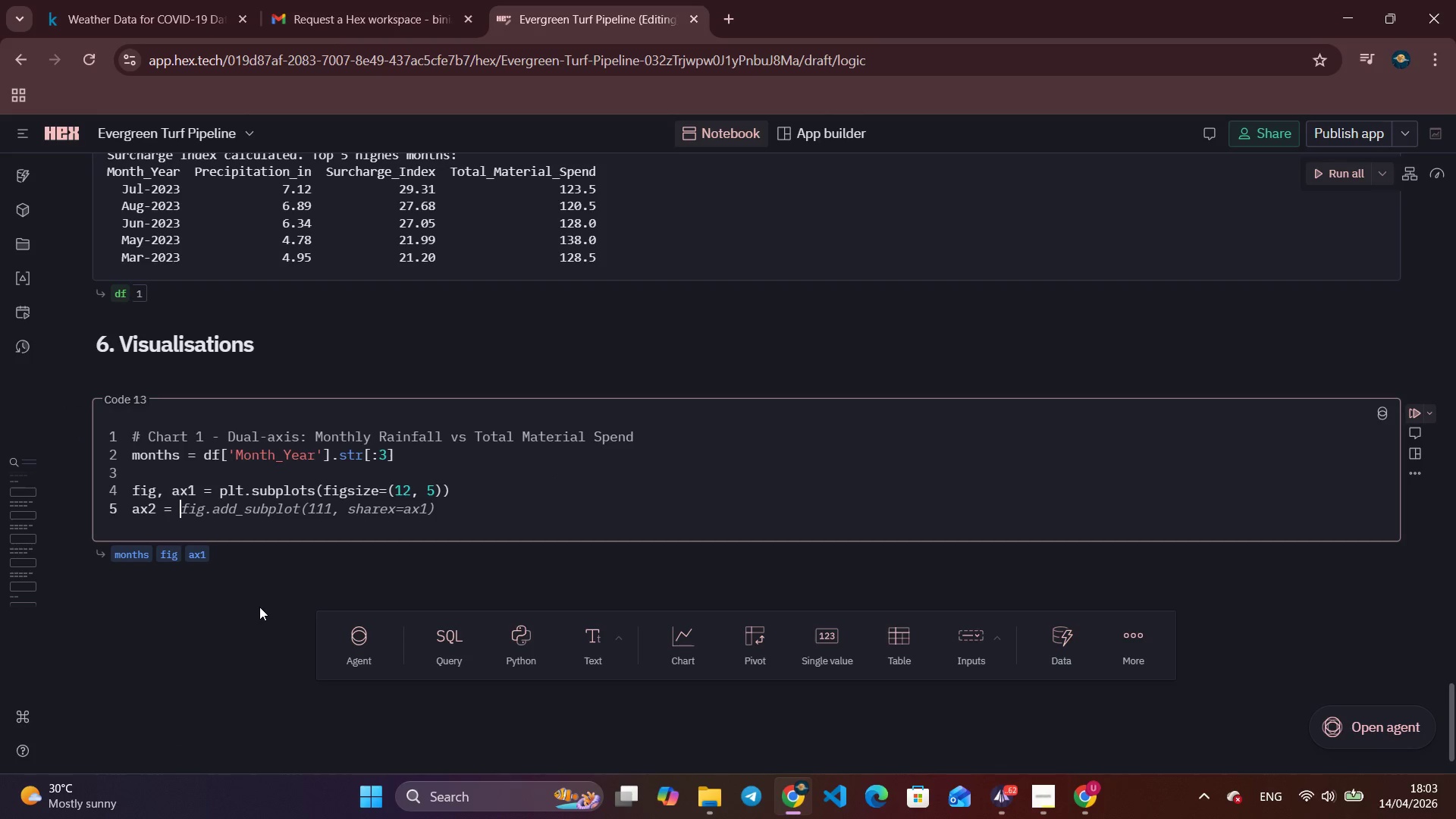 
type(ax)
key(Tab)
 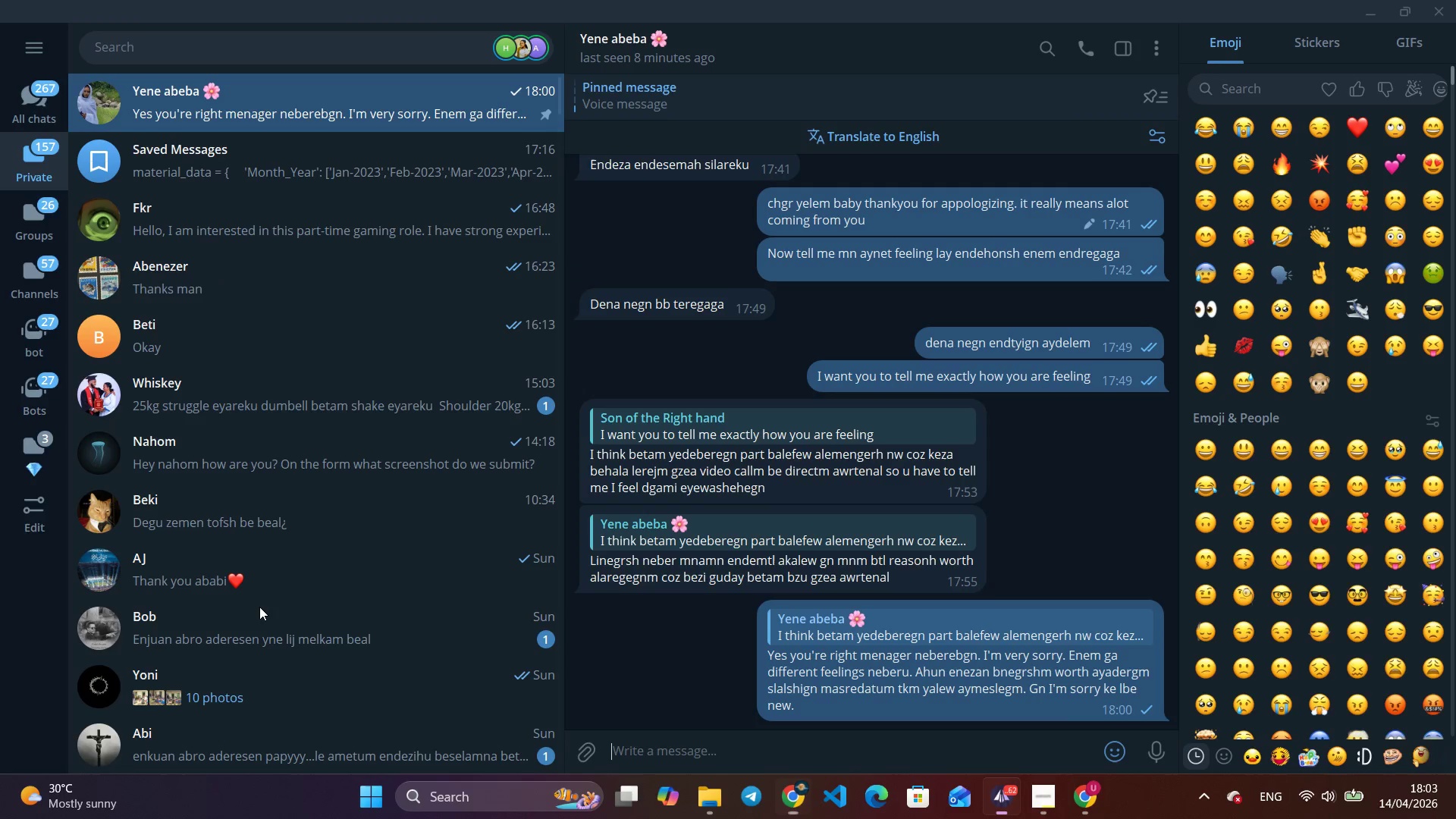 
hold_key(key=AltLeft, duration=0.7)
 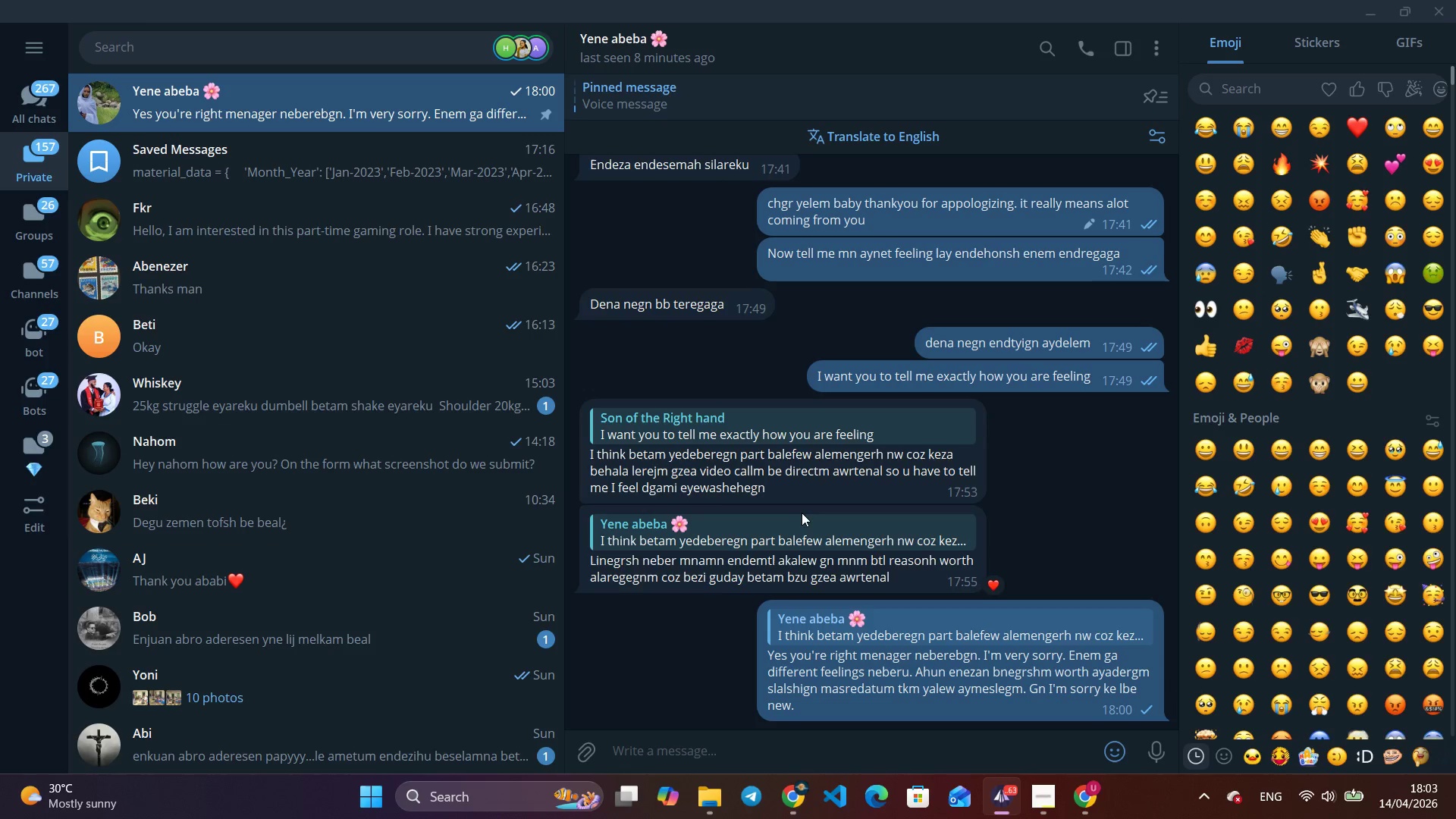 
wait(14.24)
 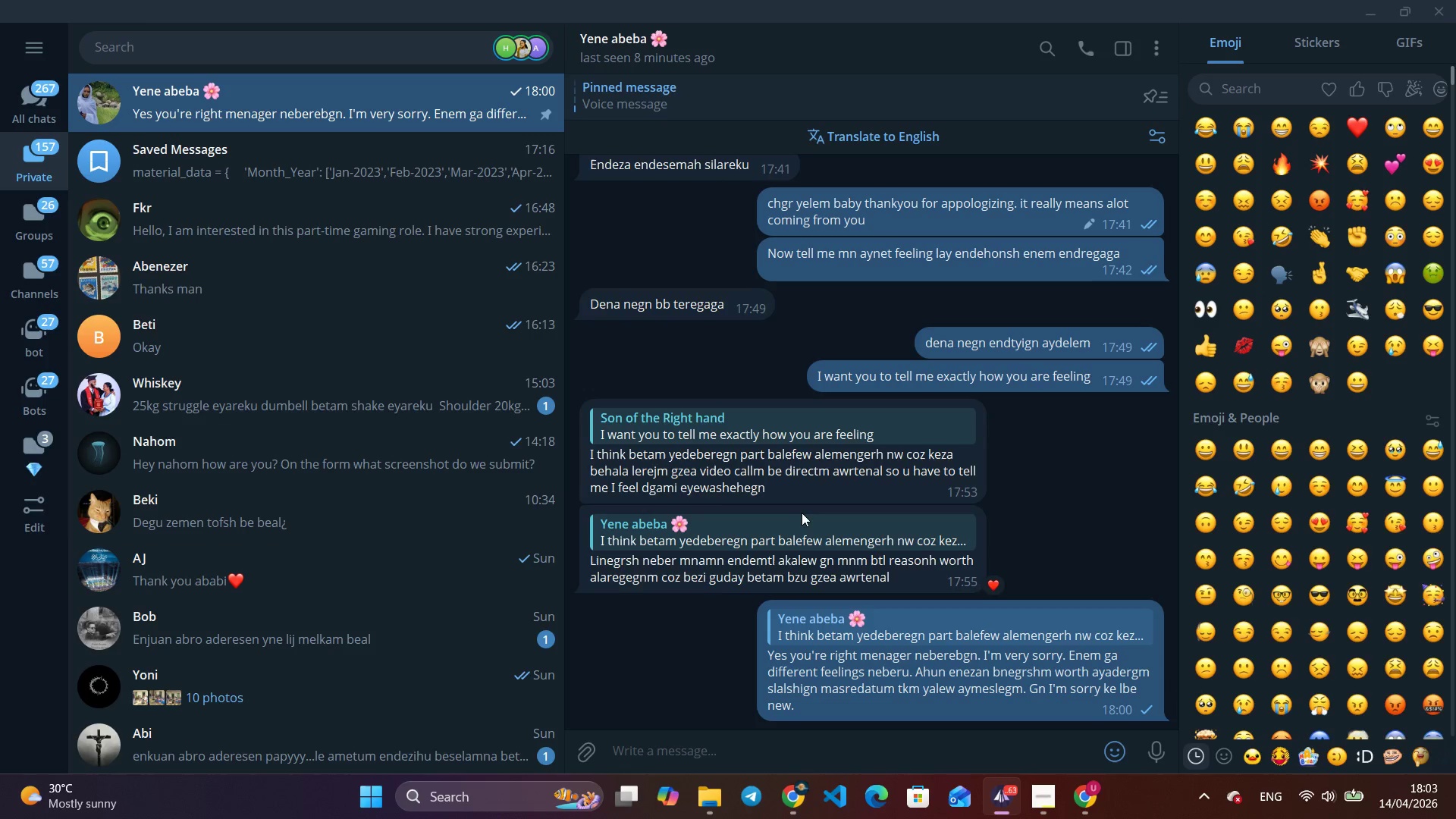 
right_click([827, 476])
 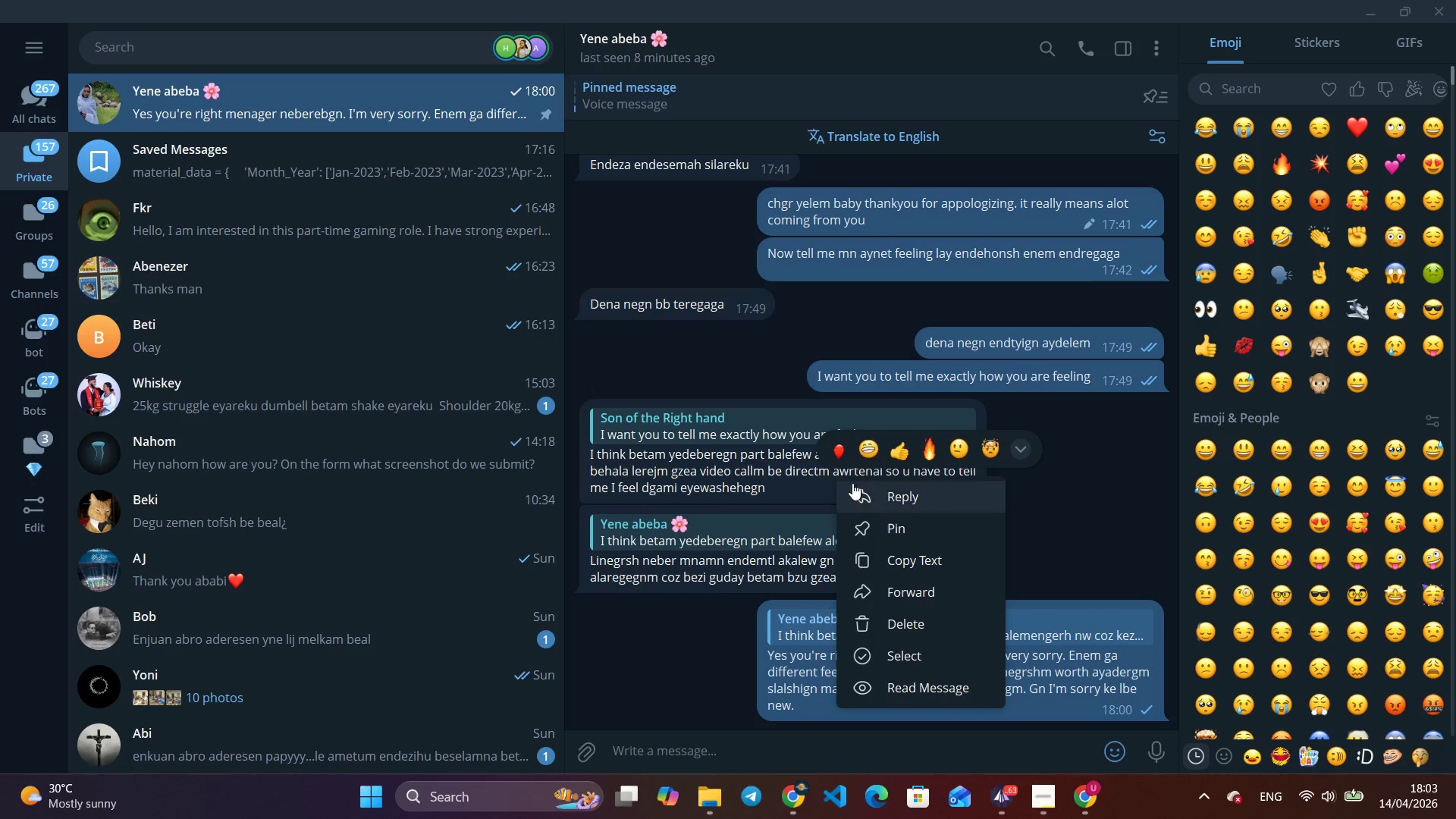 
left_click([859, 486])
 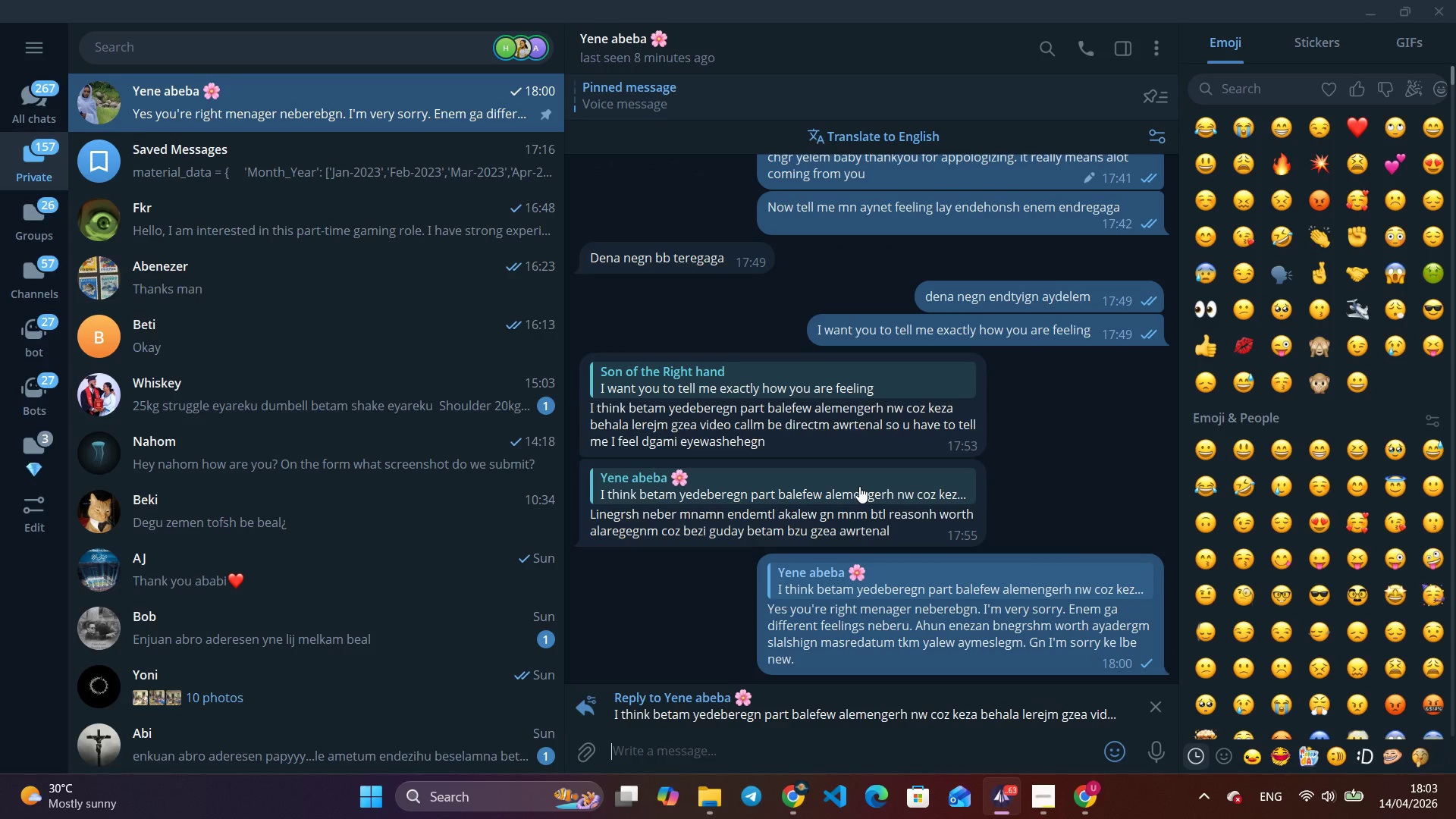 
type(dgami eyewashehegn styi)
 